 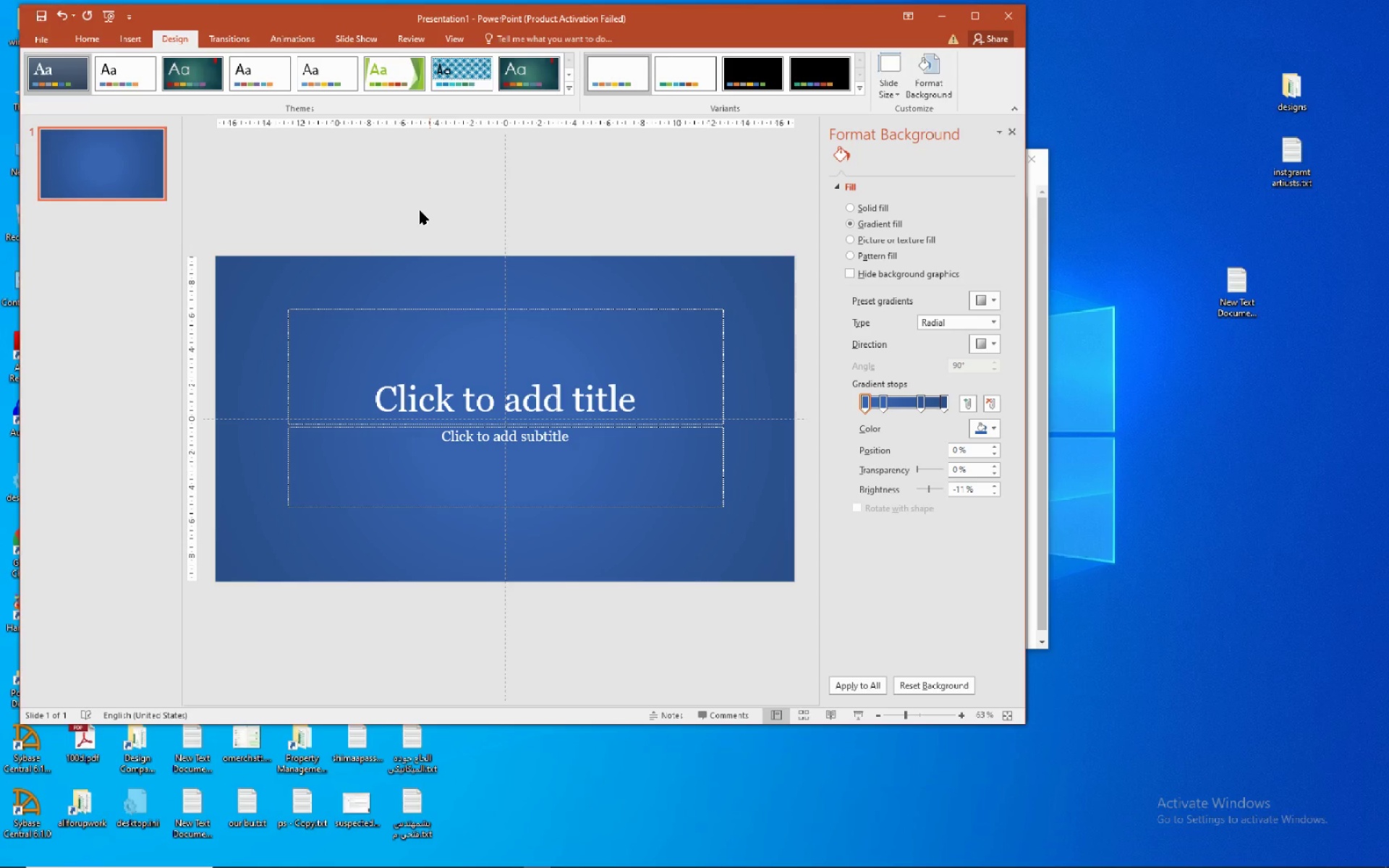 
left_click([103, 42])
 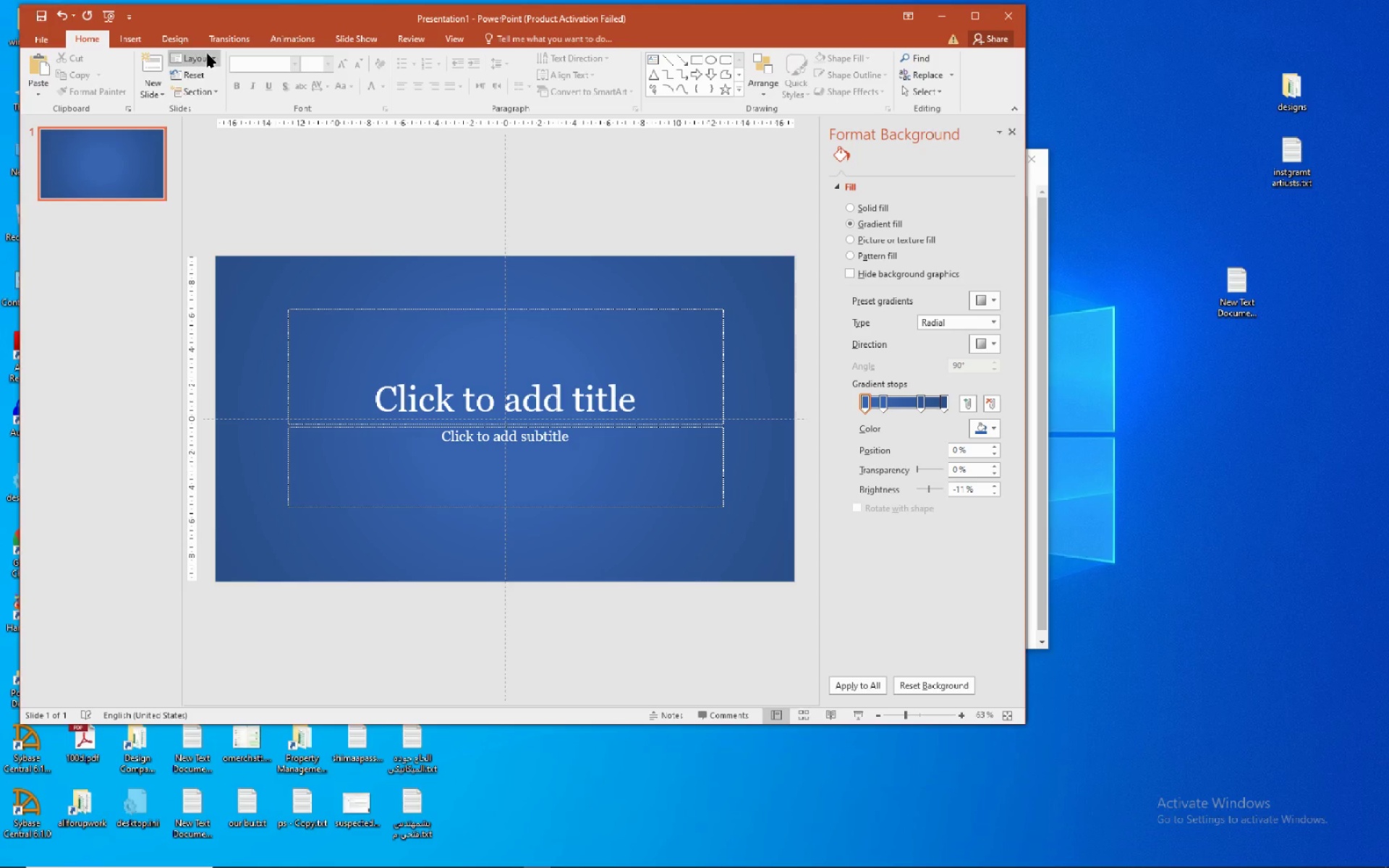 
left_click([208, 54])
 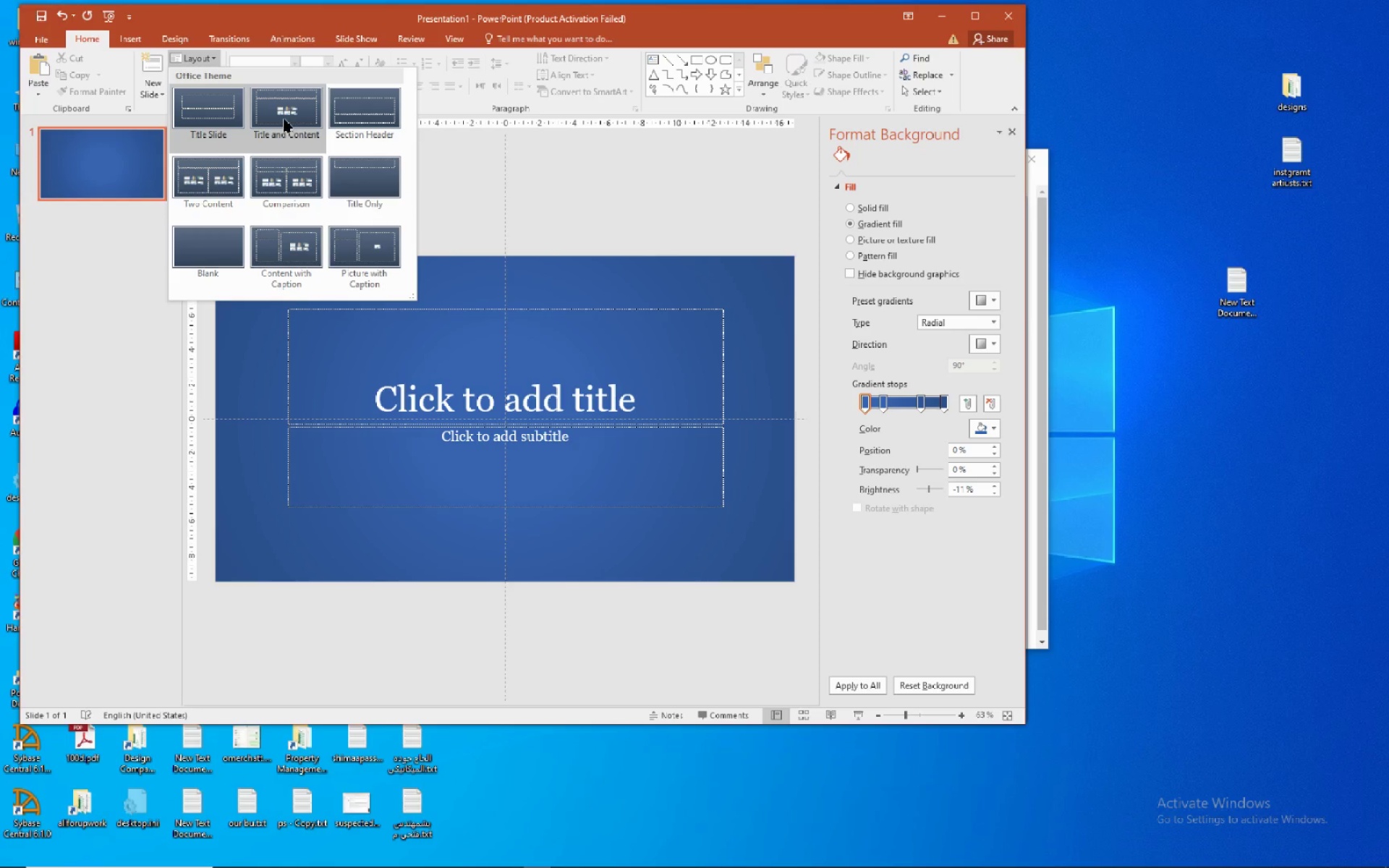 
wait(6.08)
 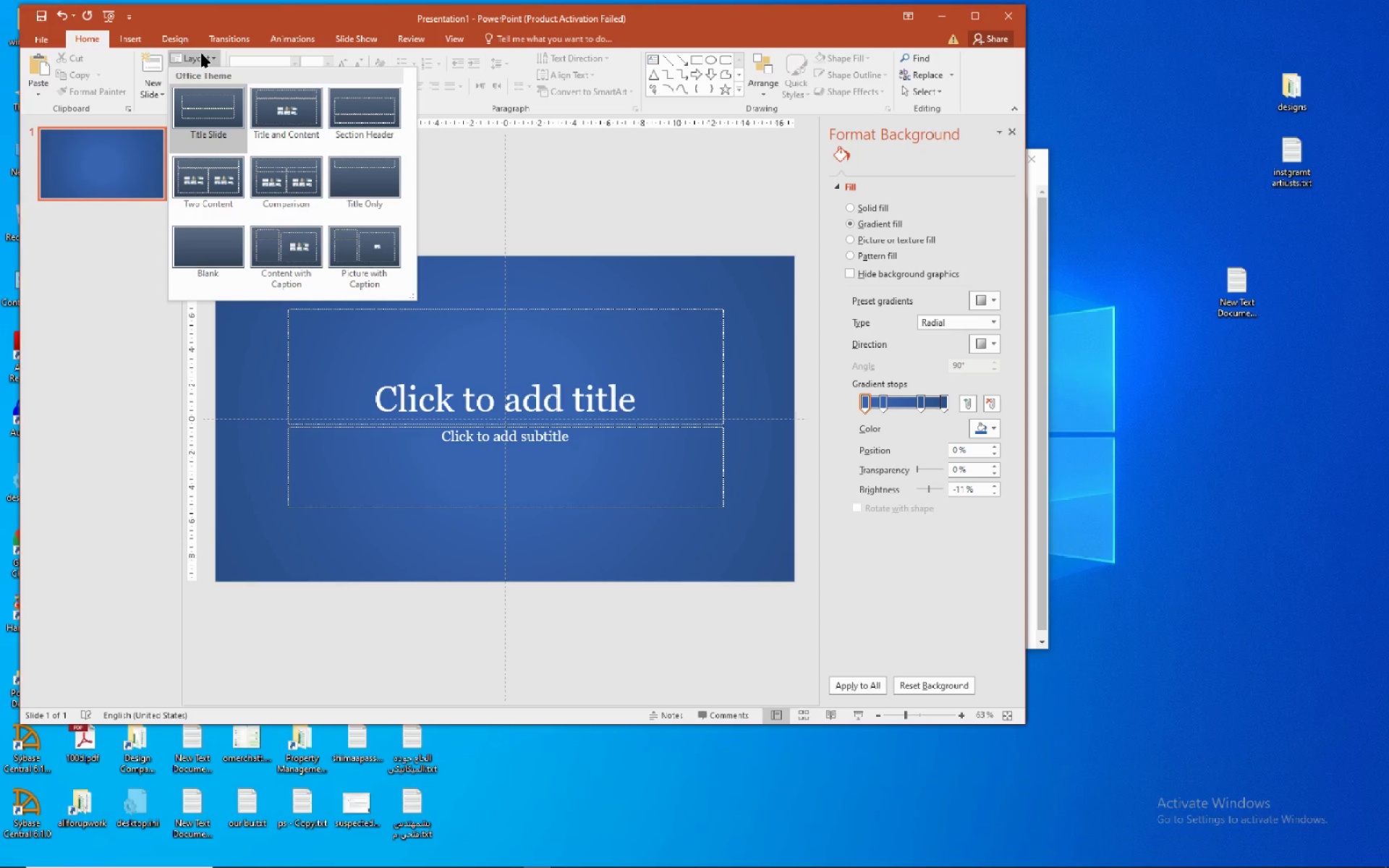 
left_click([284, 115])
 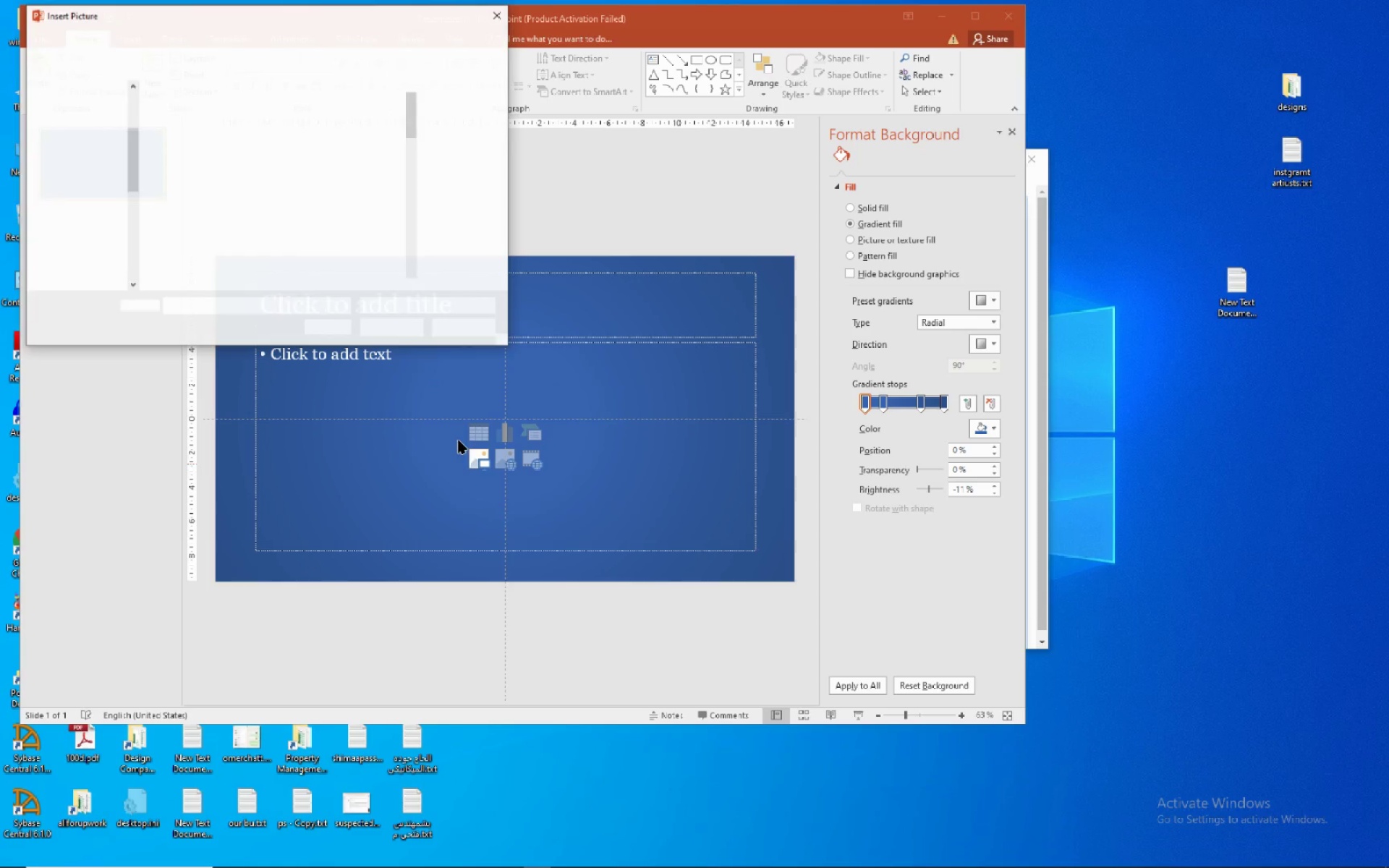 
wait(5.5)
 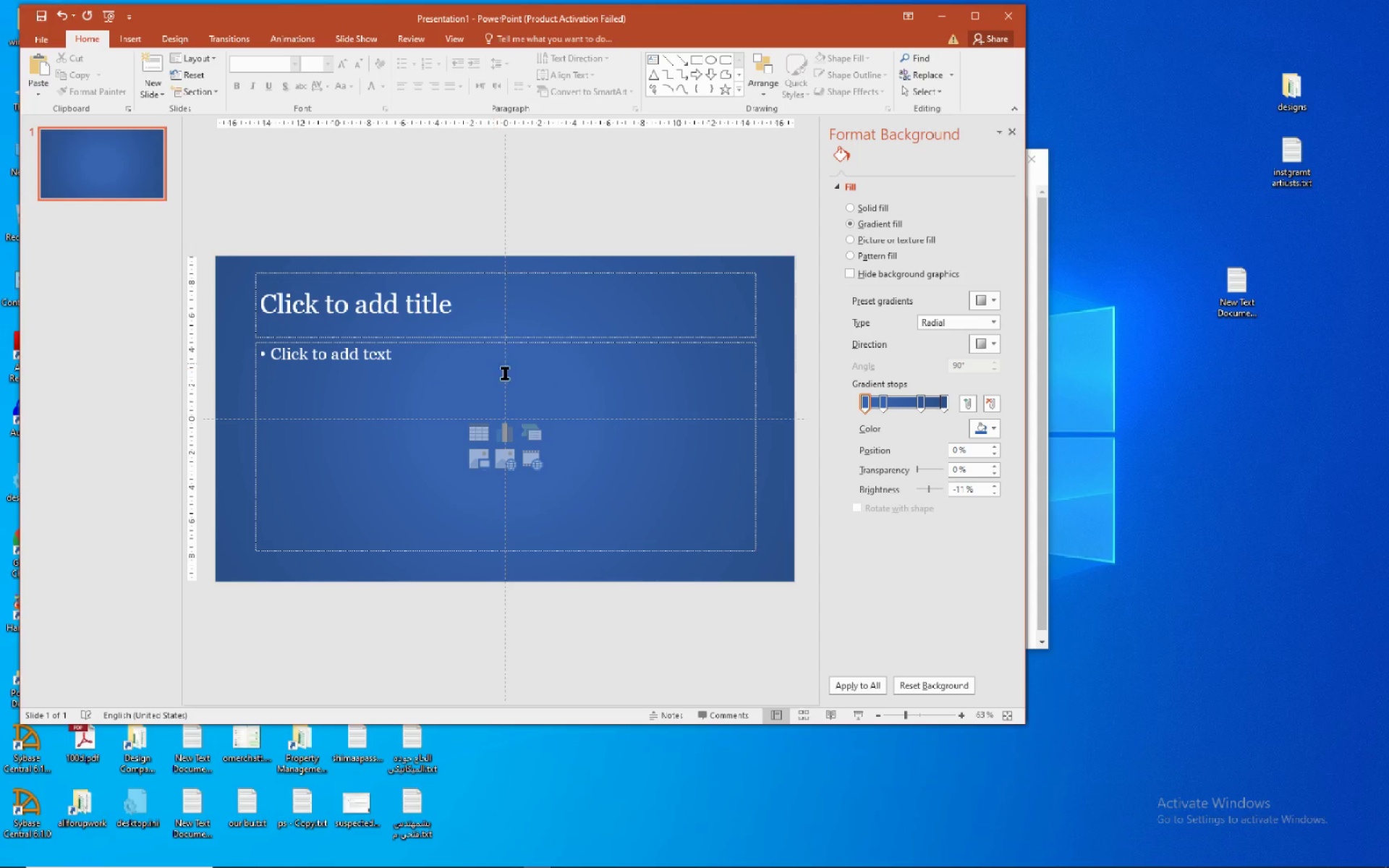 
left_click([415, 284])
 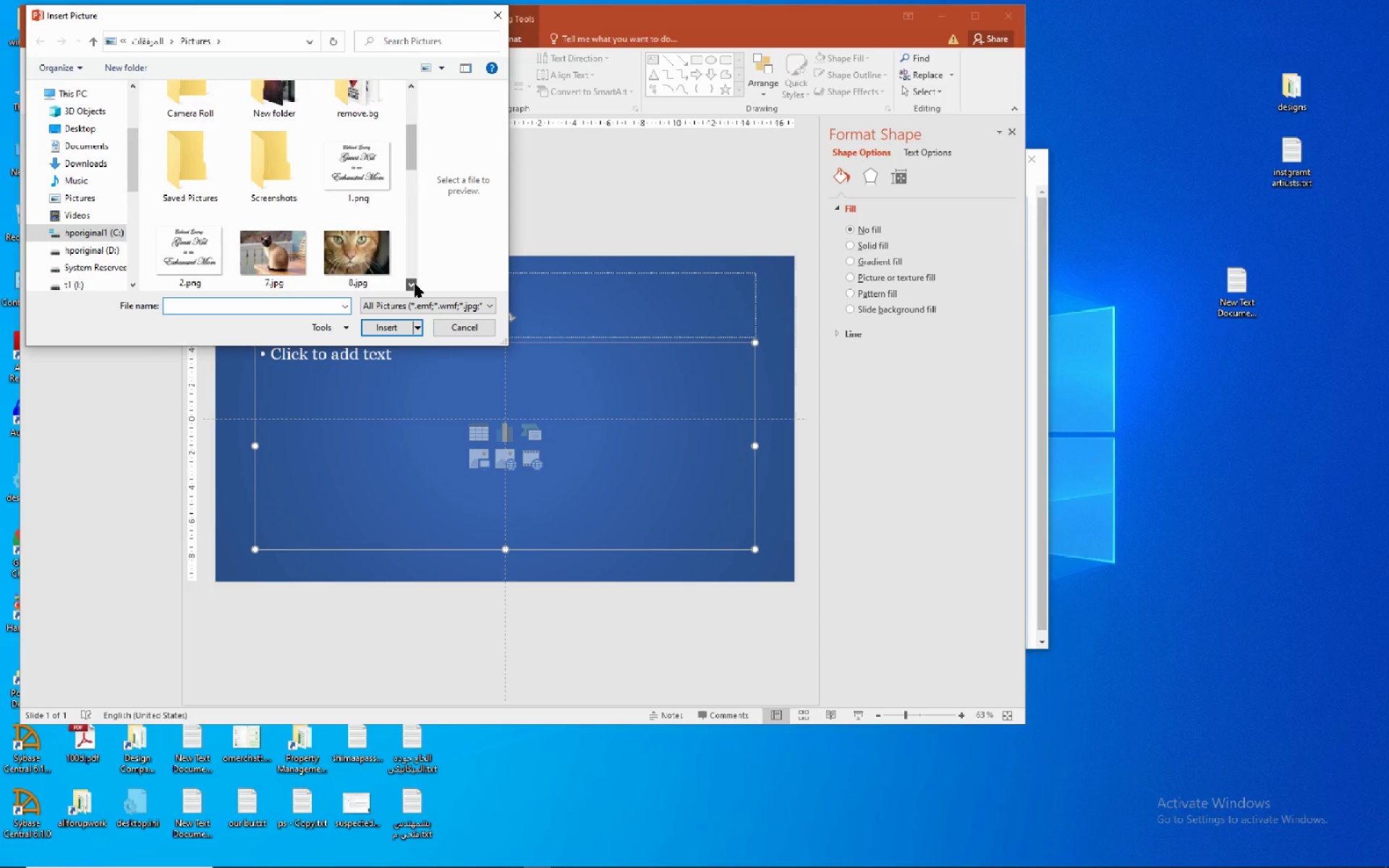 
double_click([415, 284])
 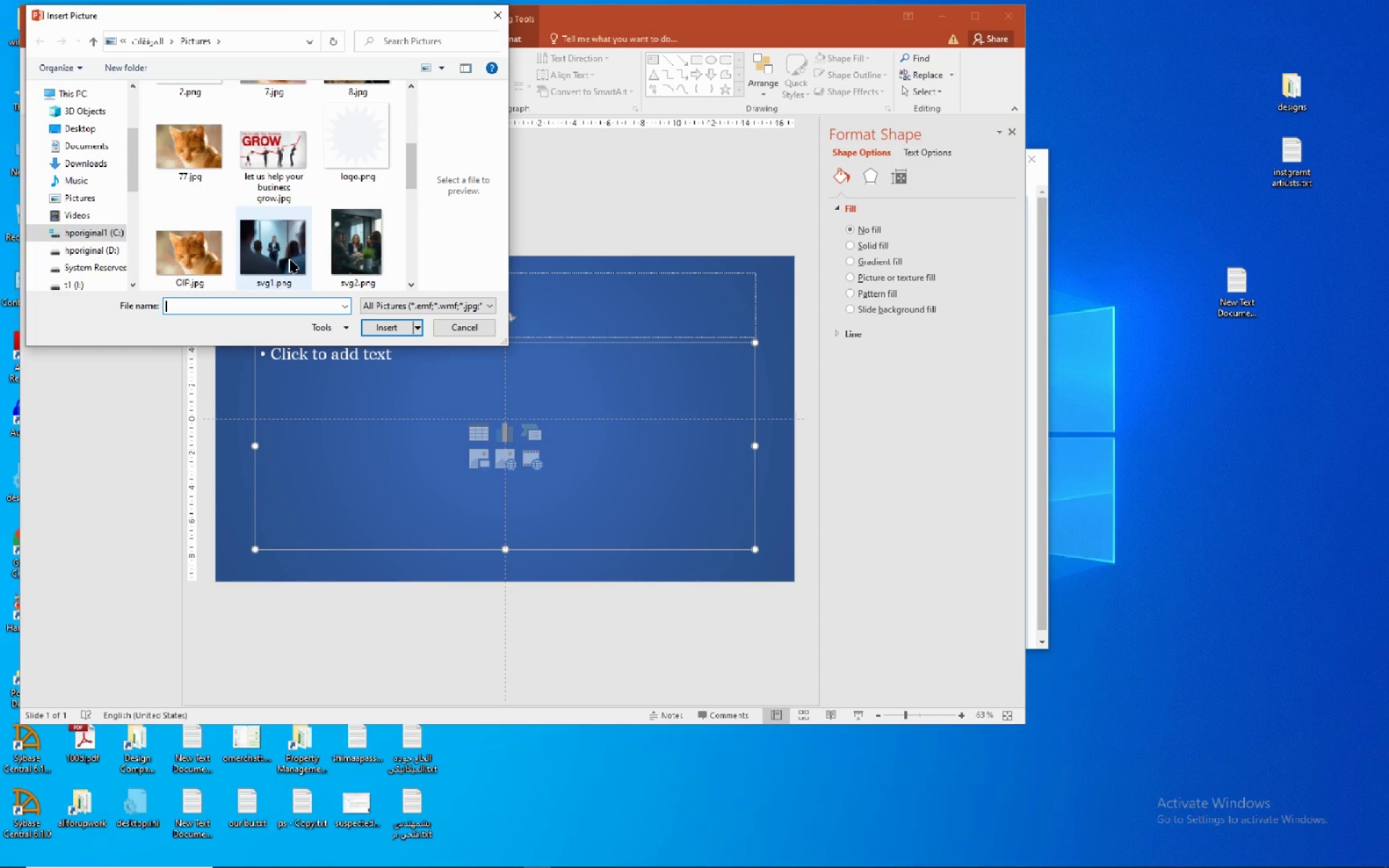 
left_click([279, 255])
 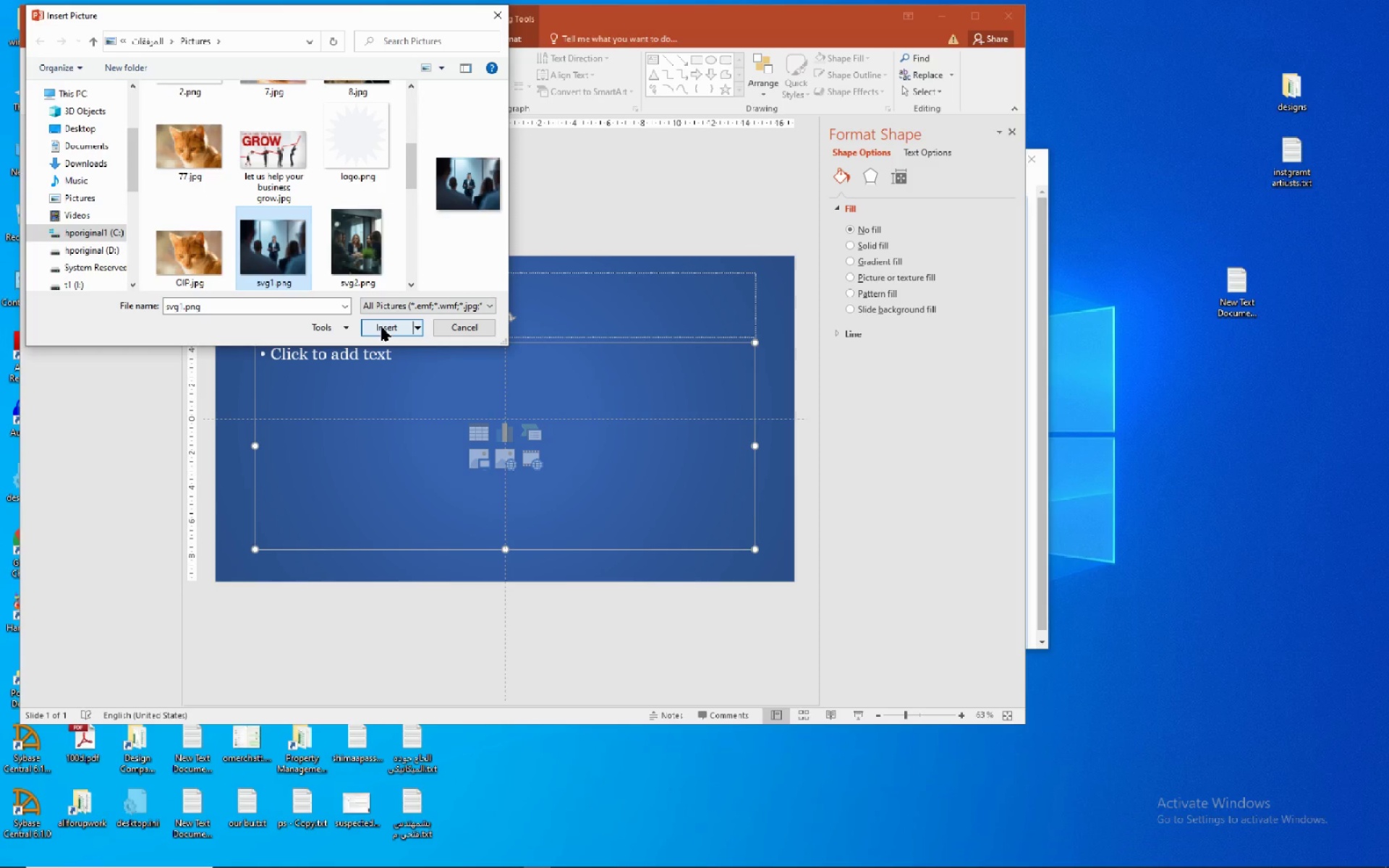 
left_click([383, 327])
 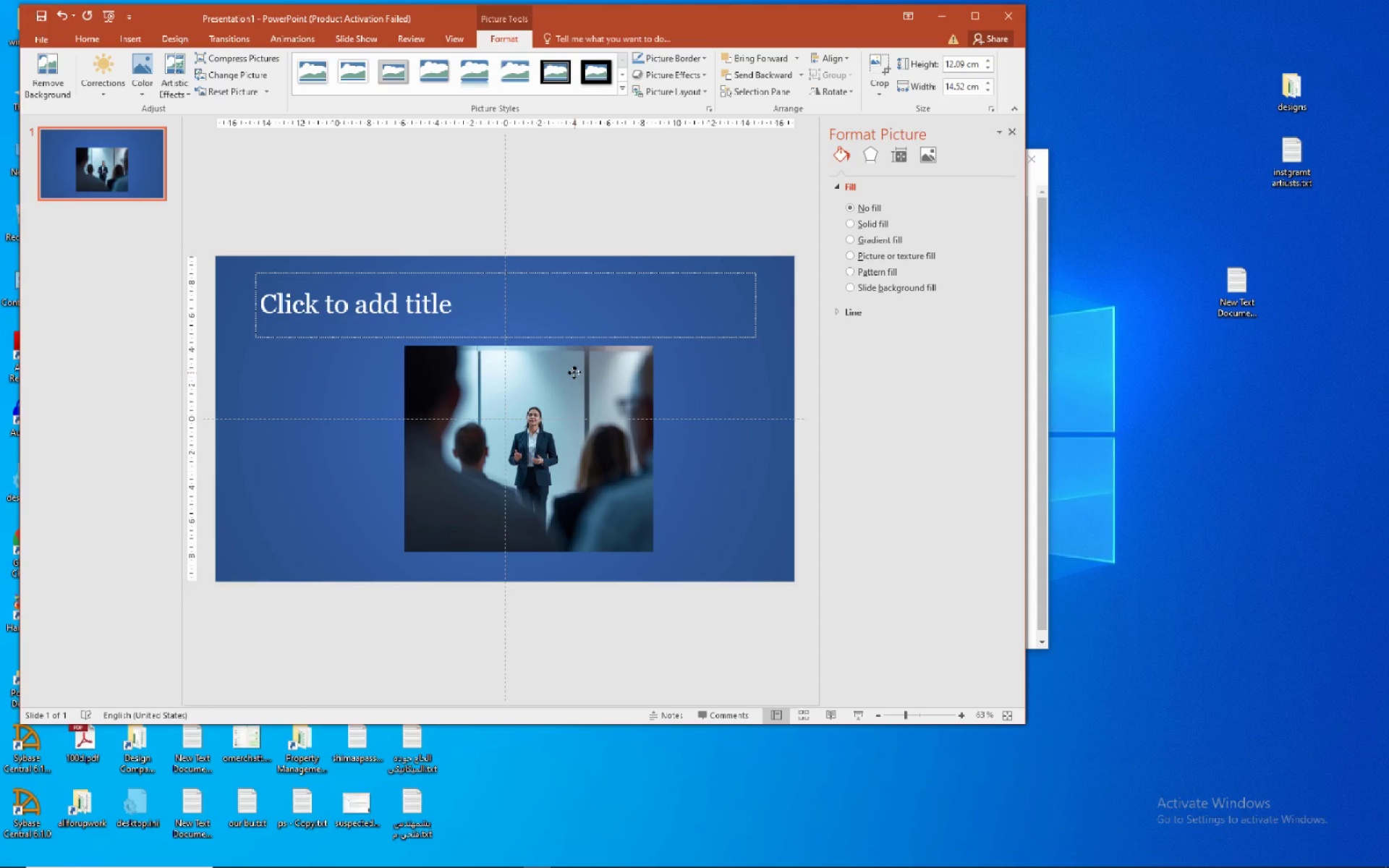 
wait(10.72)
 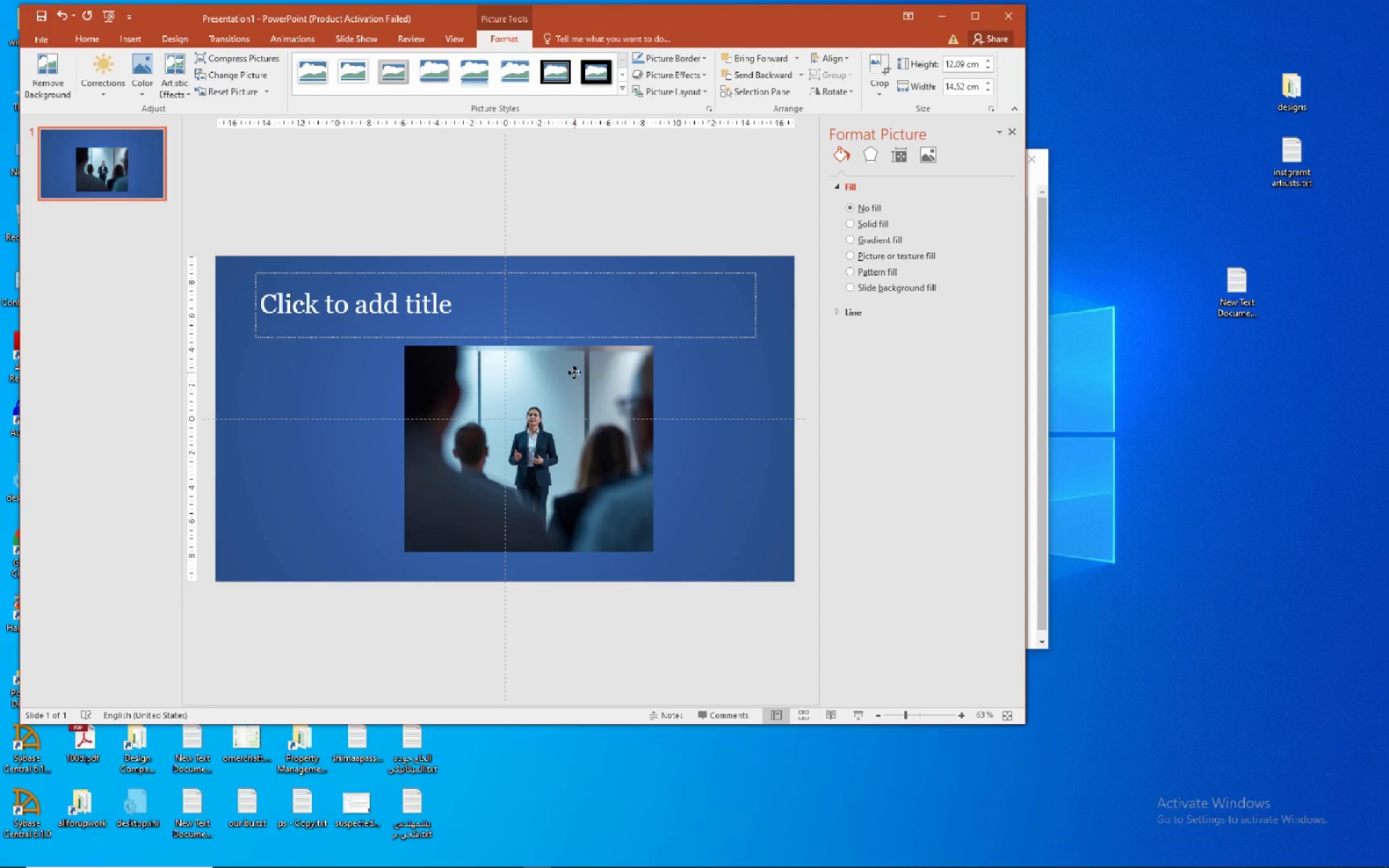 
left_click([437, 297])
 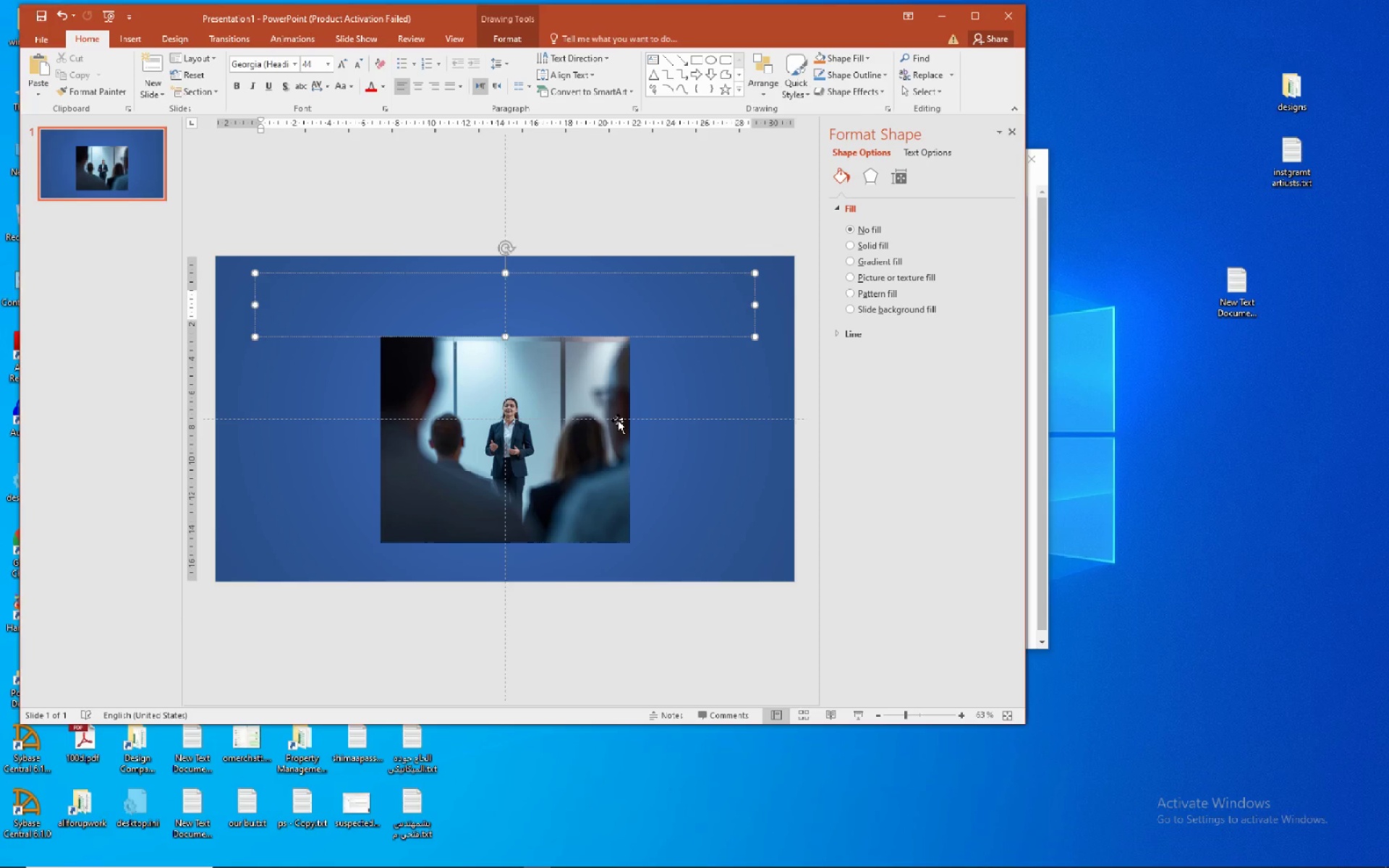 
wait(9.41)
 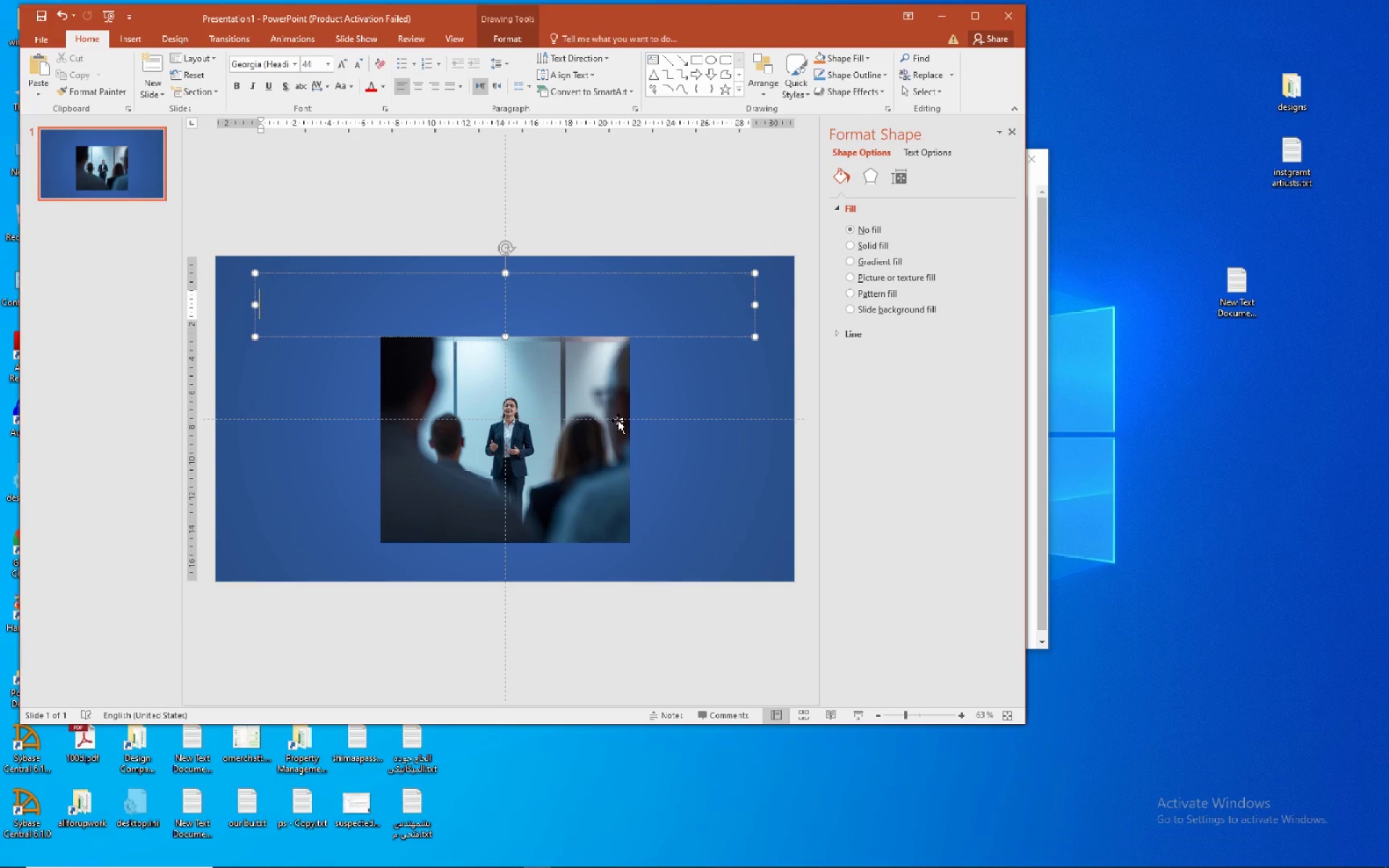 
key(Control+V)
 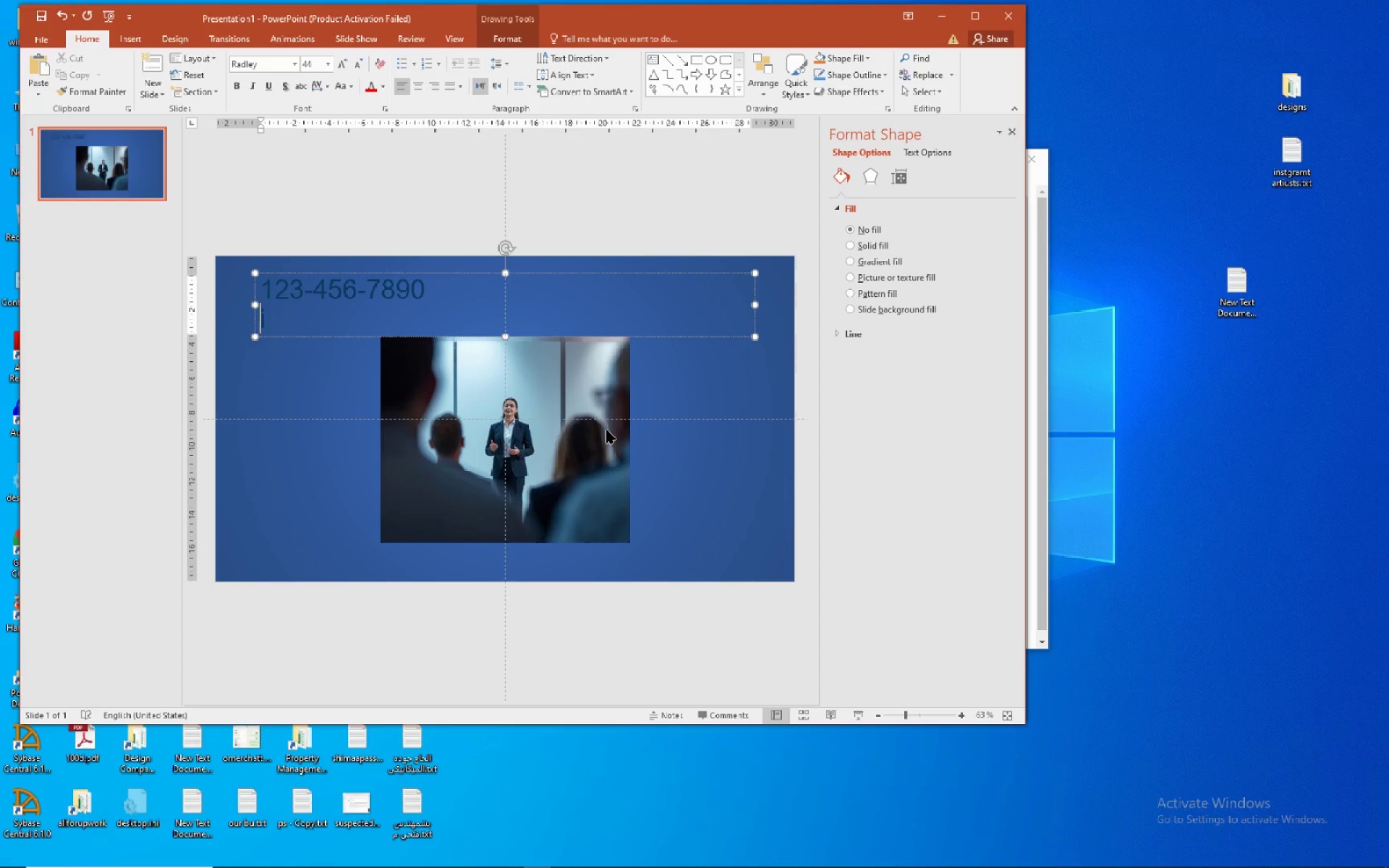 
type(ision )
key(Backspace)
 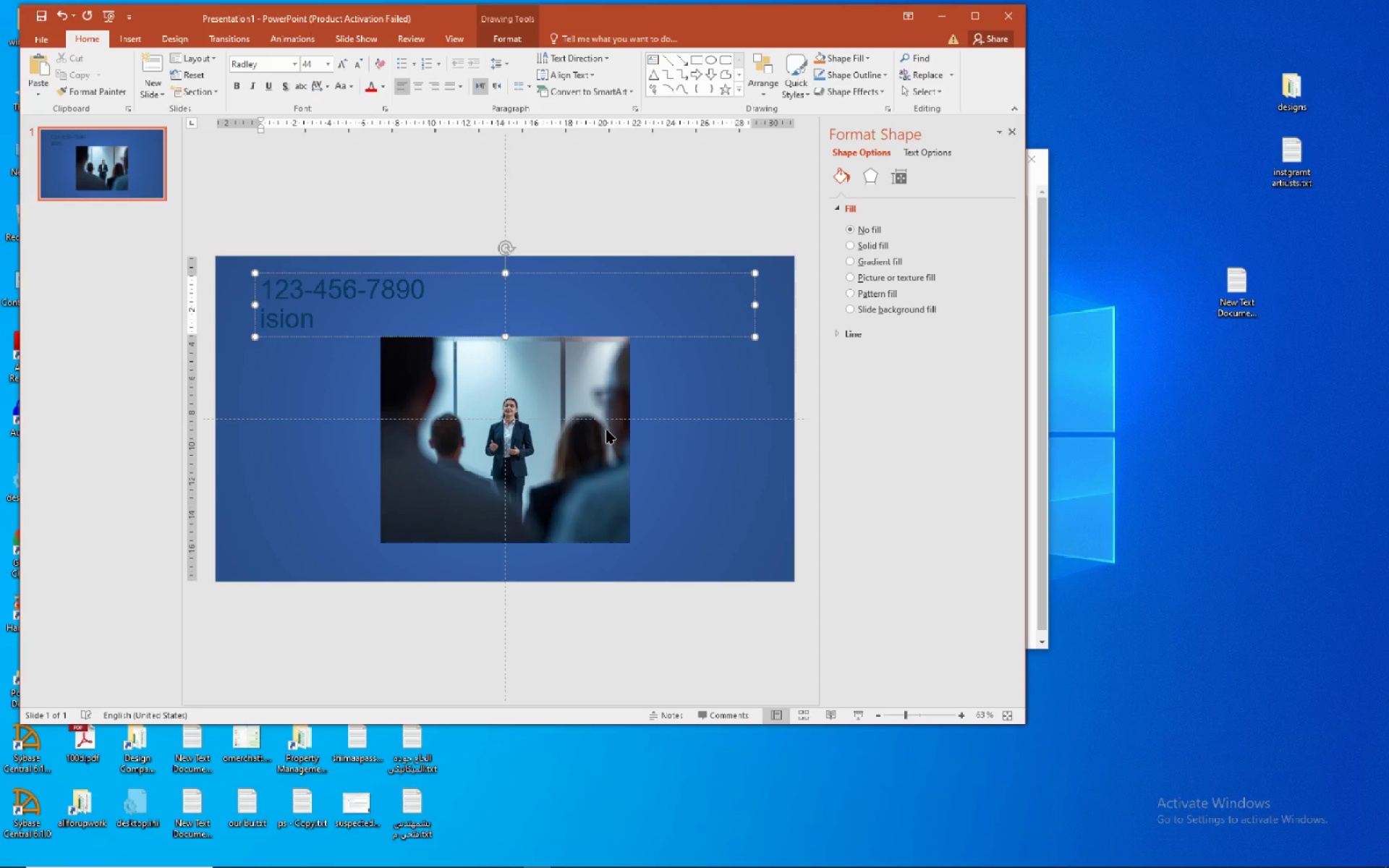 
hold_key(key=ShiftLeft, duration=0.62)
 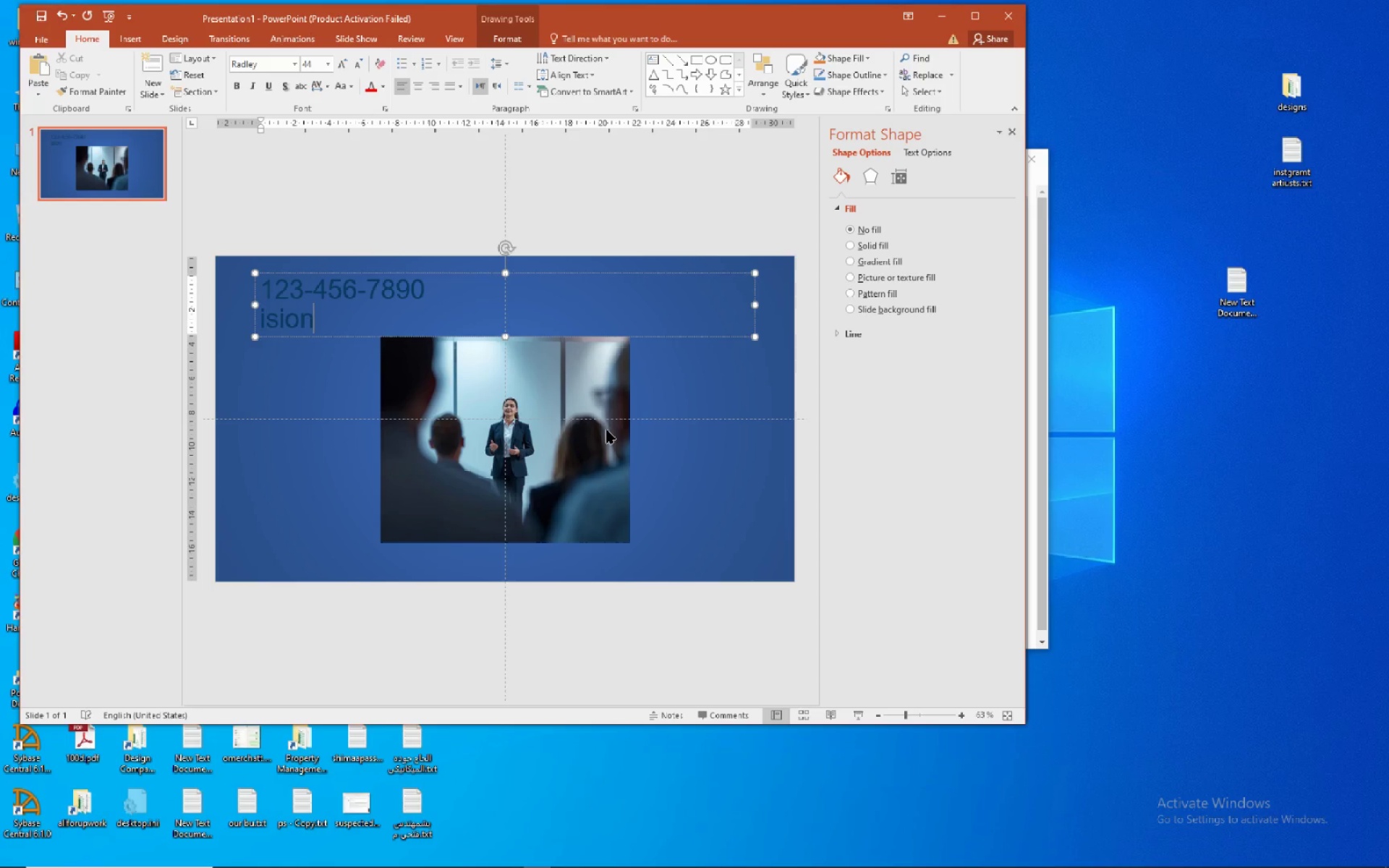 
hold_key(key=ShiftLeft, duration=0.39)
 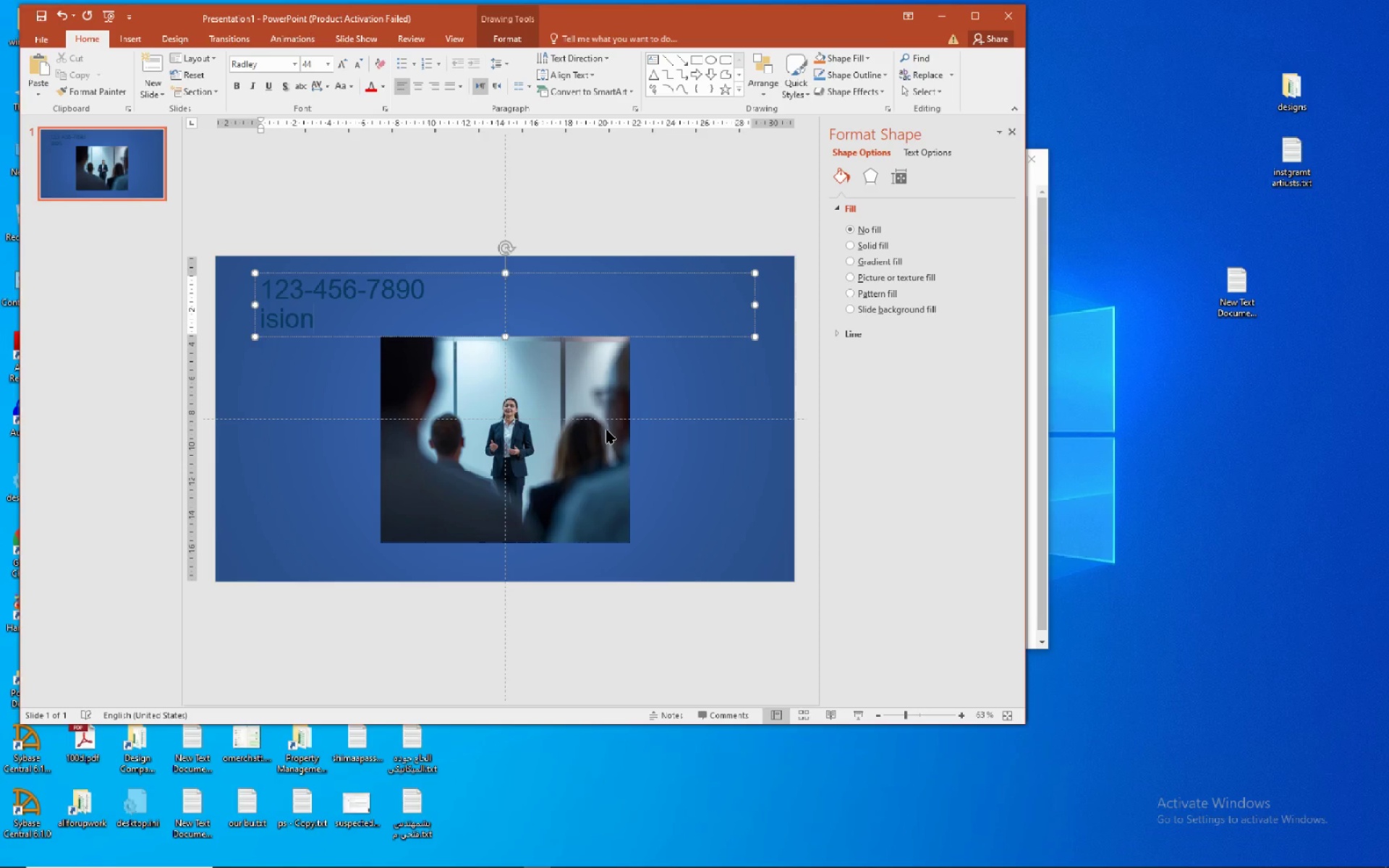 
type(Grow)
 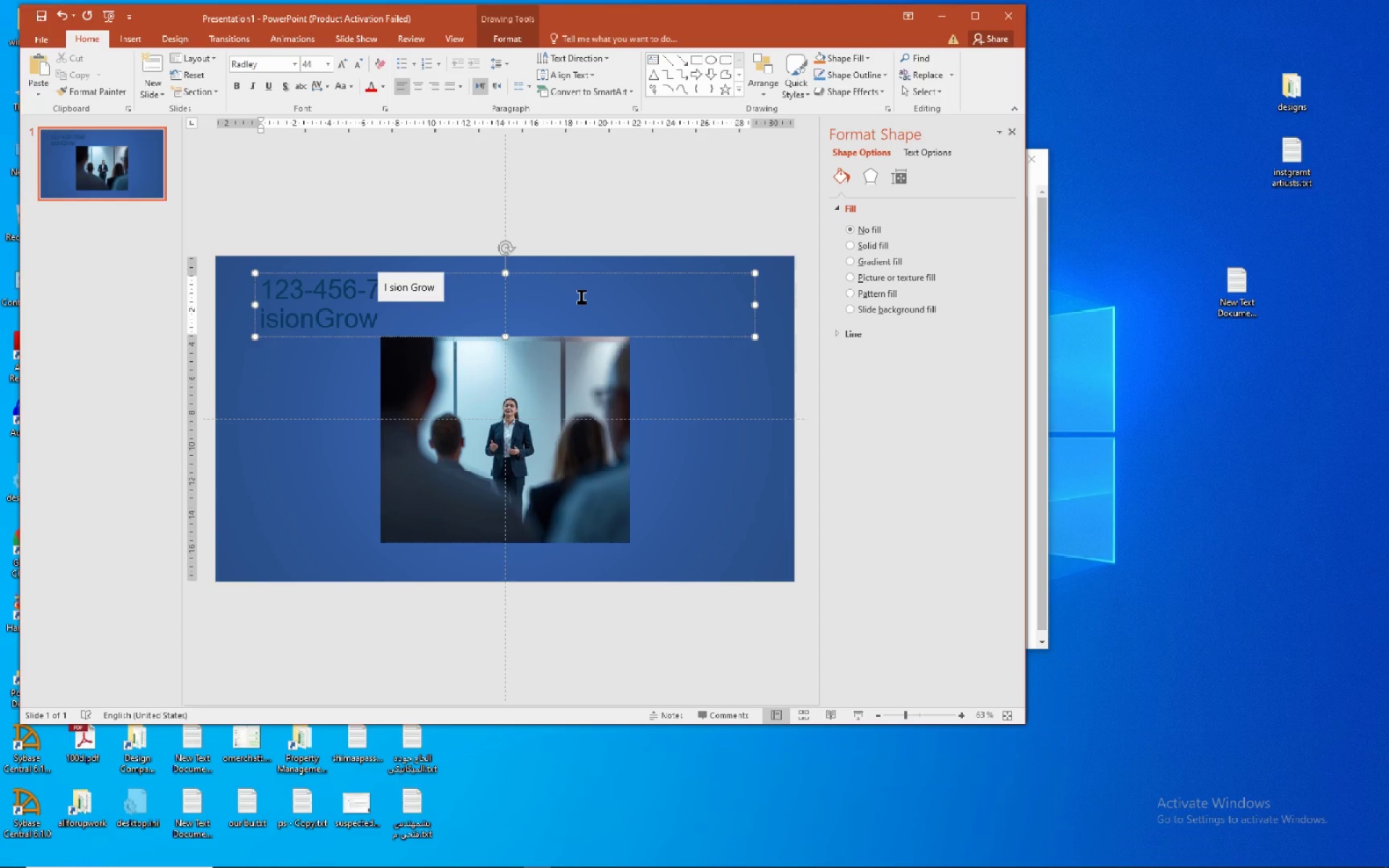 
left_click([531, 273])
 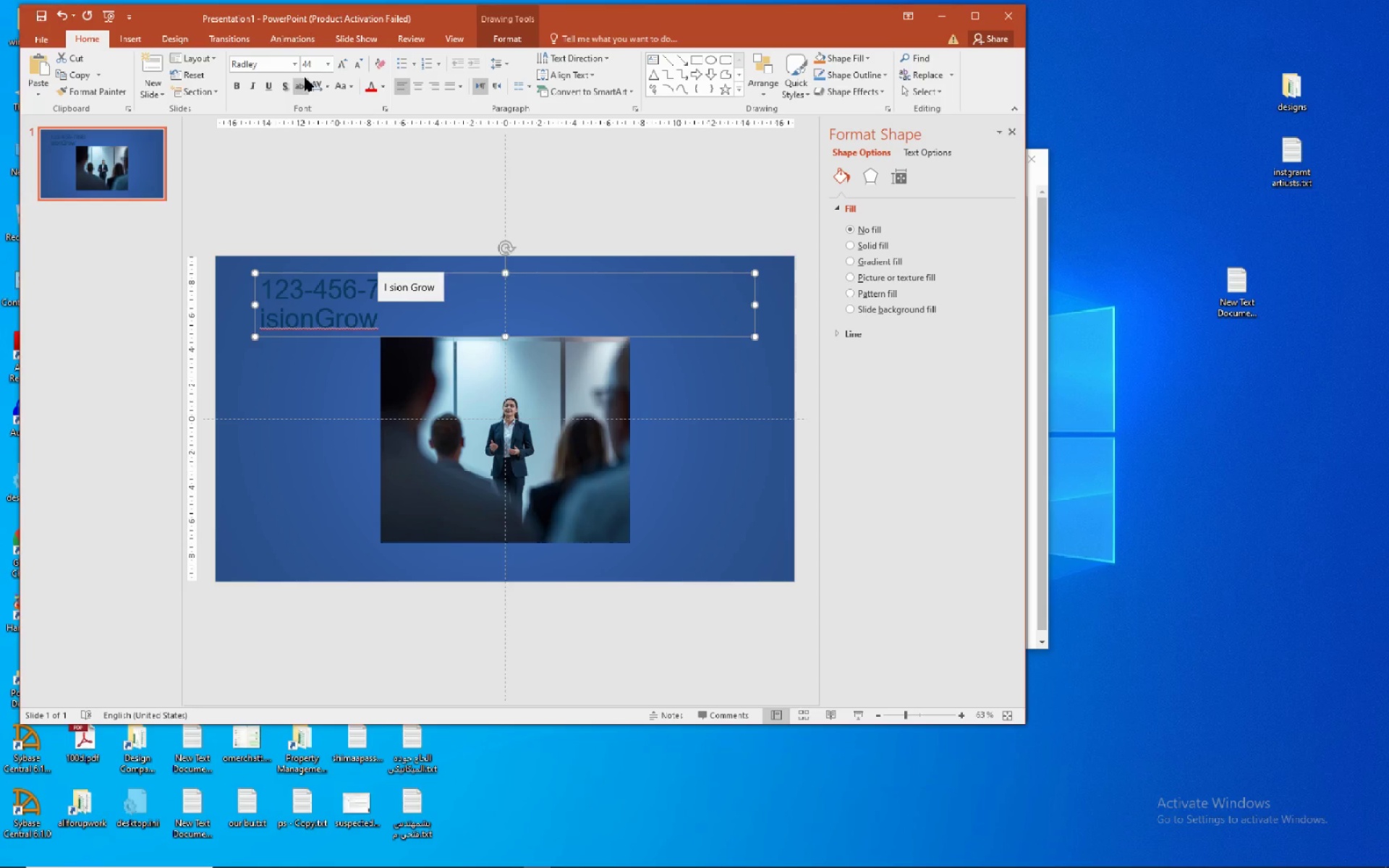 
wait(6.45)
 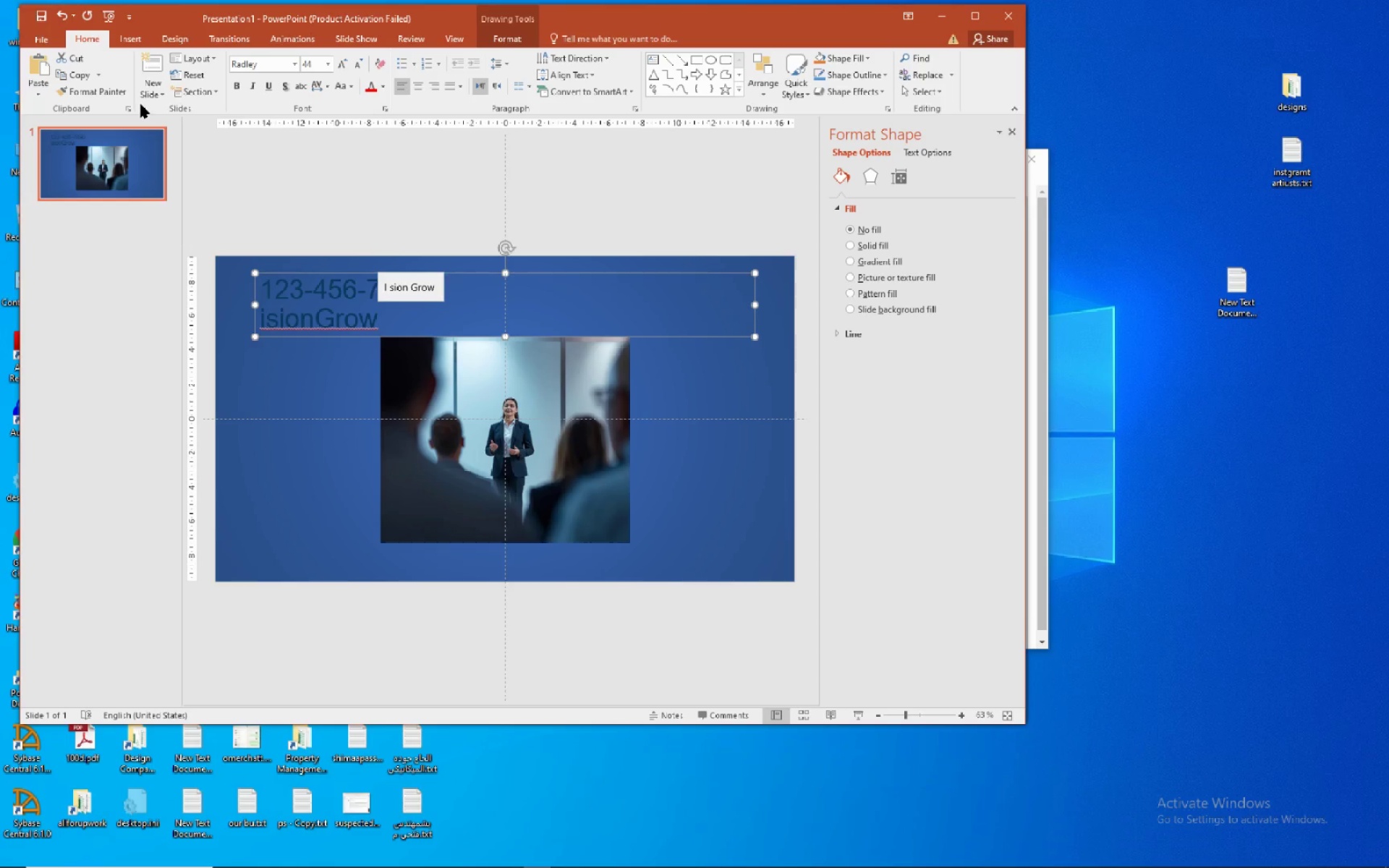 
left_click([352, 85])
 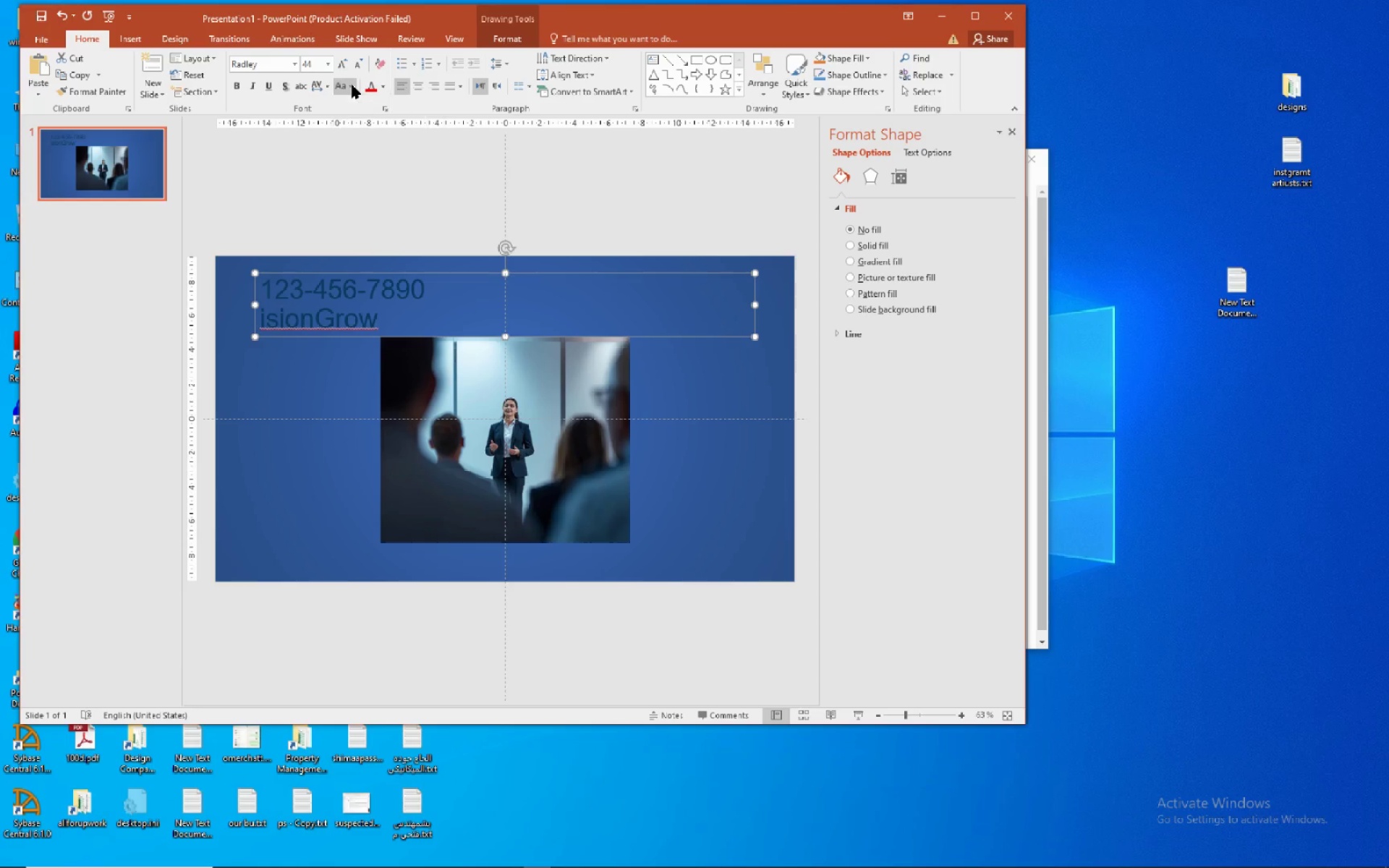 
left_click([352, 85])
 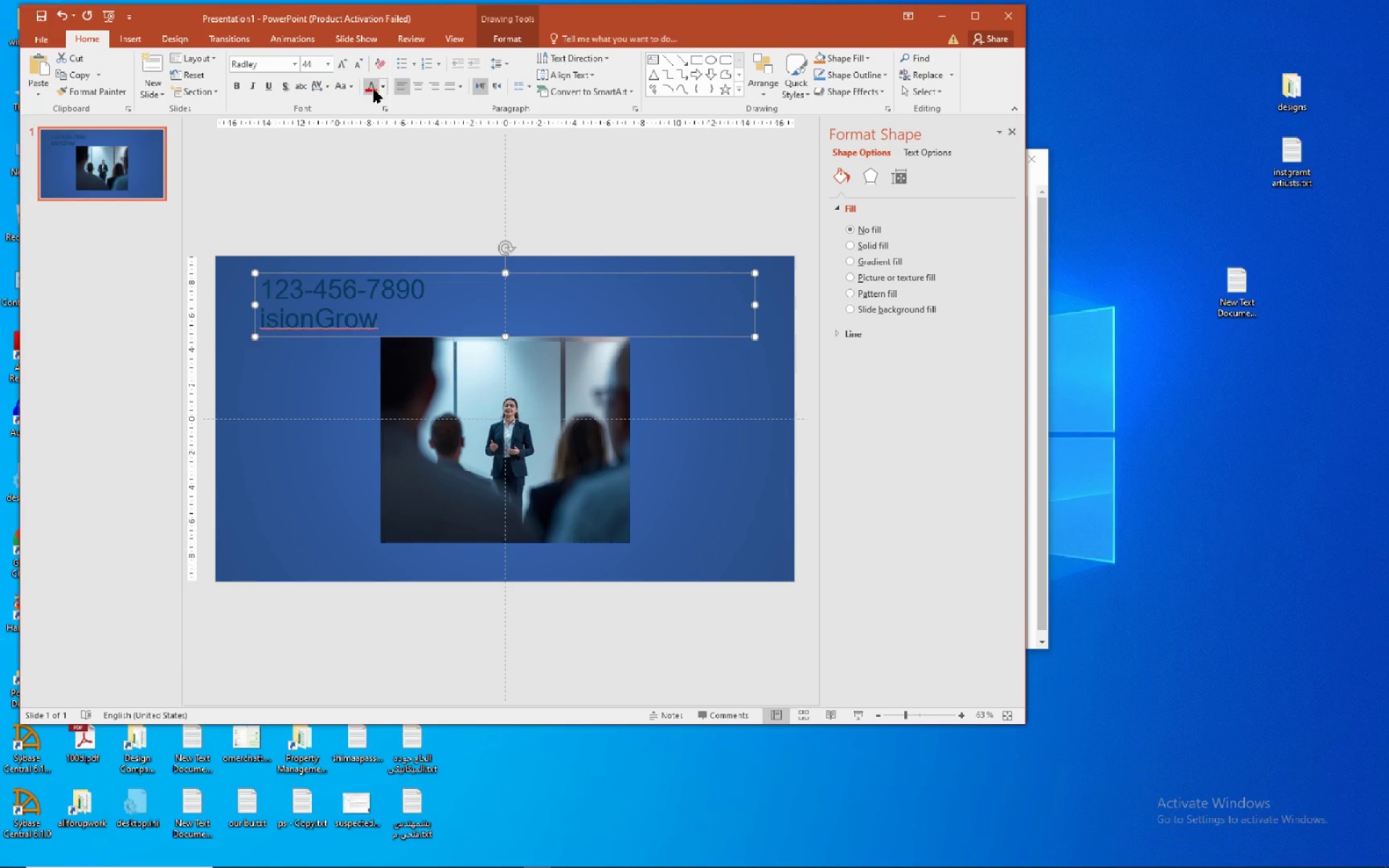 
mouse_move([381, 106])
 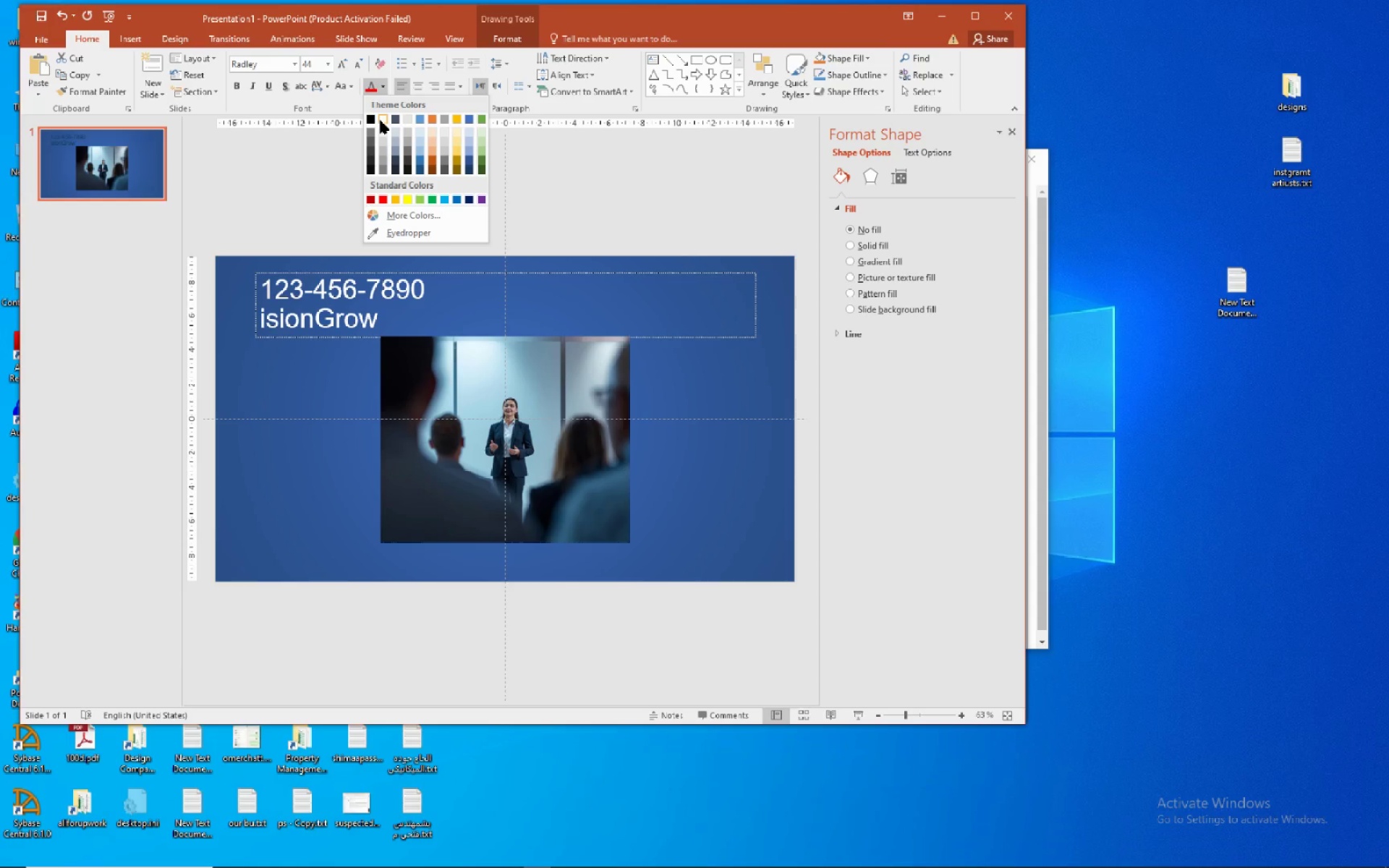 
left_click([380, 120])
 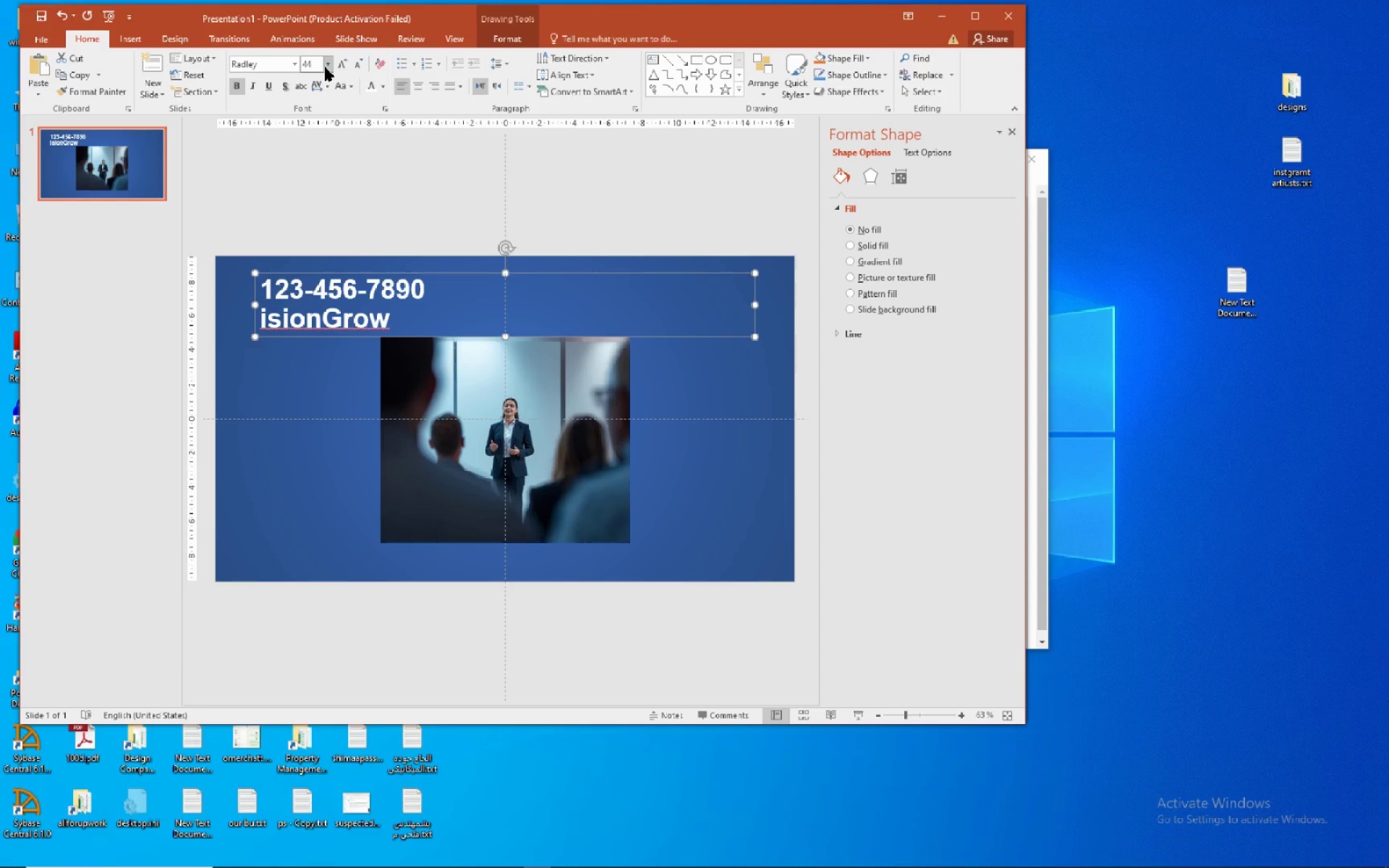 
left_click([309, 67])
 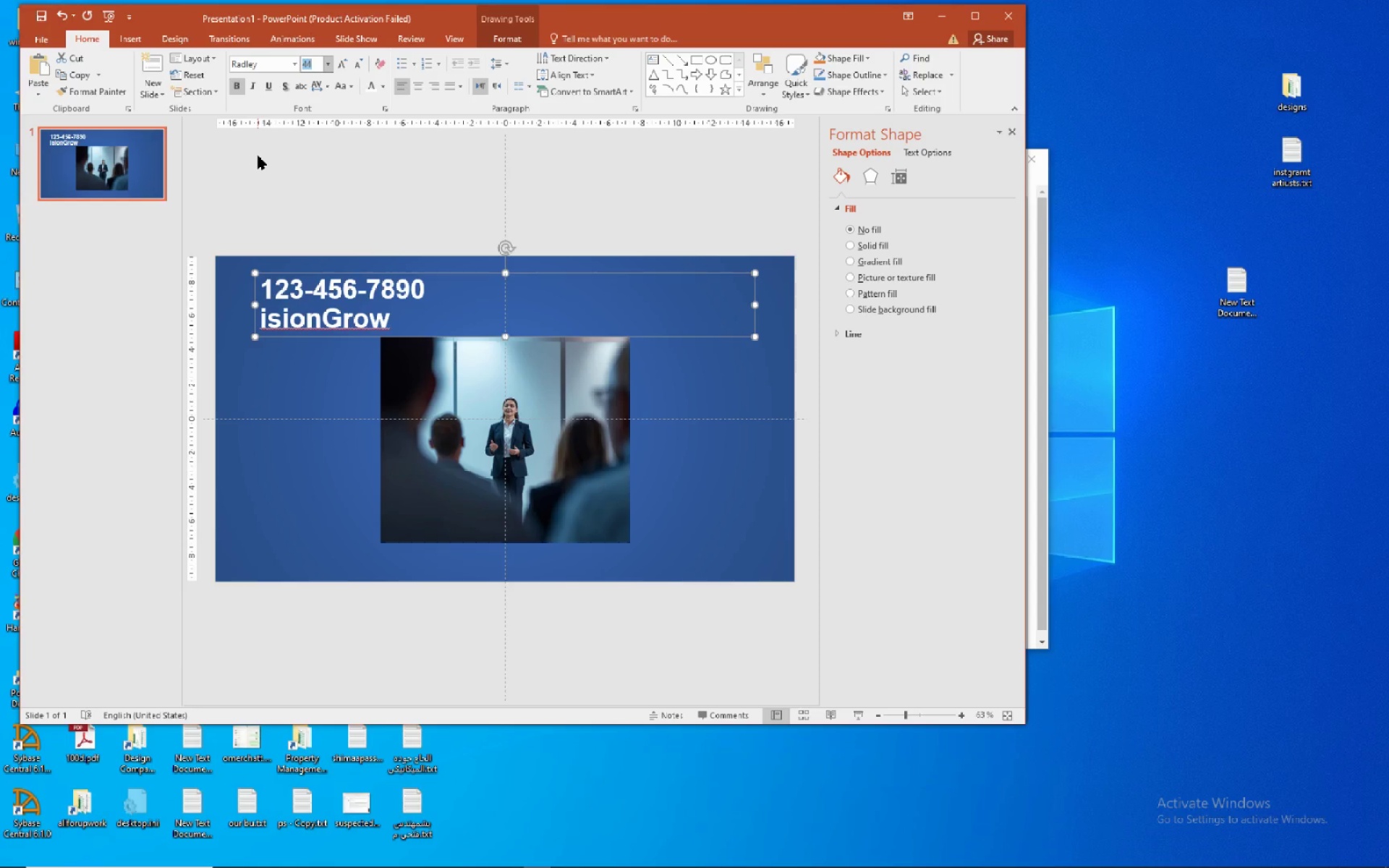 
key(Numpad7)
 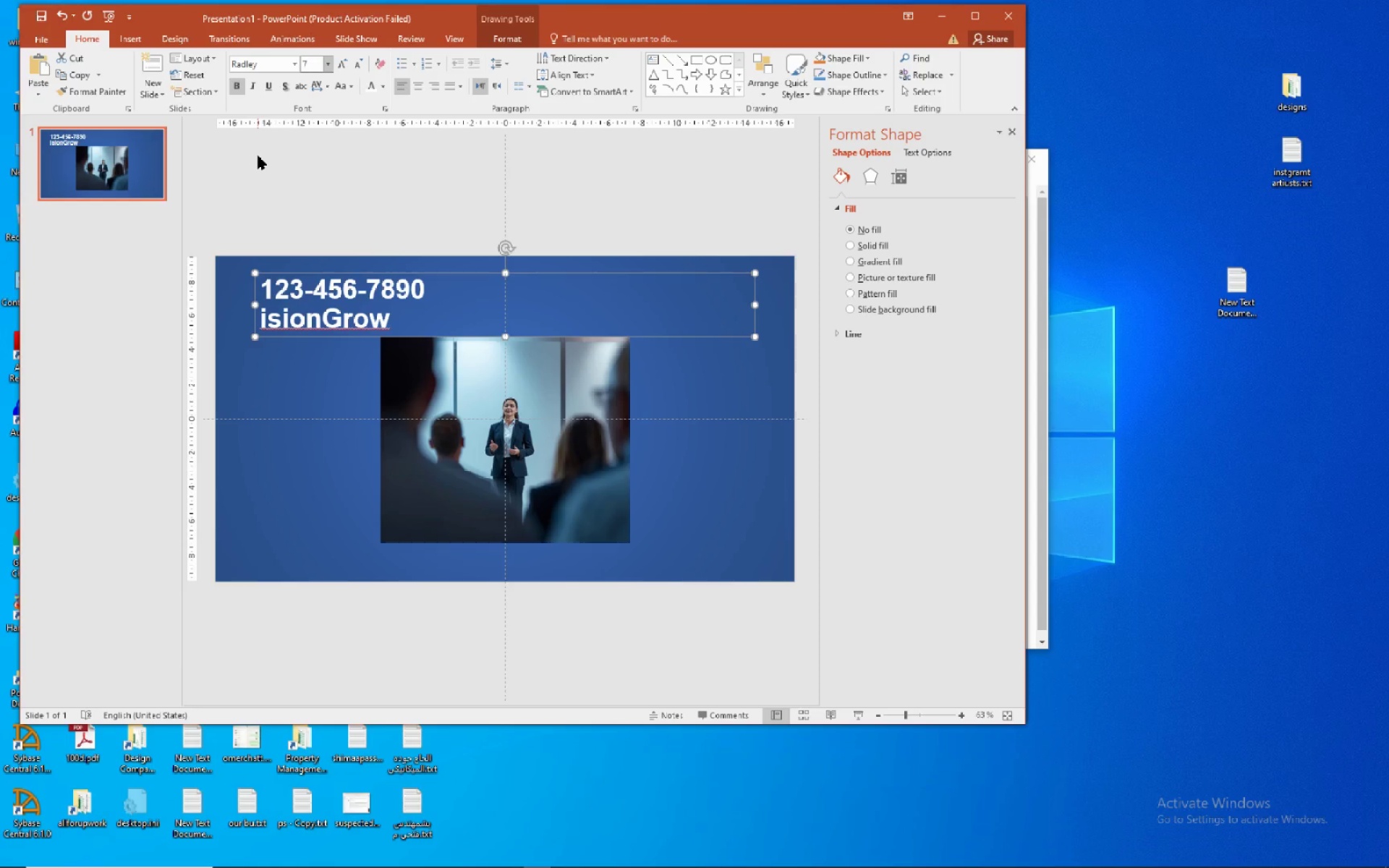 
key(Numpad0)
 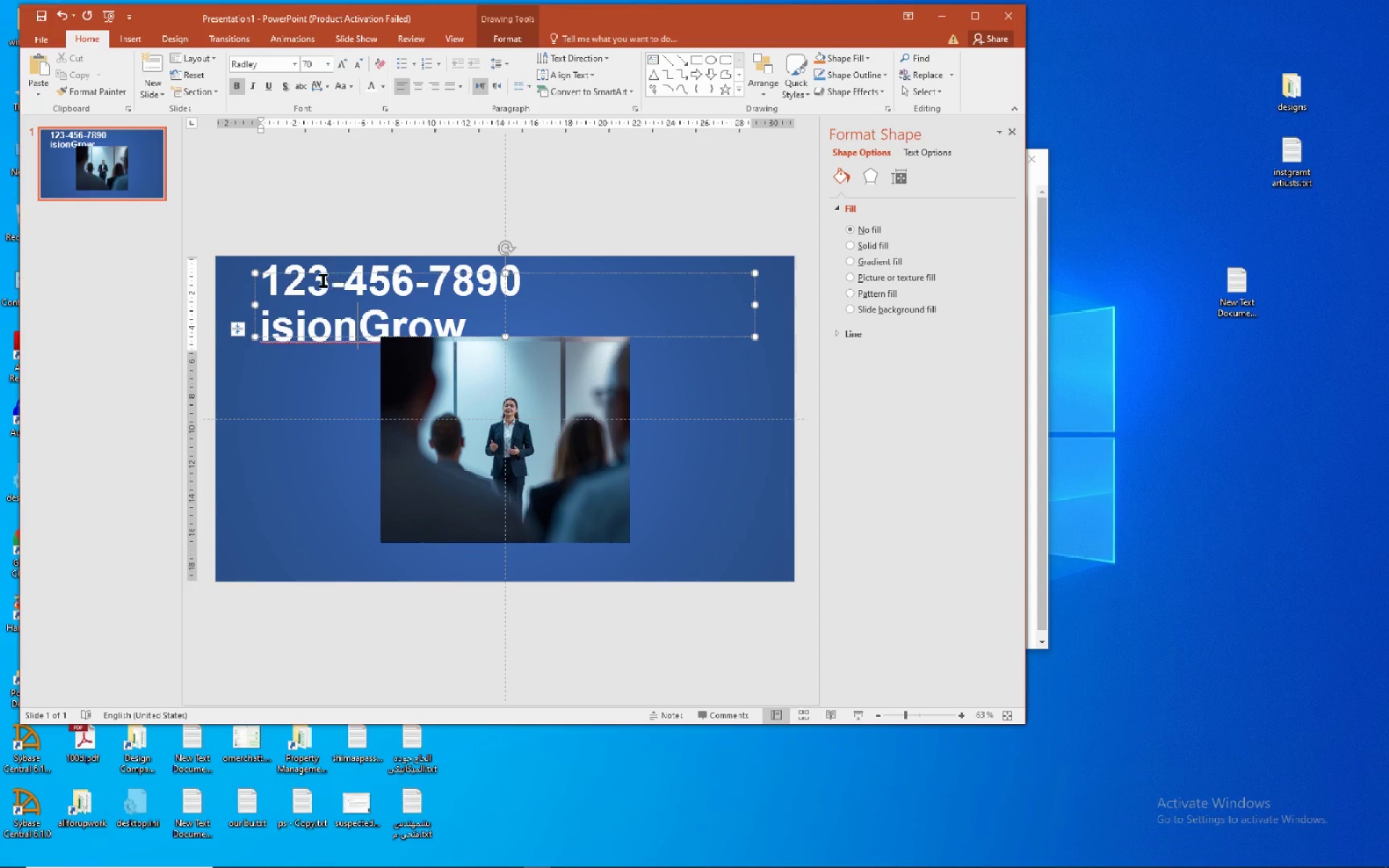 
wait(5.34)
 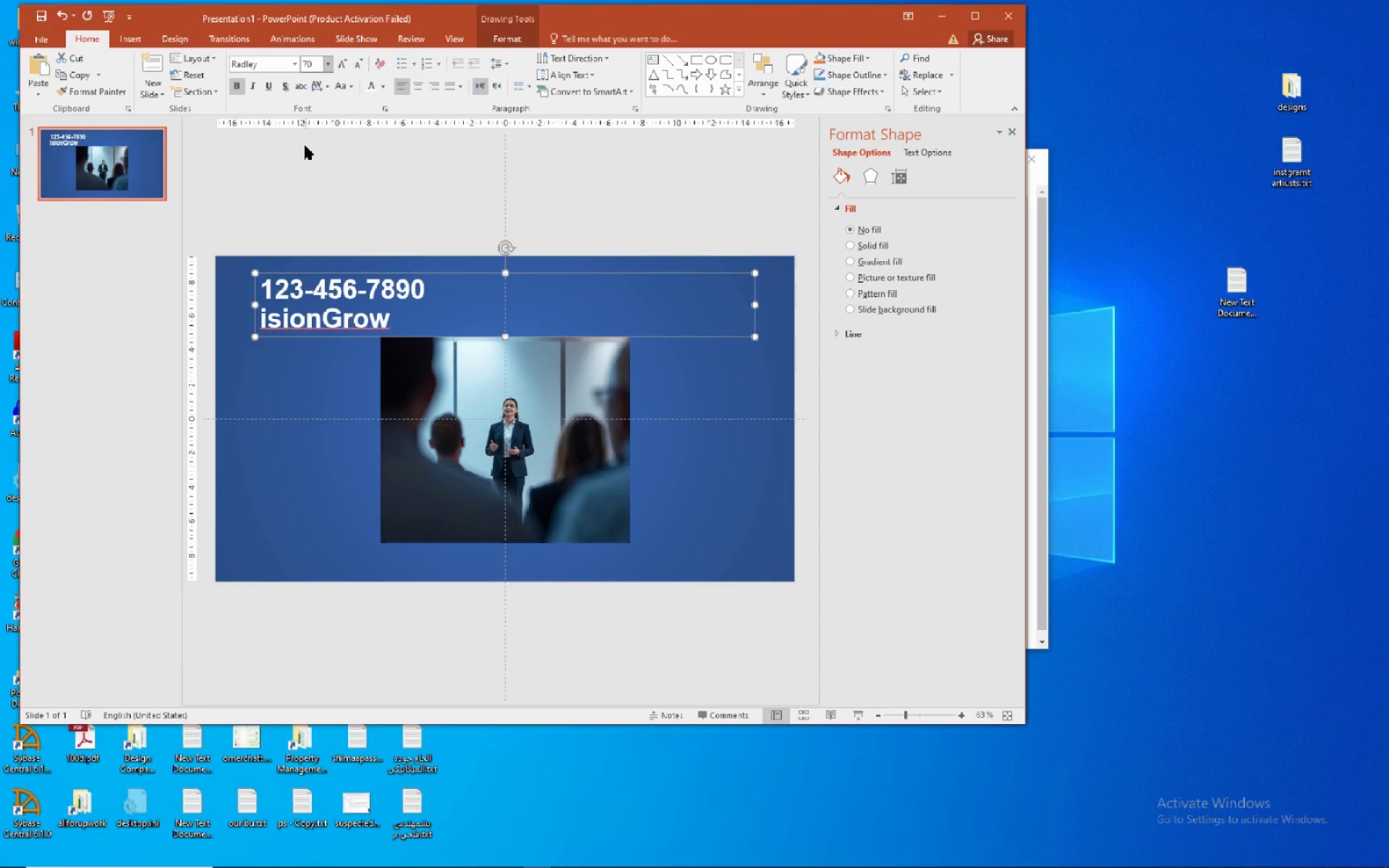 
left_click_drag(start_coordinate=[538, 278], to_coordinate=[328, 268])
 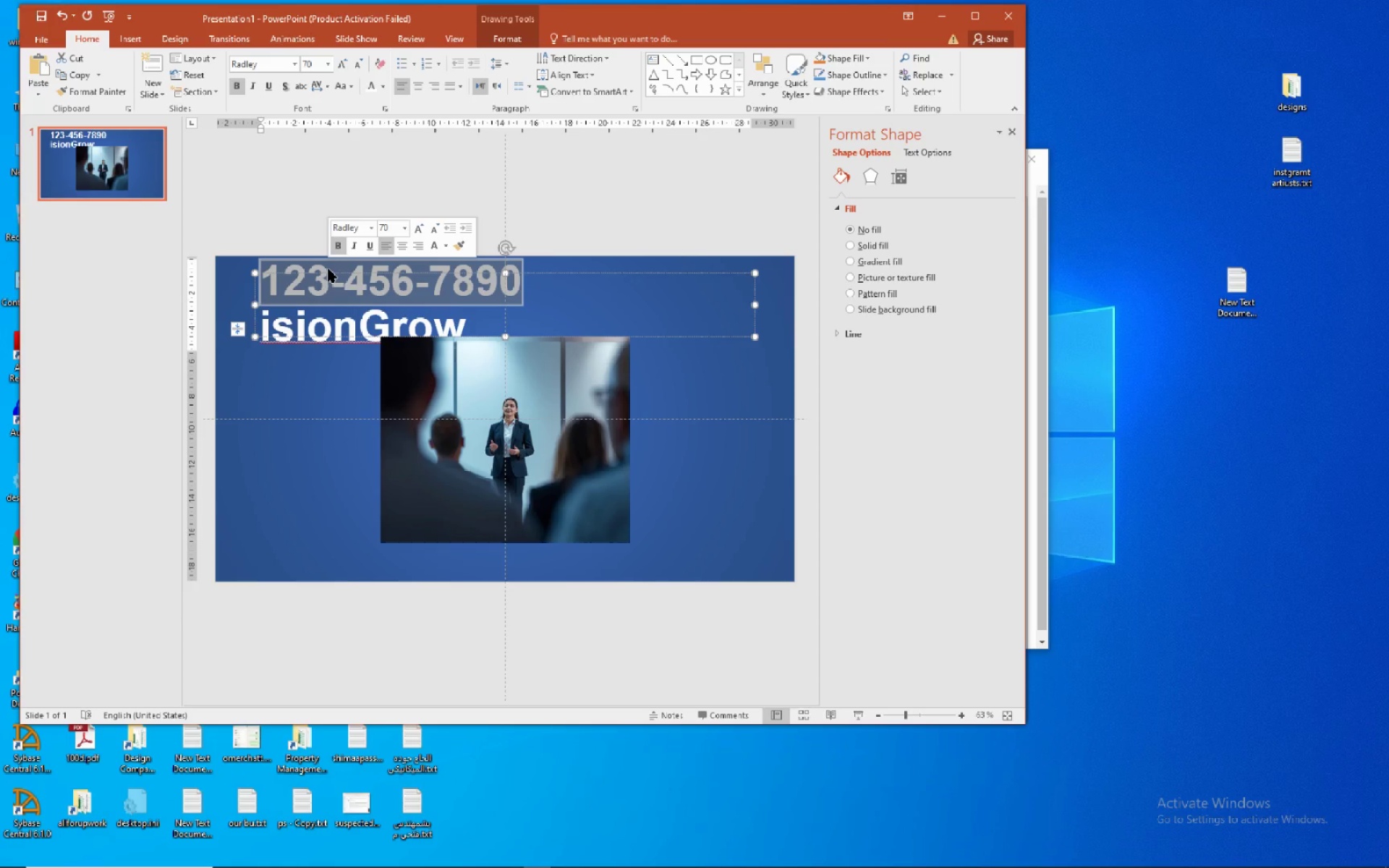 
key(Delete)
 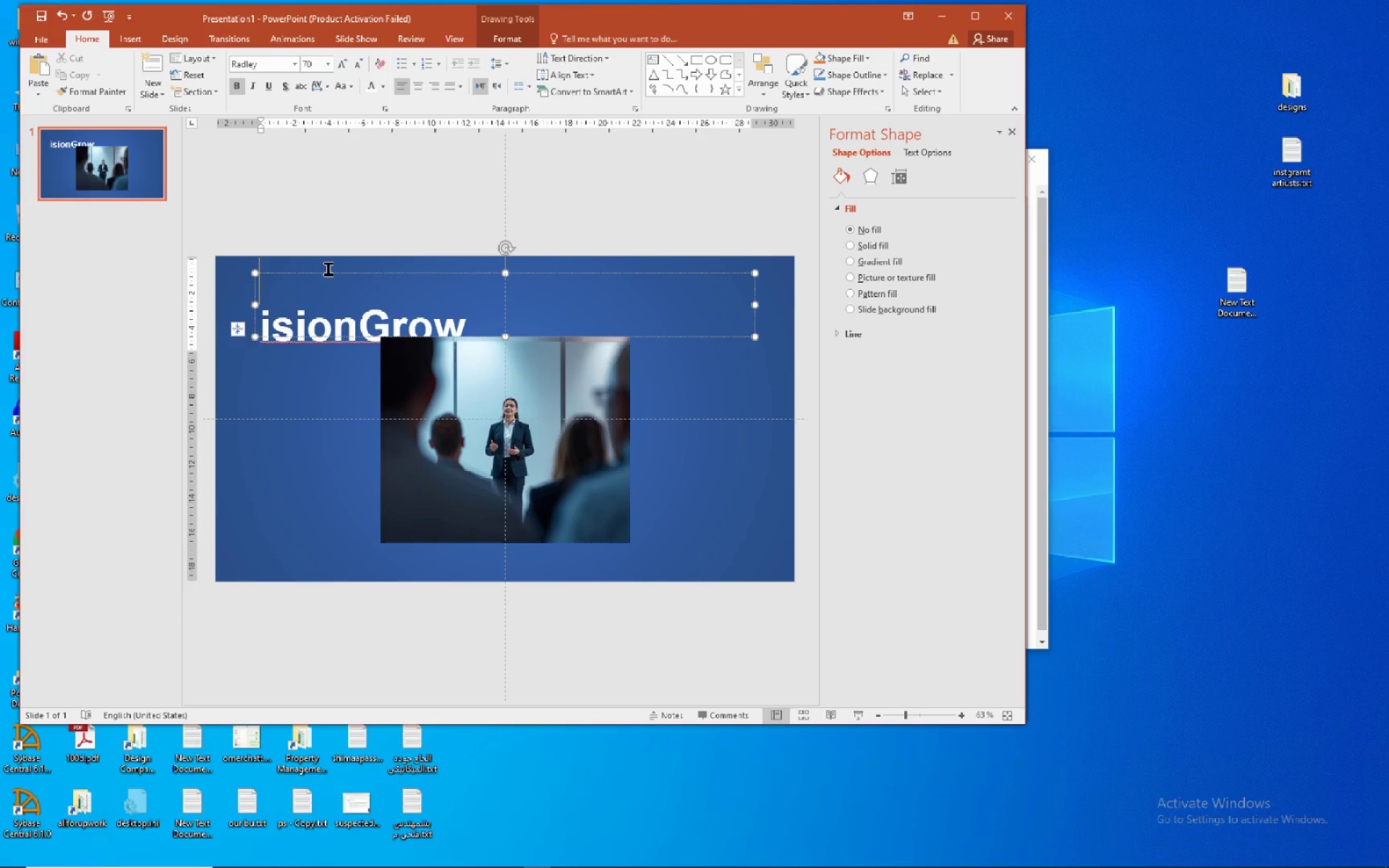 
key(Delete)
 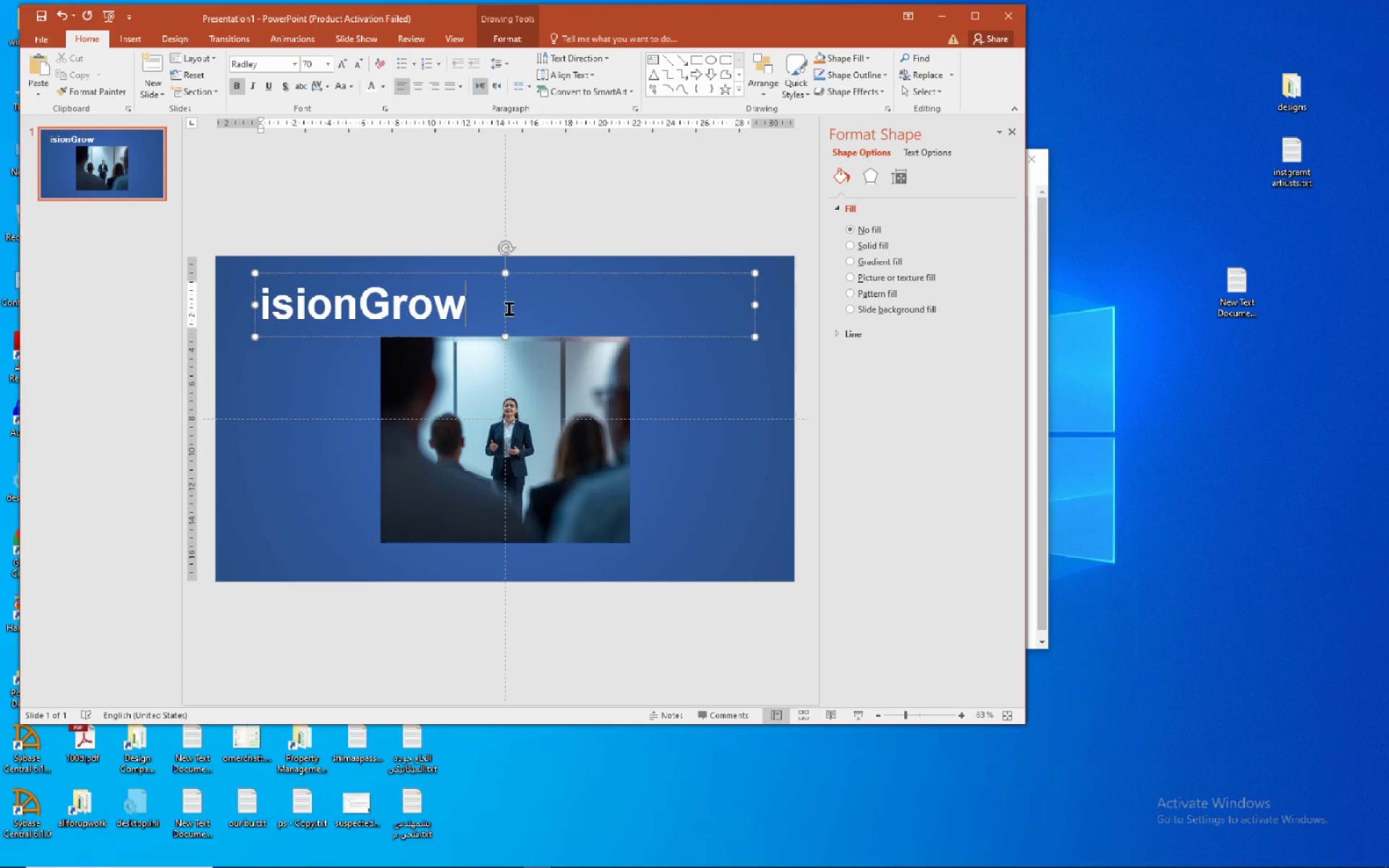 
left_click([307, 305])
 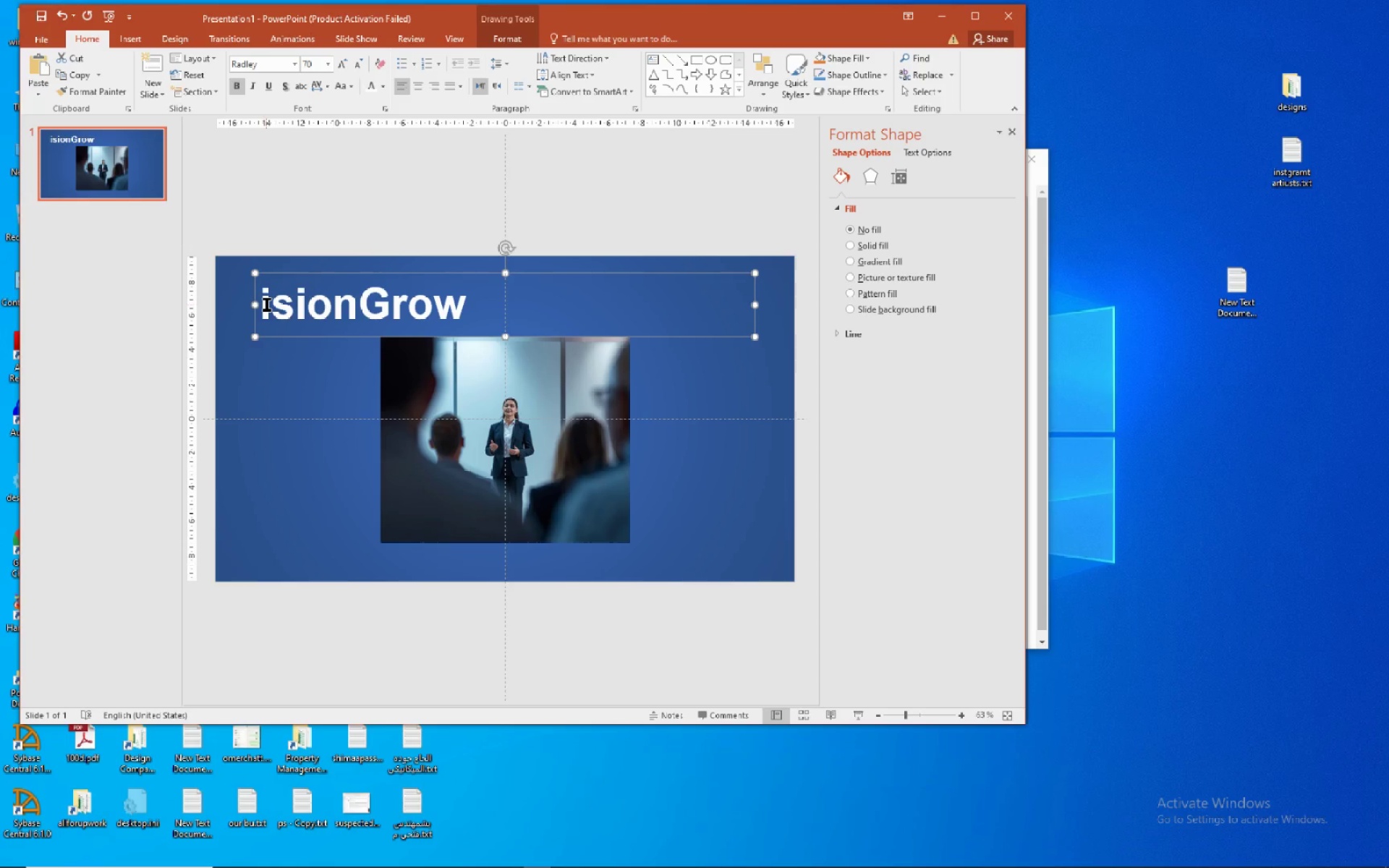 
left_click([264, 304])
 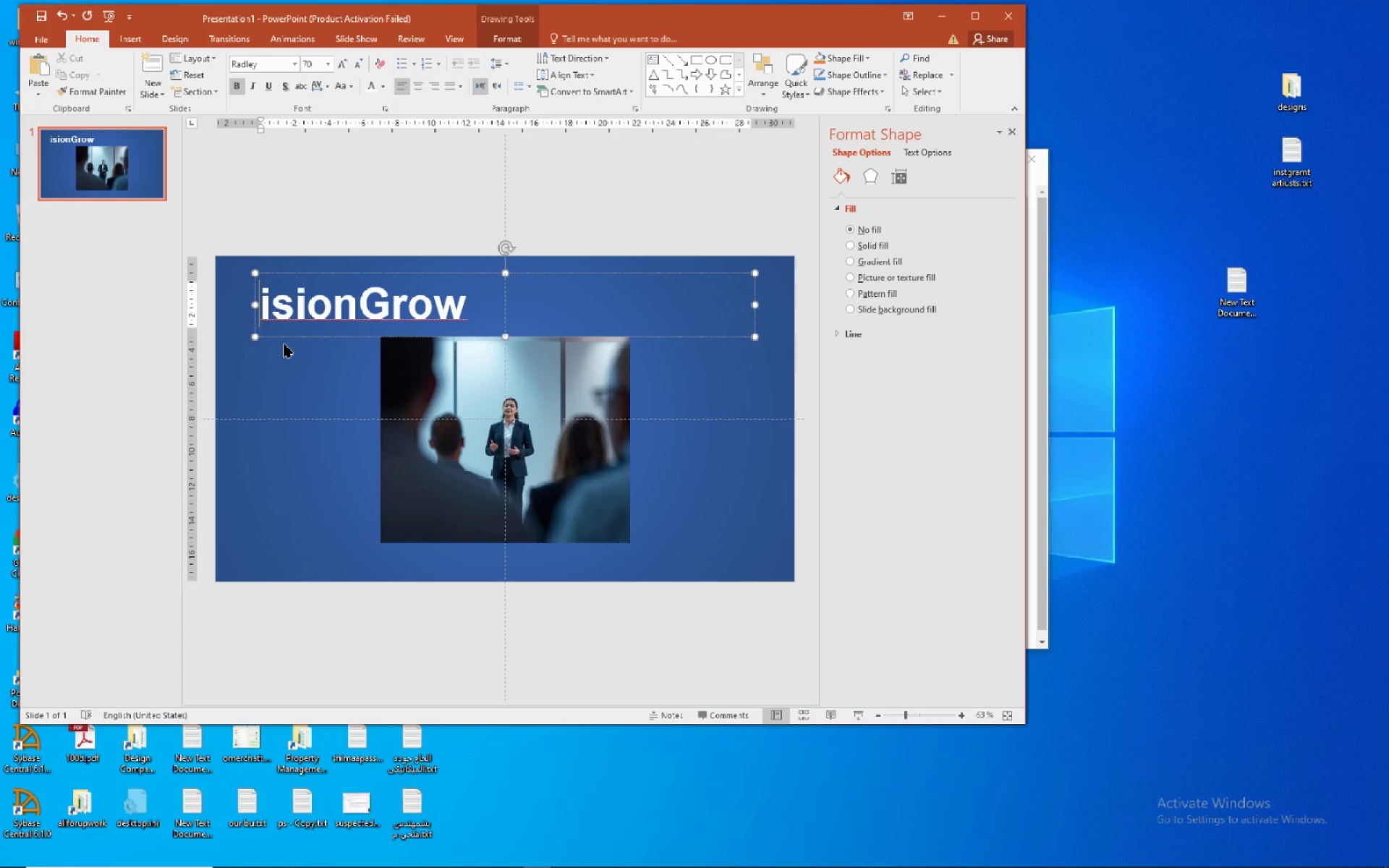 
type(vi[Delete])
 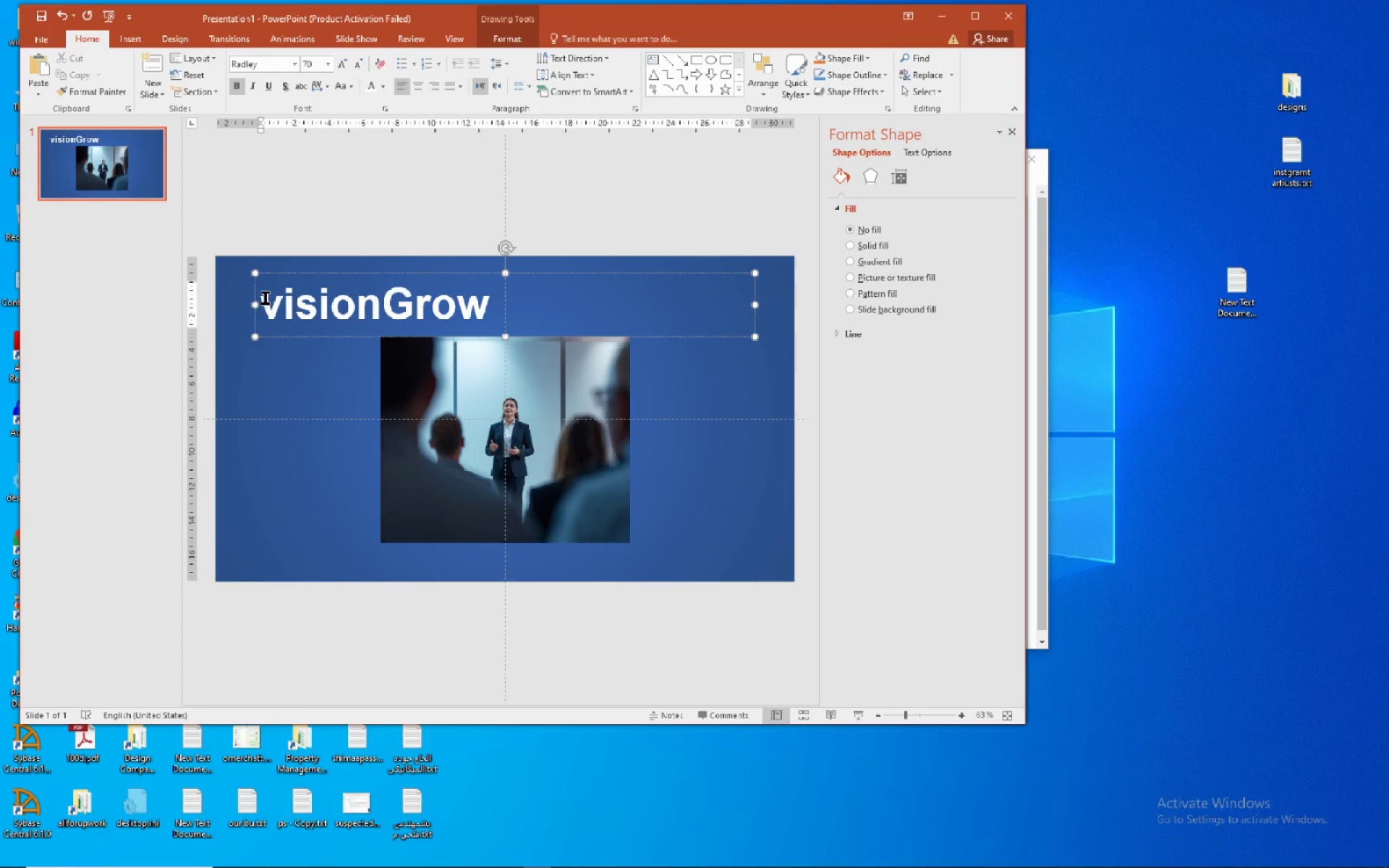 
left_click_drag(start_coordinate=[279, 301], to_coordinate=[263, 311])
 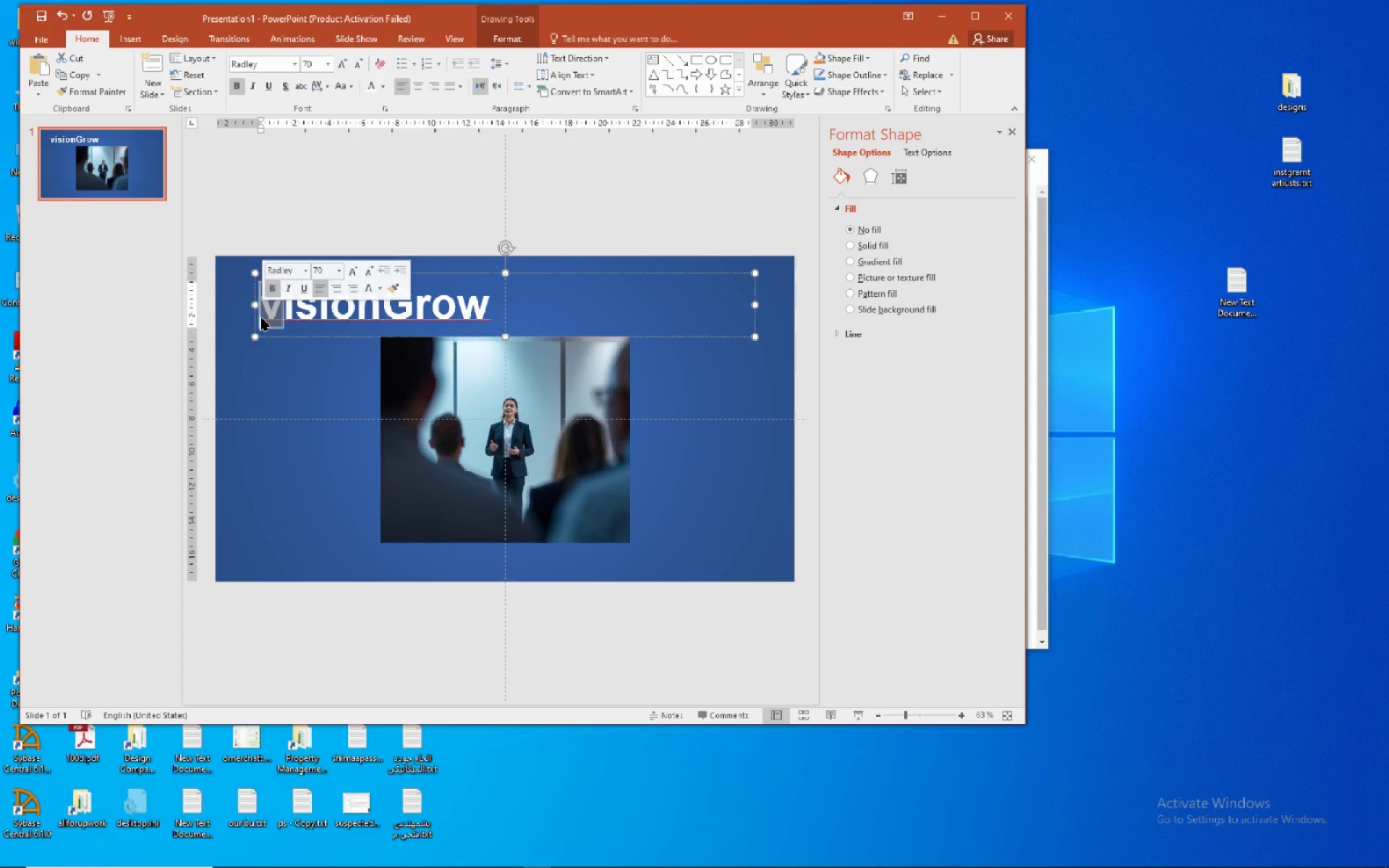 
key(Shift+V)
 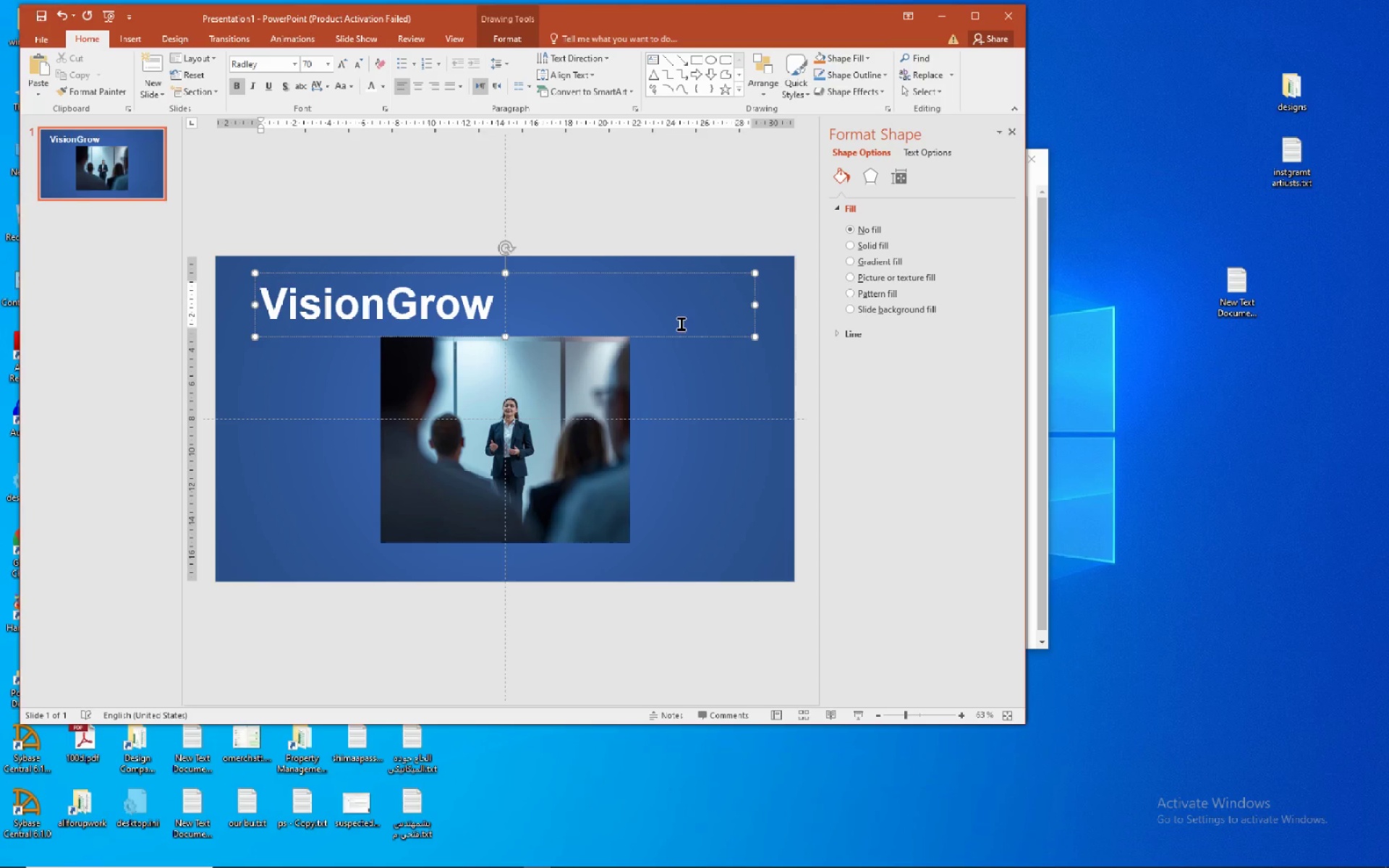 
wait(6.81)
 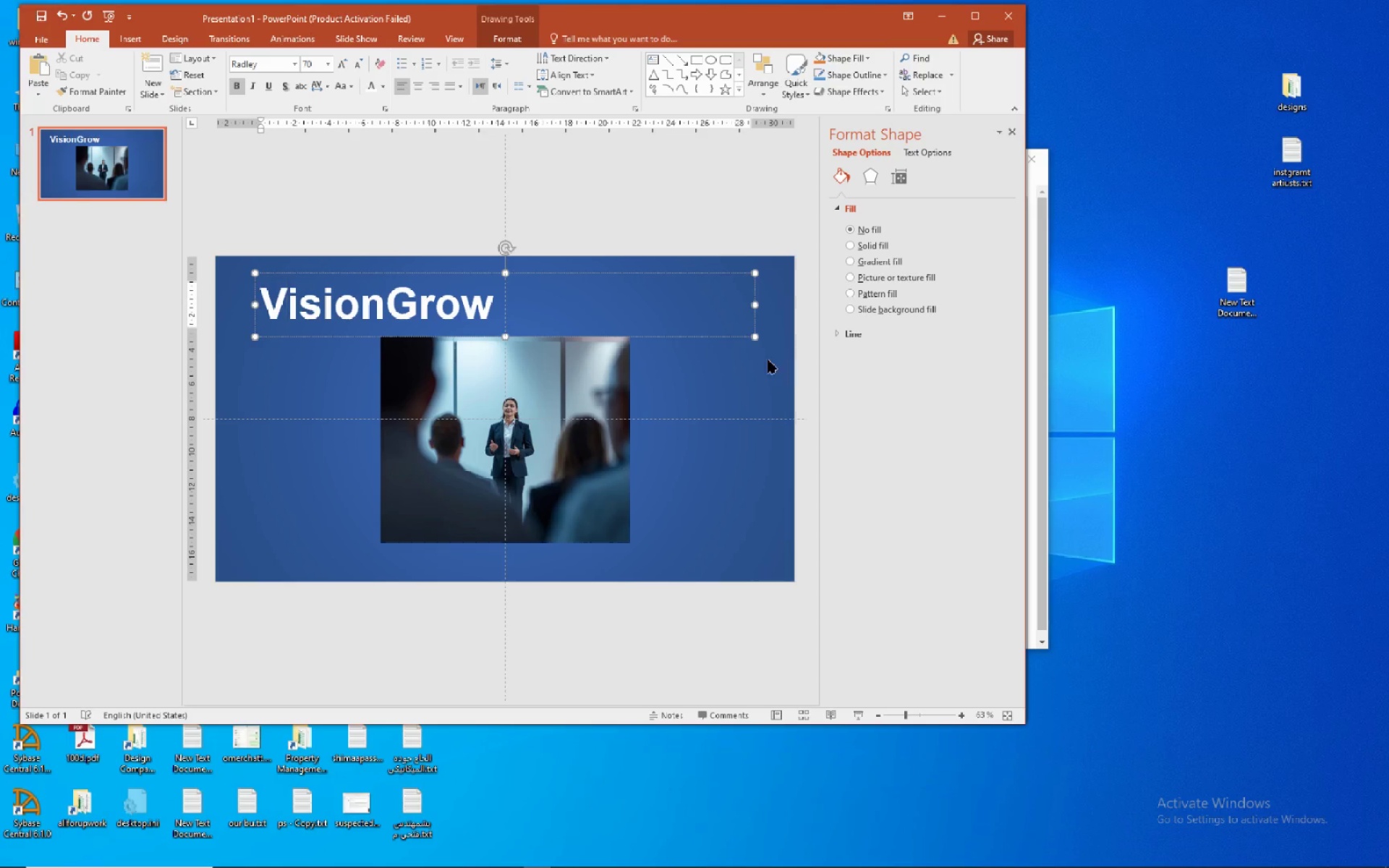 
mouse_move([418, 105])
 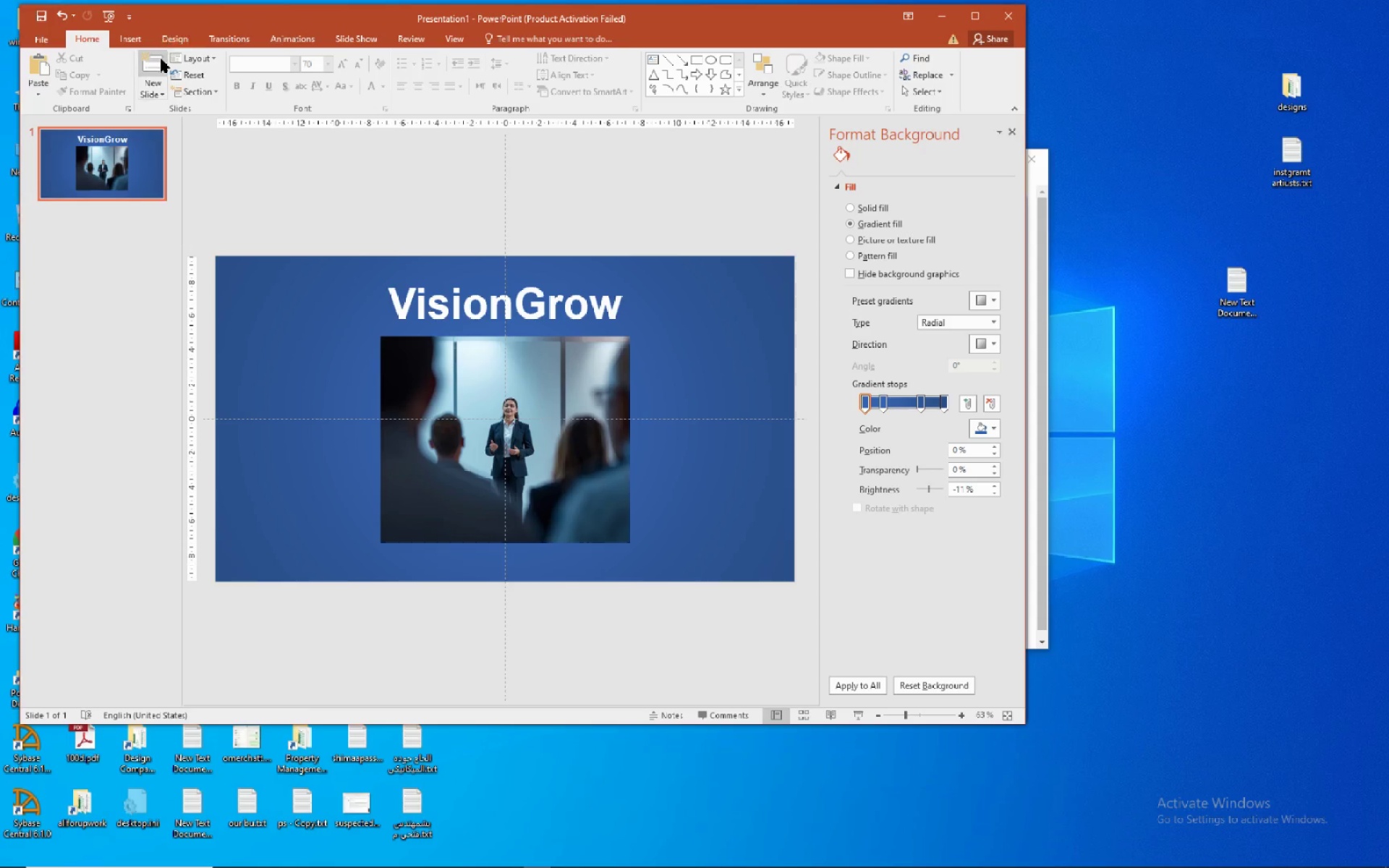 
wait(6.58)
 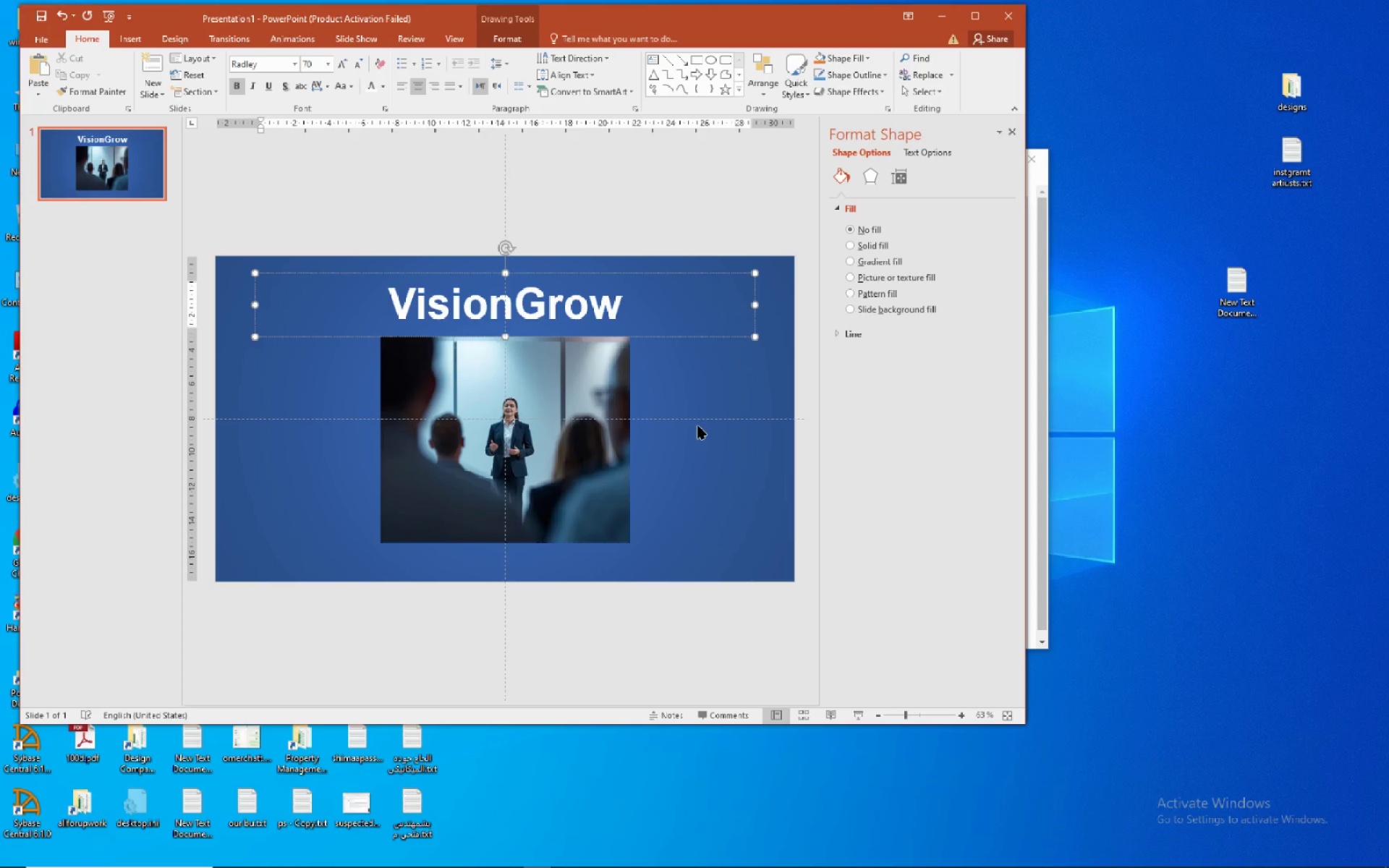 
left_click([129, 36])
 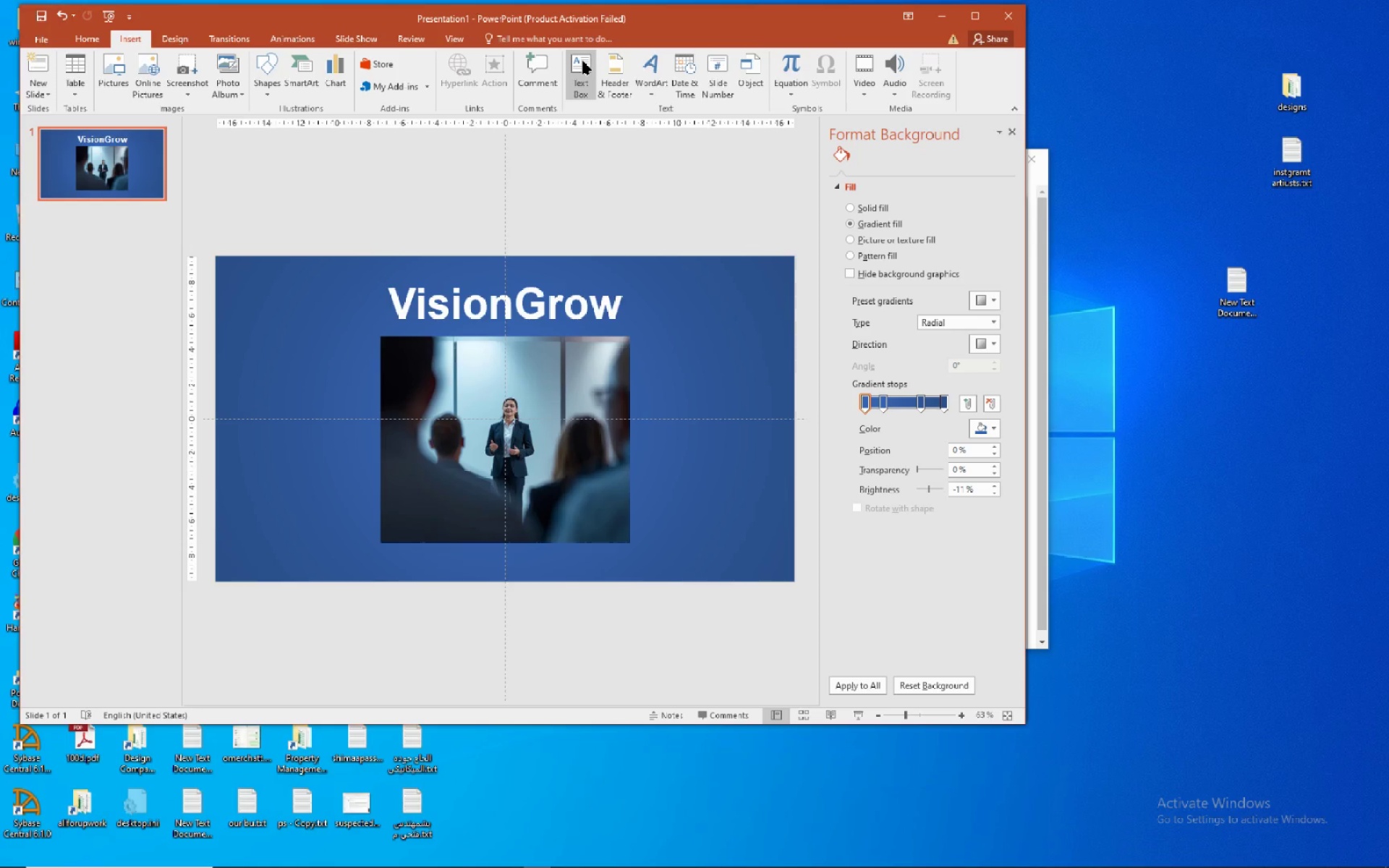 
wait(8.8)
 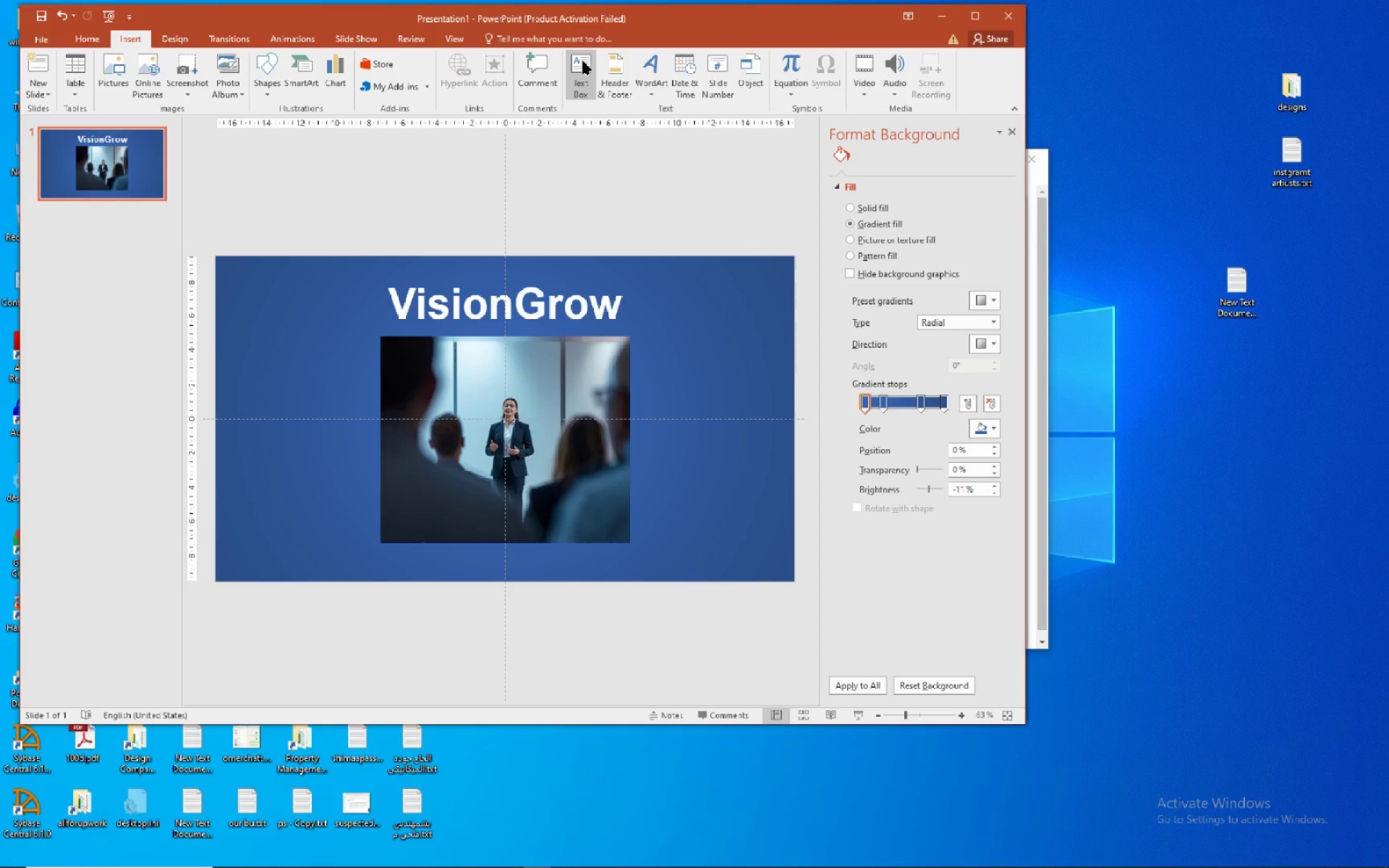 
left_click([347, 268])
 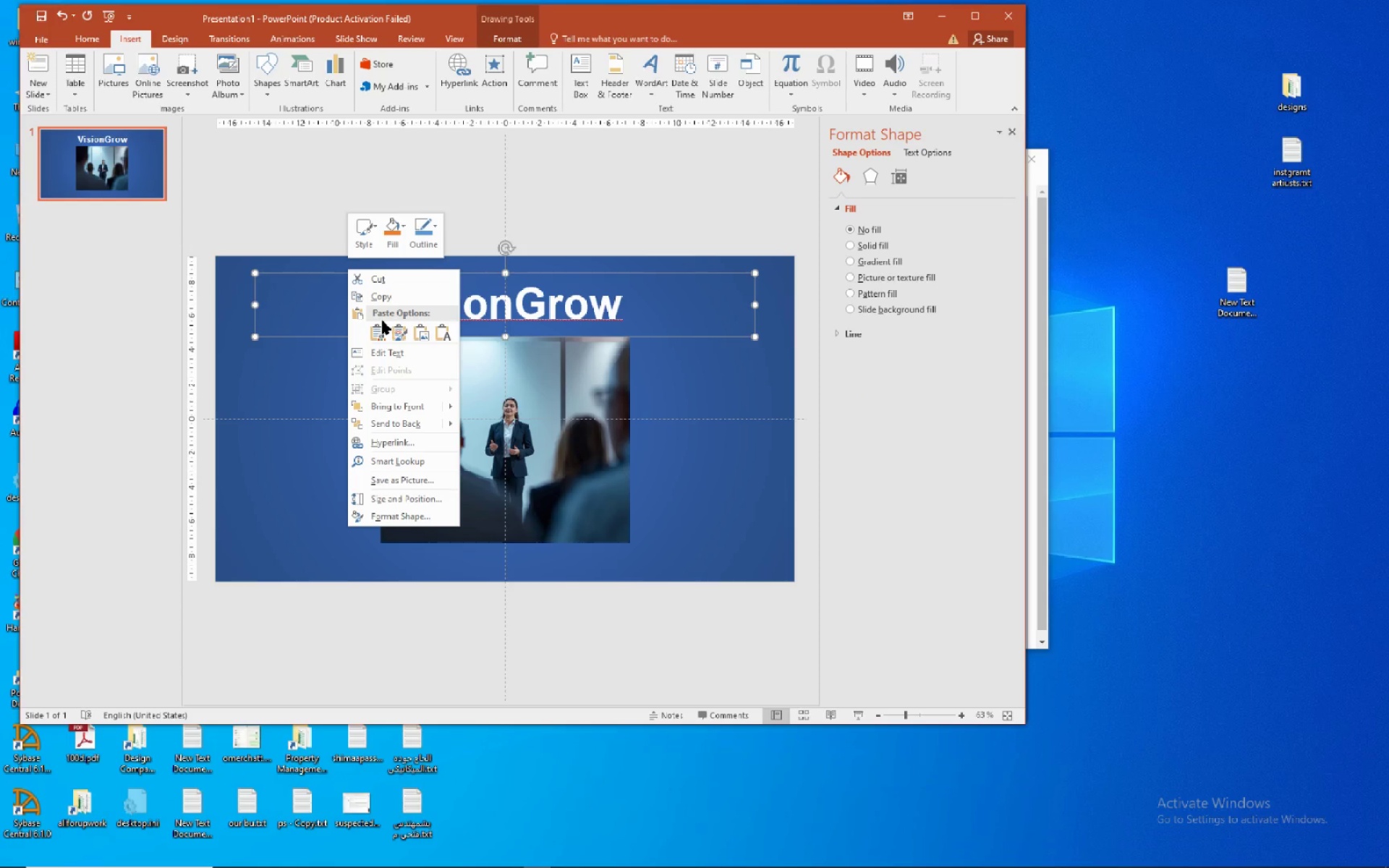 
left_click([386, 302])
 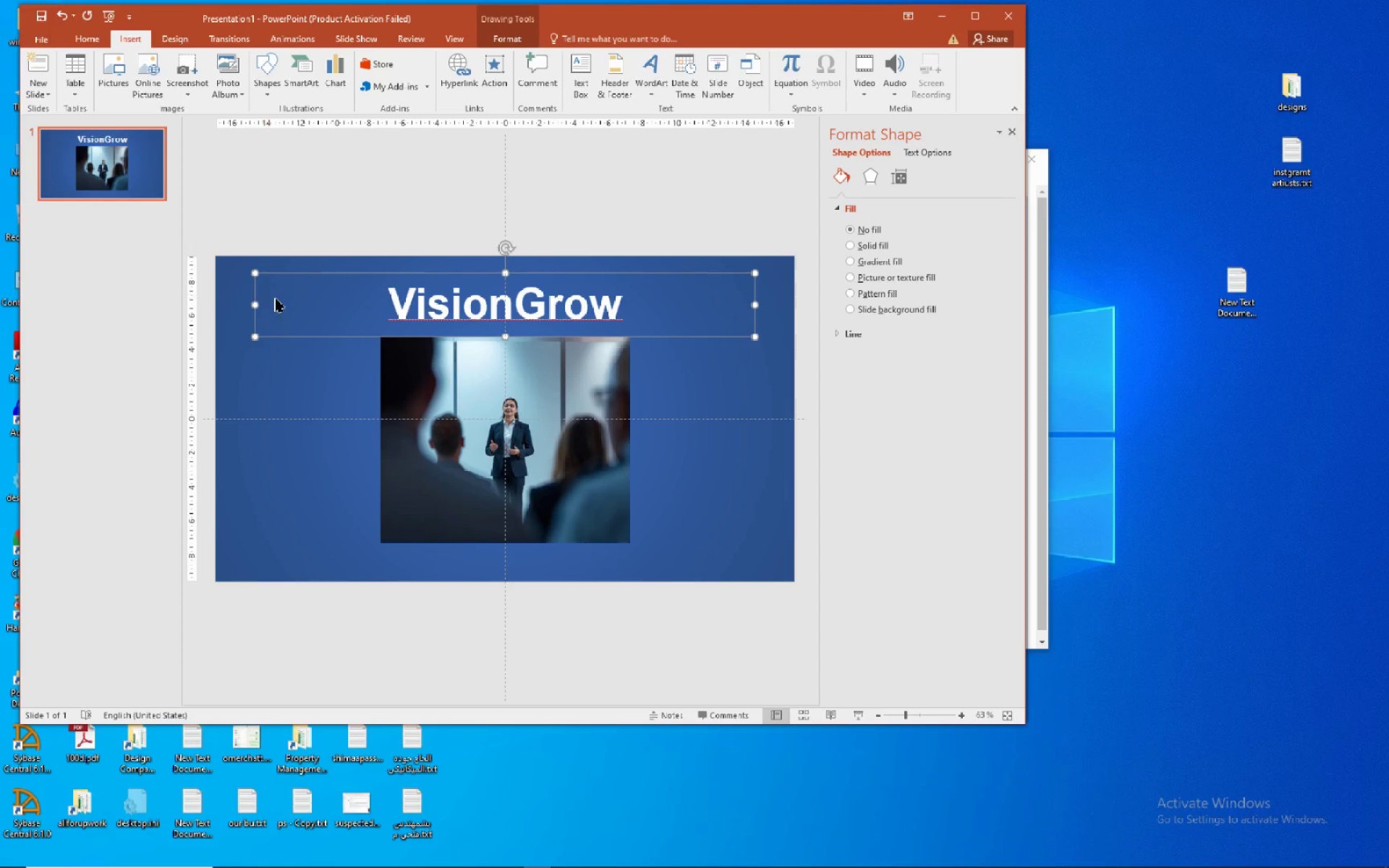 
right_click([315, 305])
 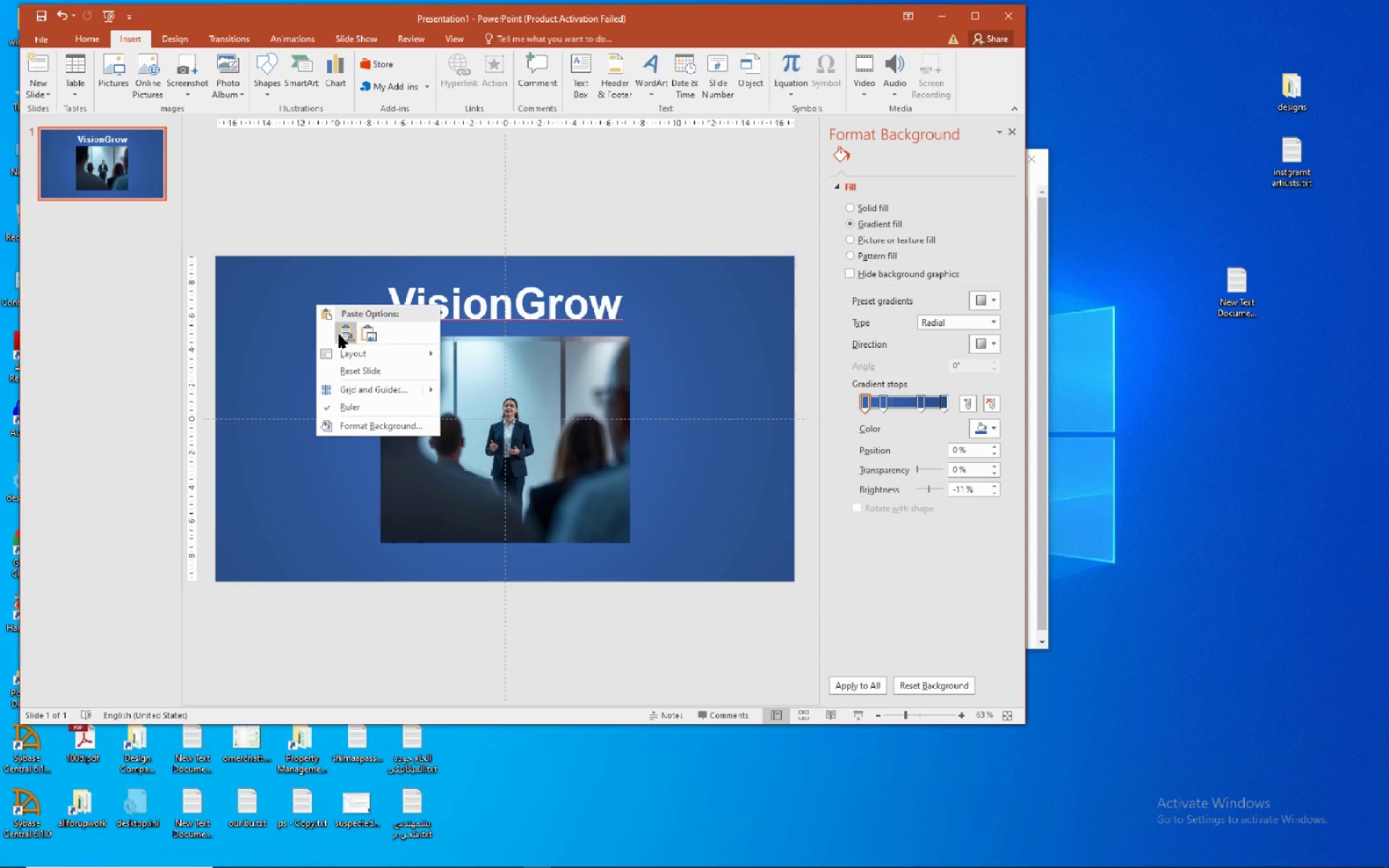 
left_click([344, 333])
 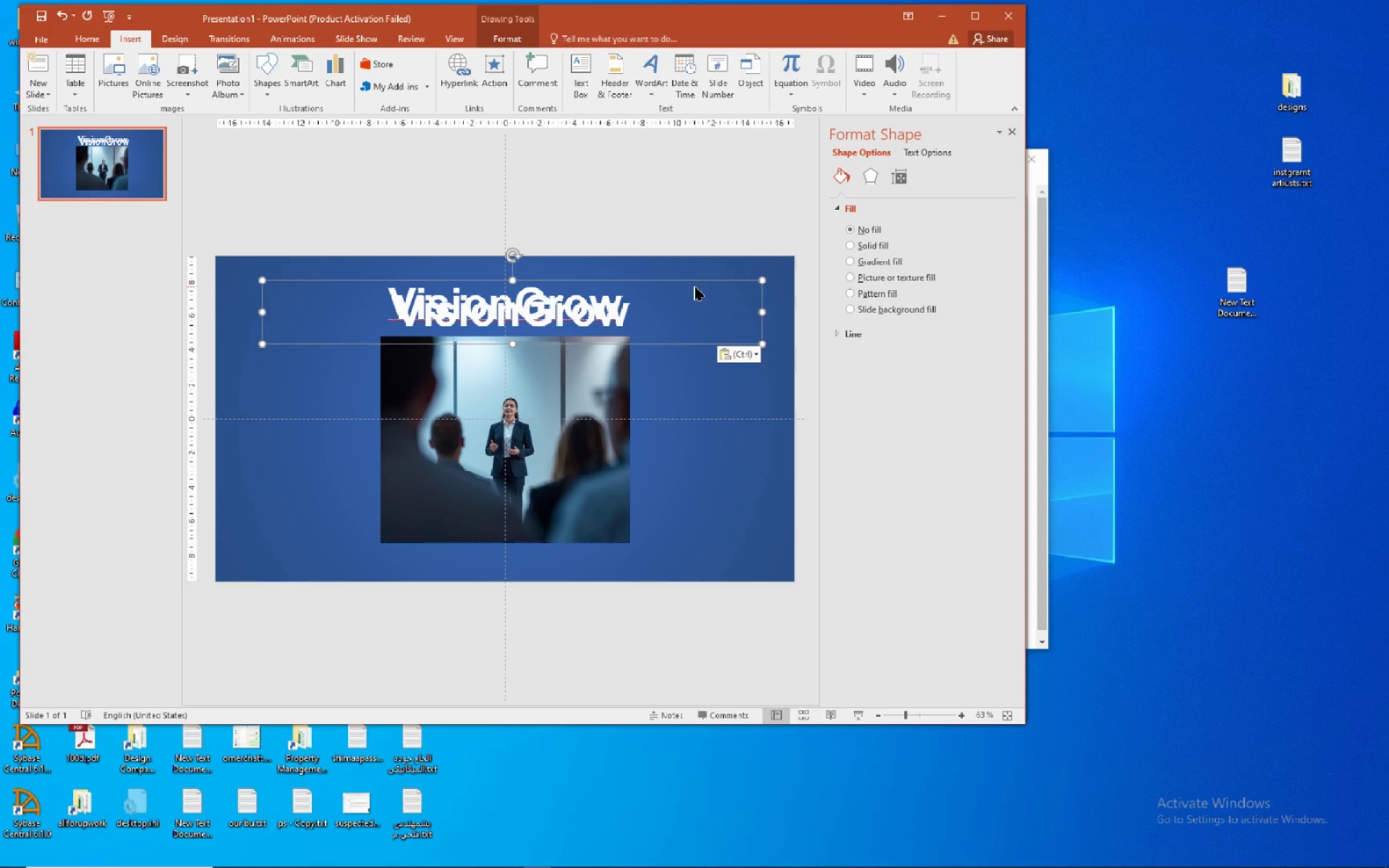 
wait(5.47)
 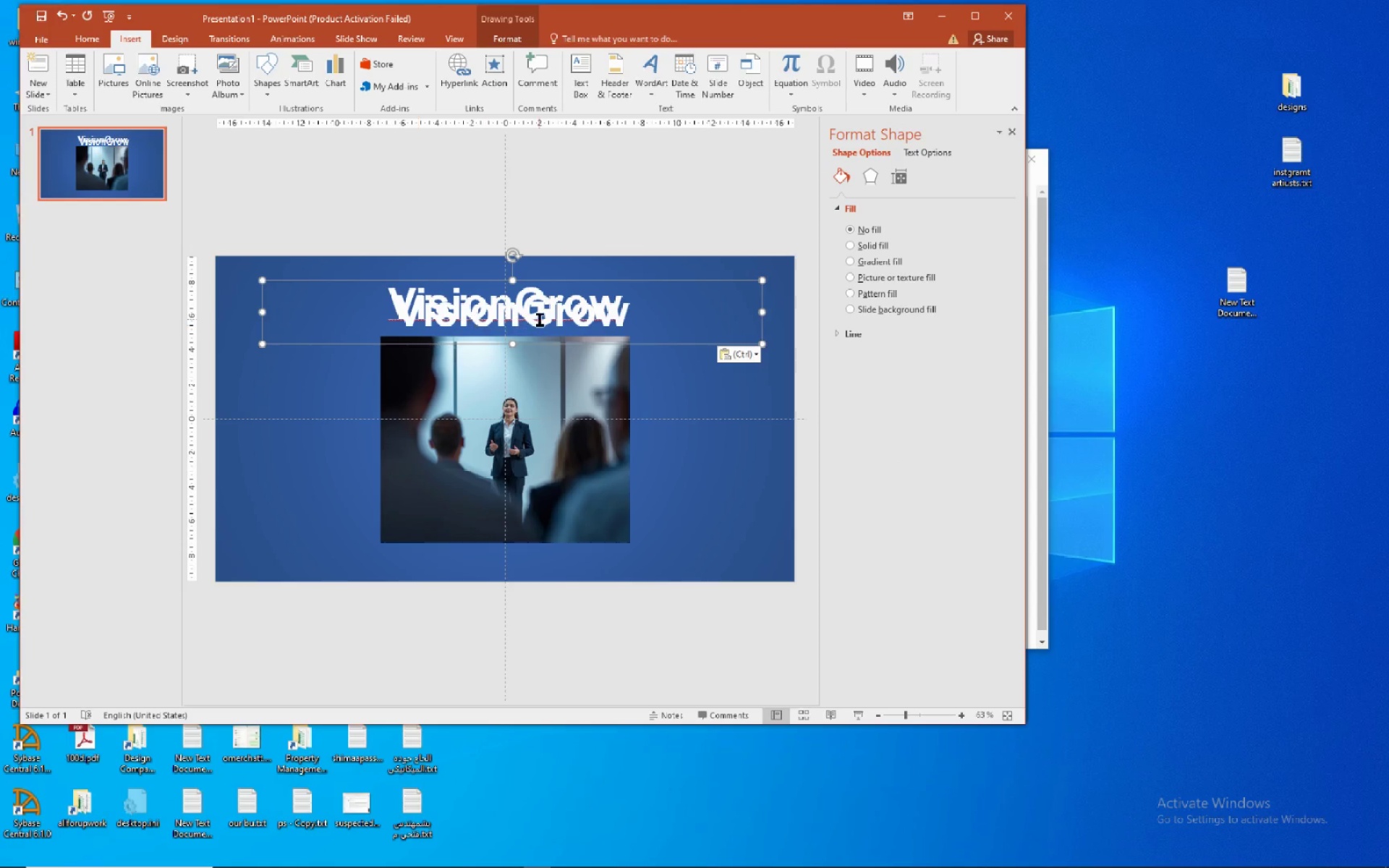 
left_click_drag(start_coordinate=[697, 283], to_coordinate=[524, 508])
 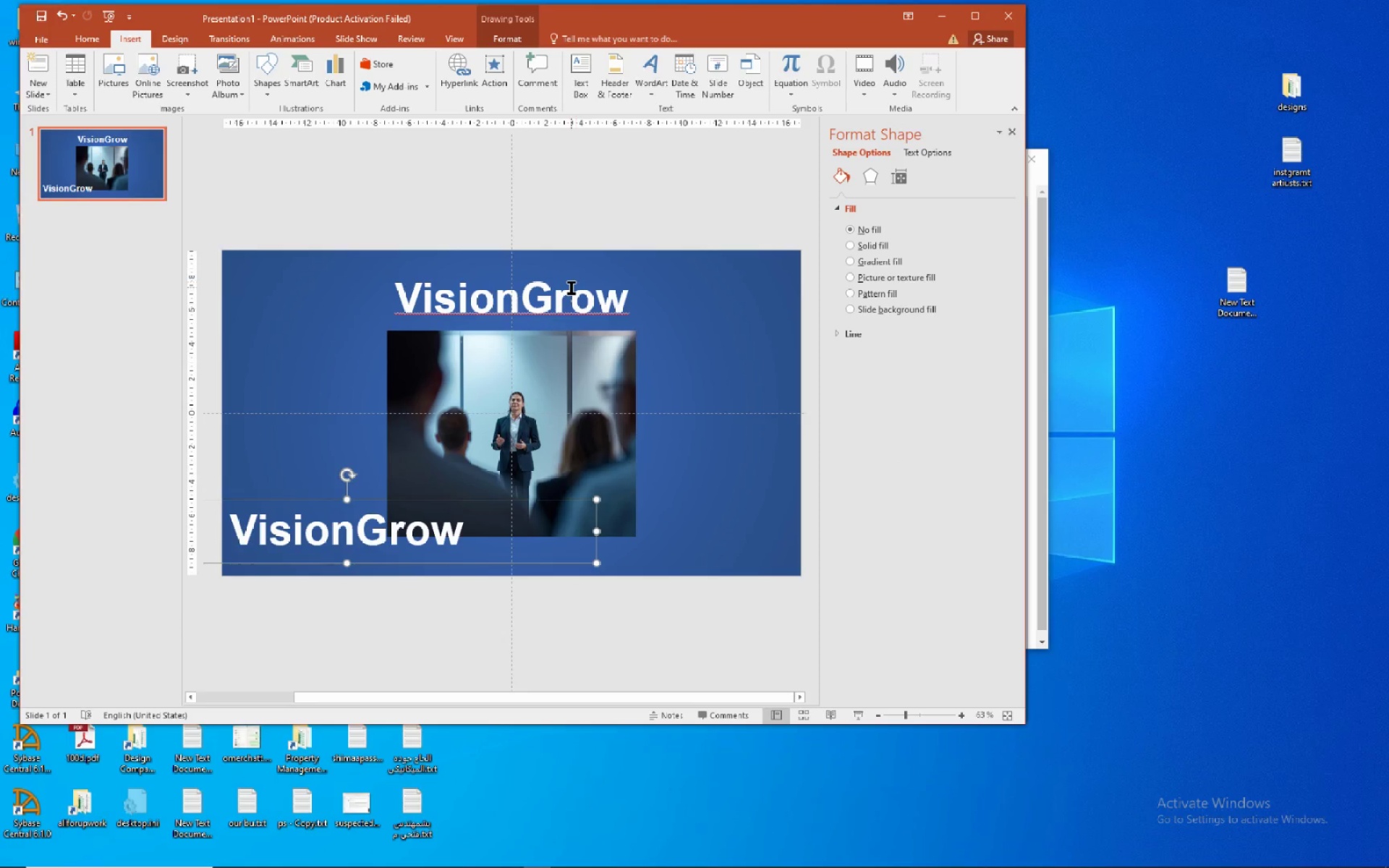 
left_click([571, 287])
 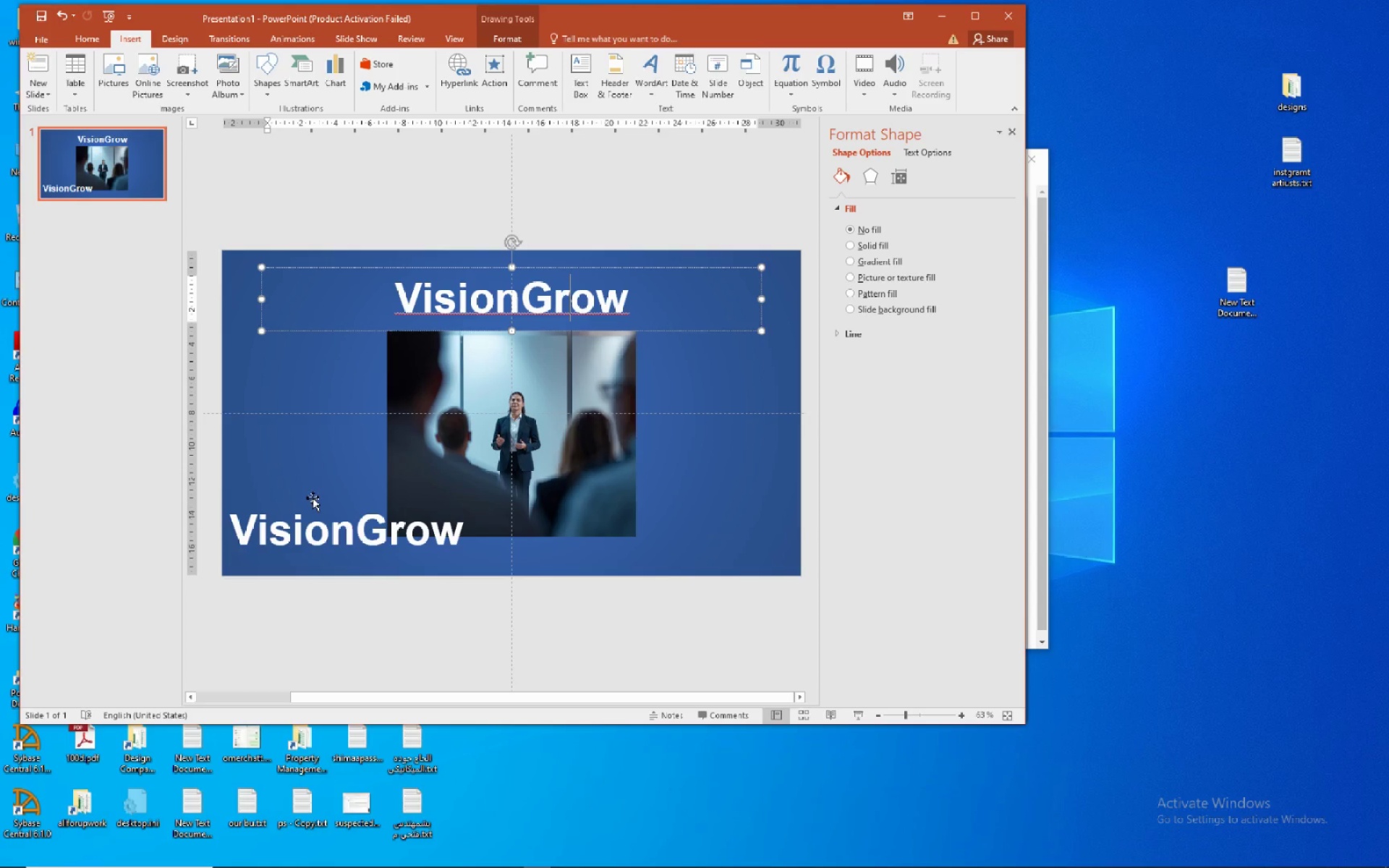 
left_click([343, 537])
 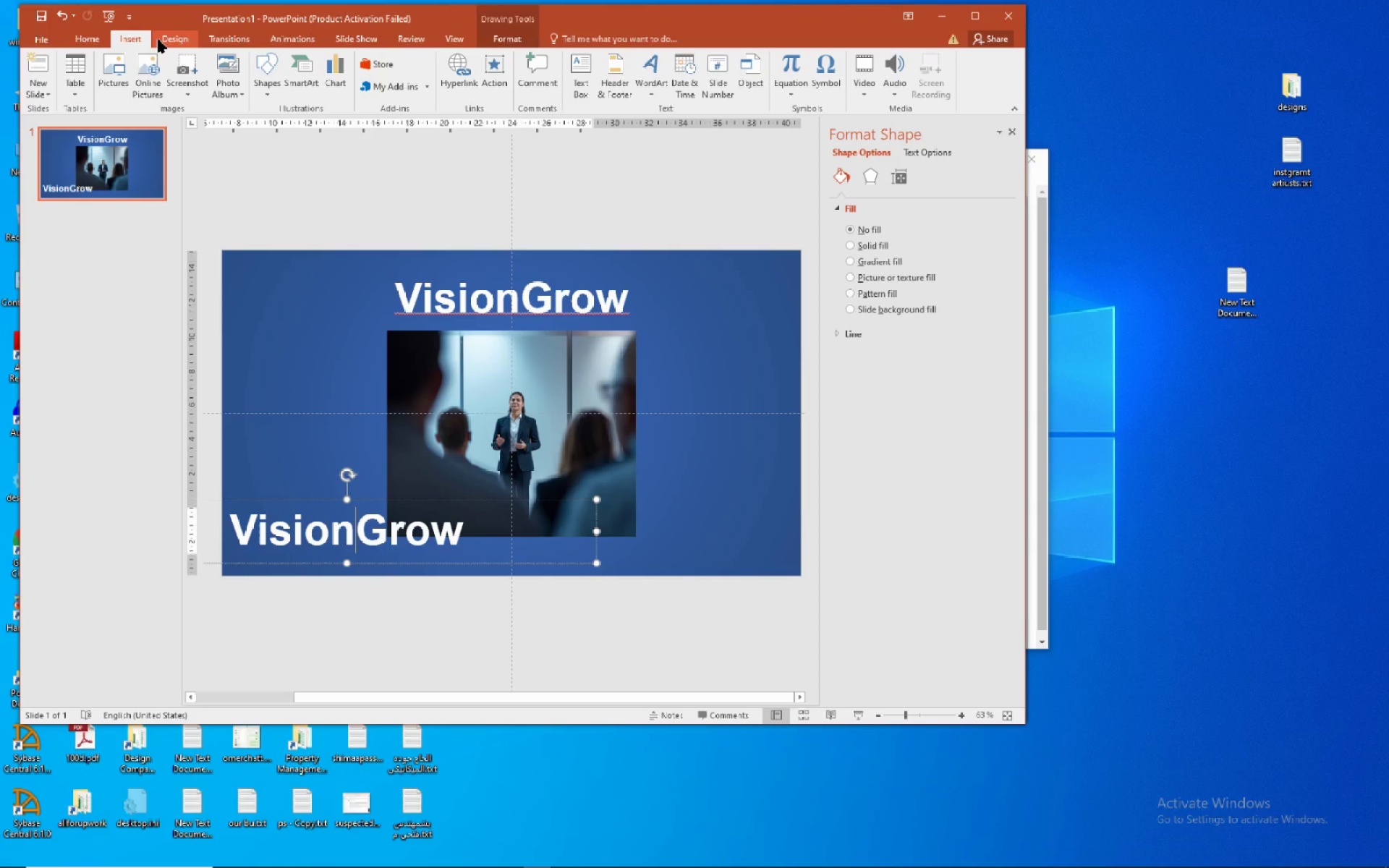 
left_click([164, 39])
 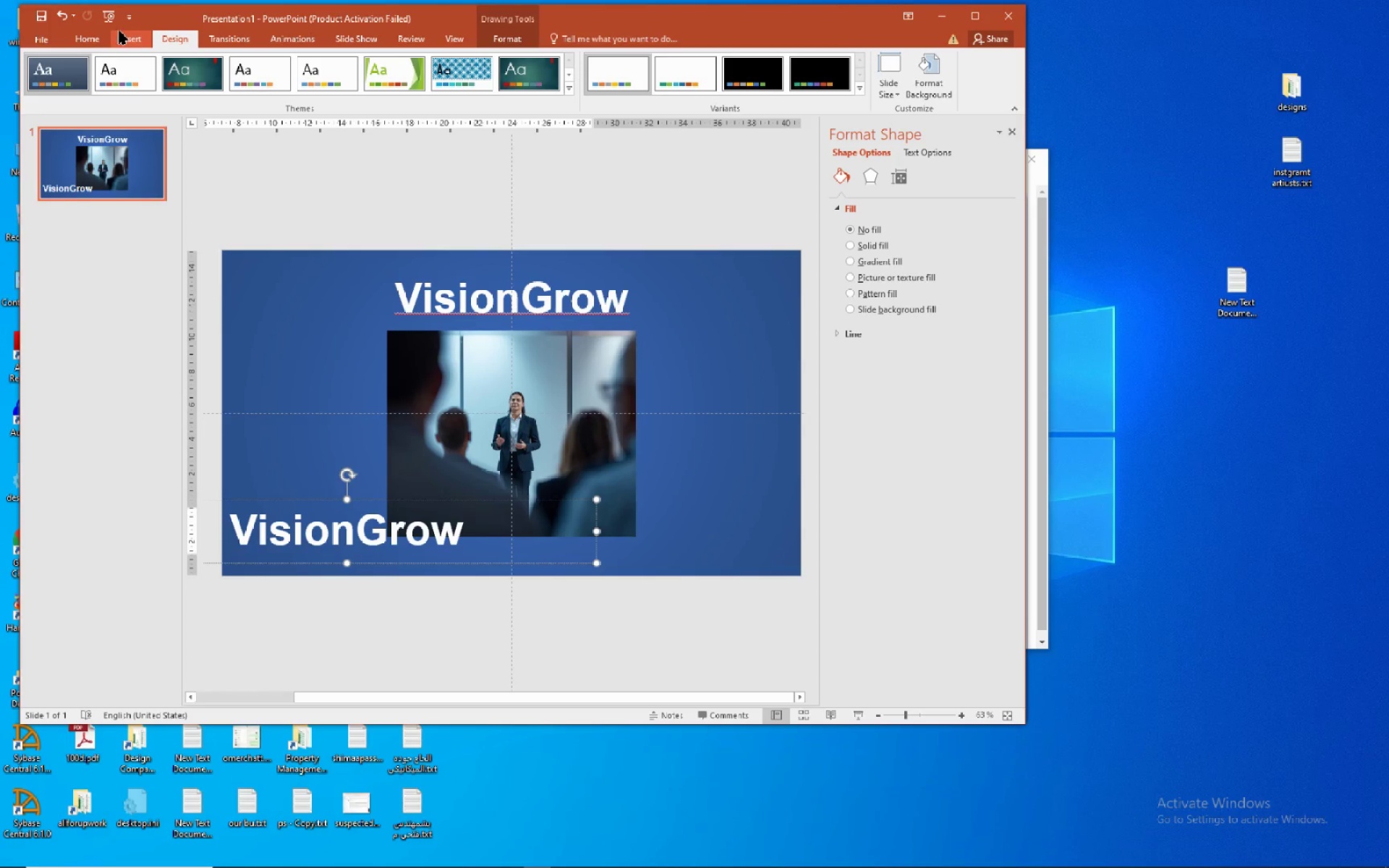 
left_click([97, 30])
 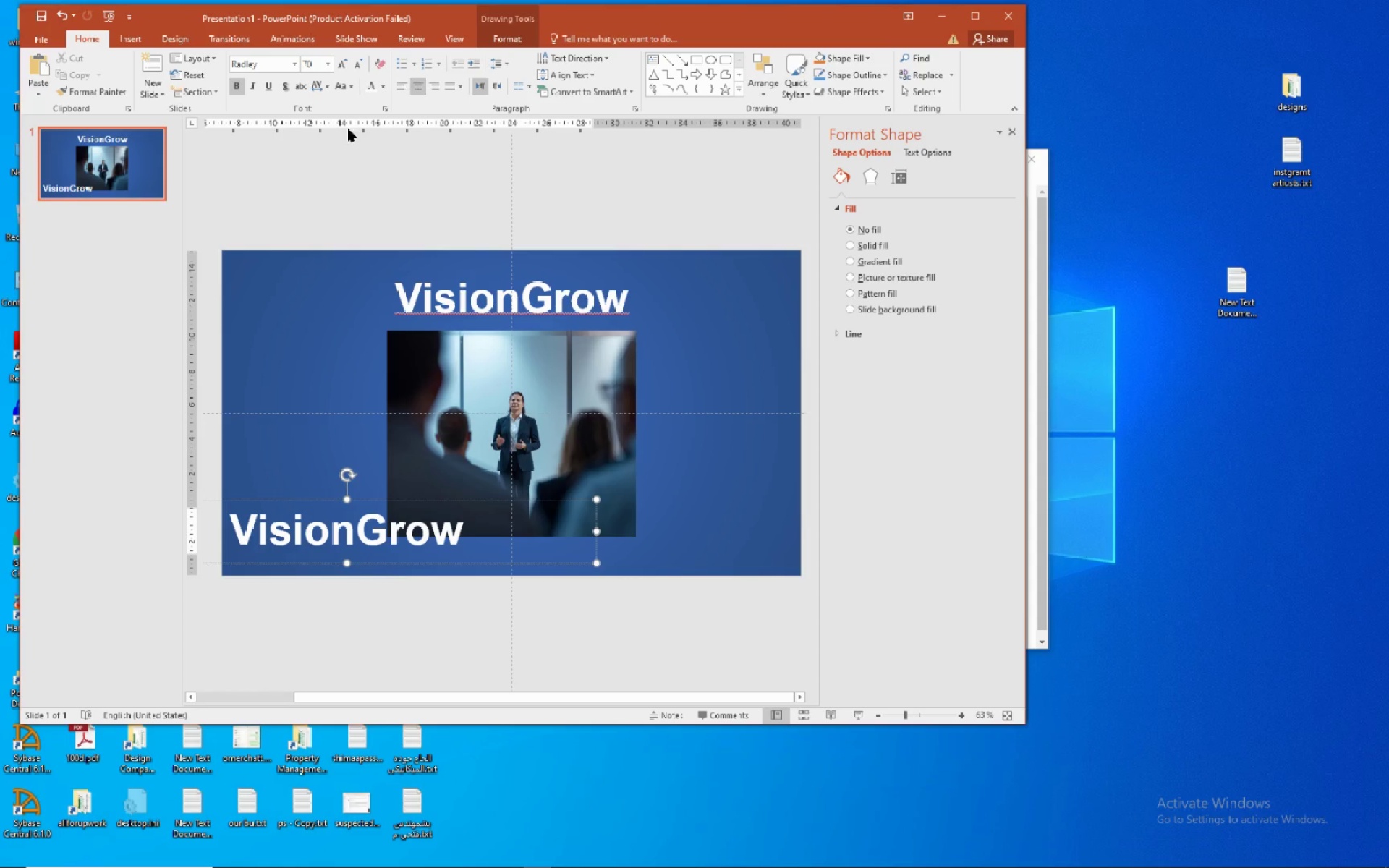 
wait(6.03)
 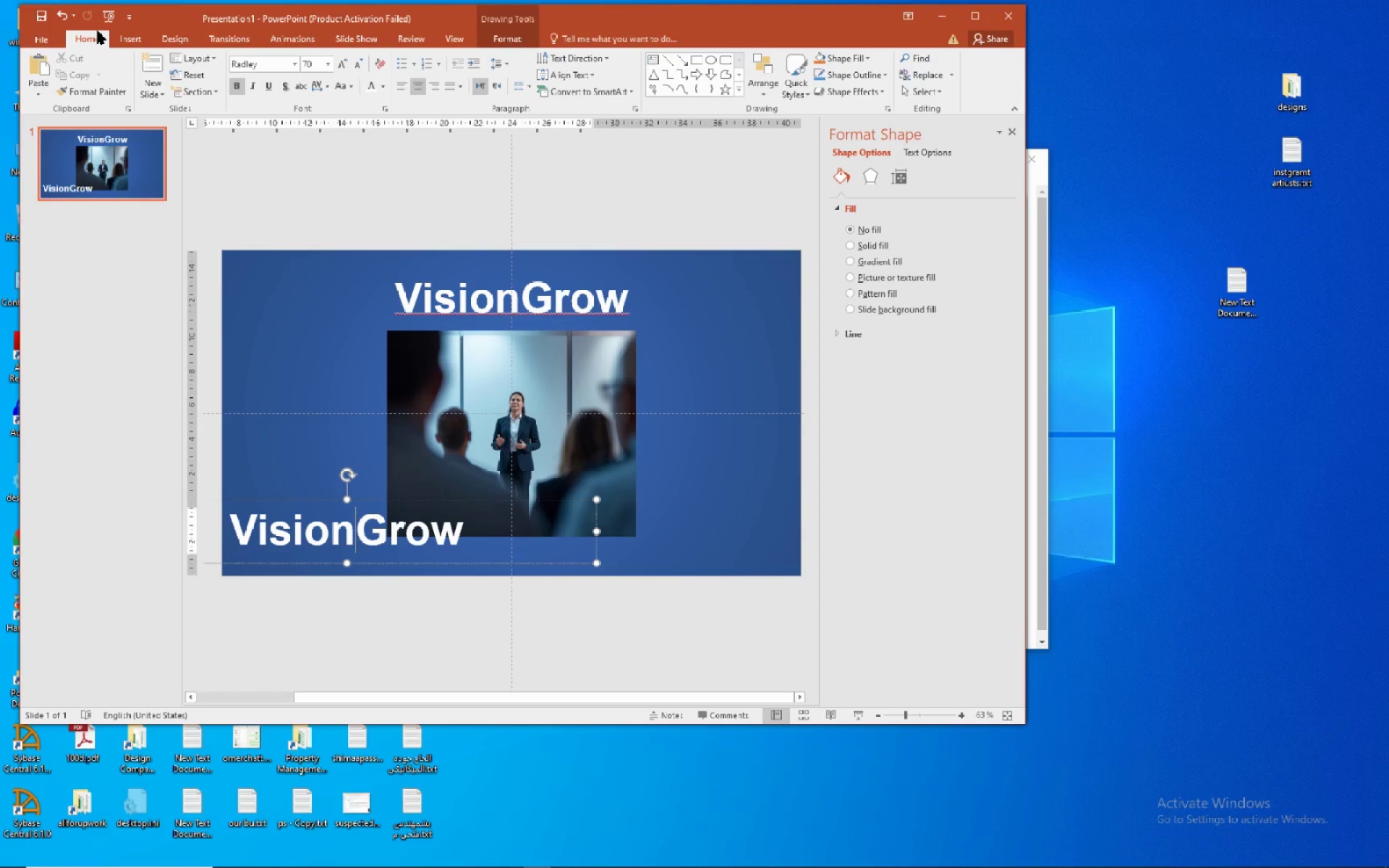 
left_click([432, 293])
 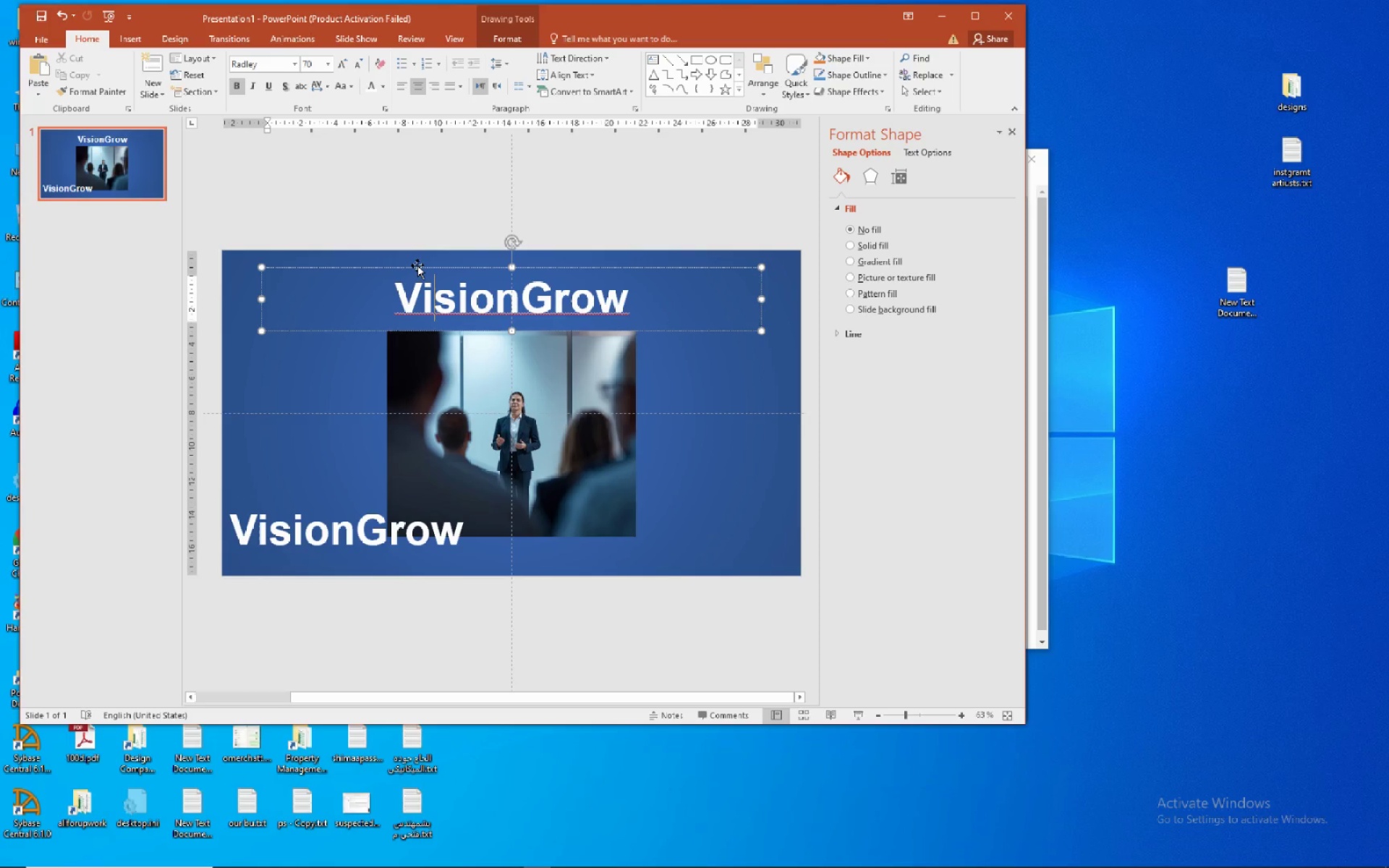 
left_click([417, 265])
 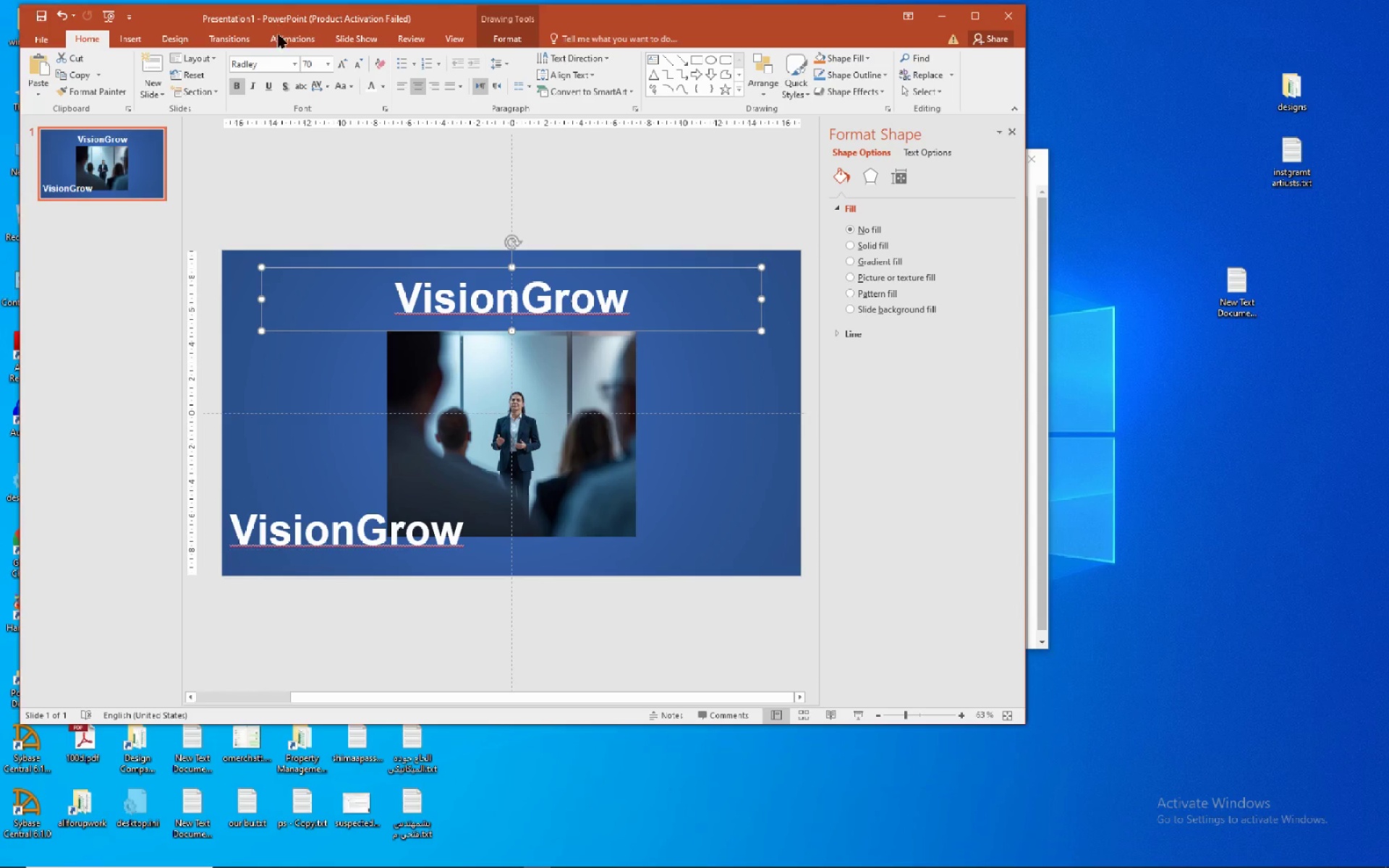 
mouse_move([292, 71])
 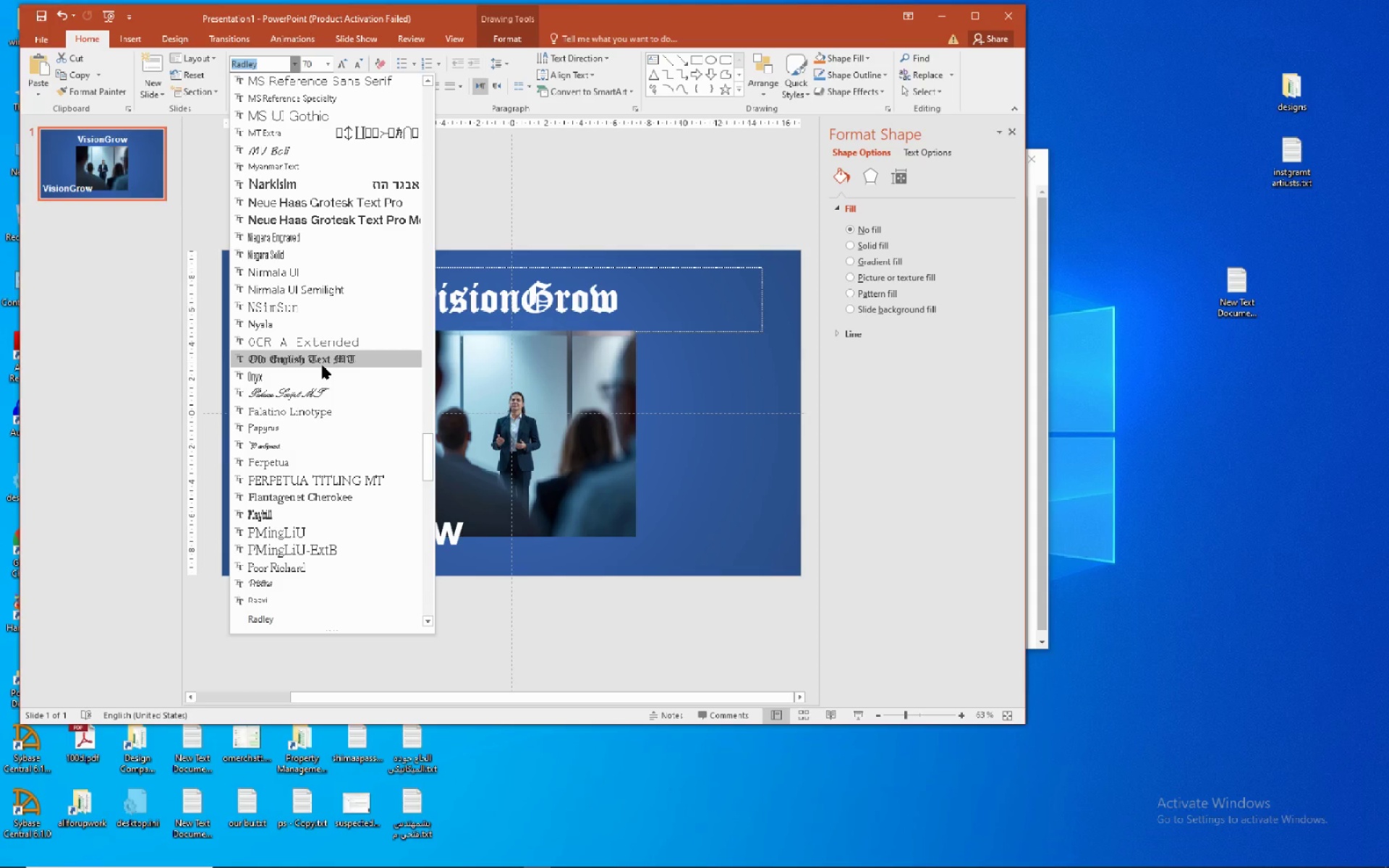 
scroll: coordinate [319, 374], scroll_direction: down, amount: 5.0
 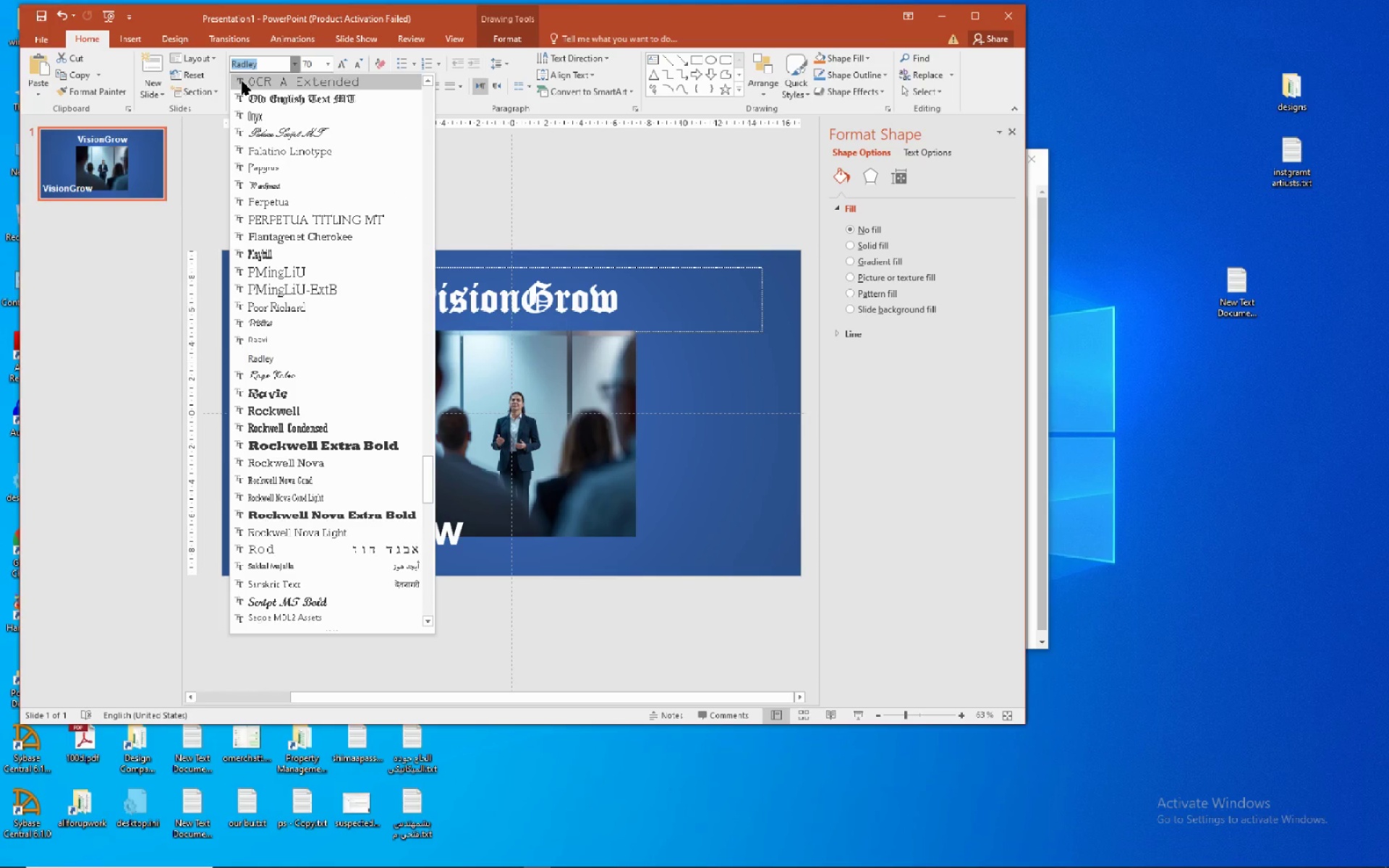 
key(G)
 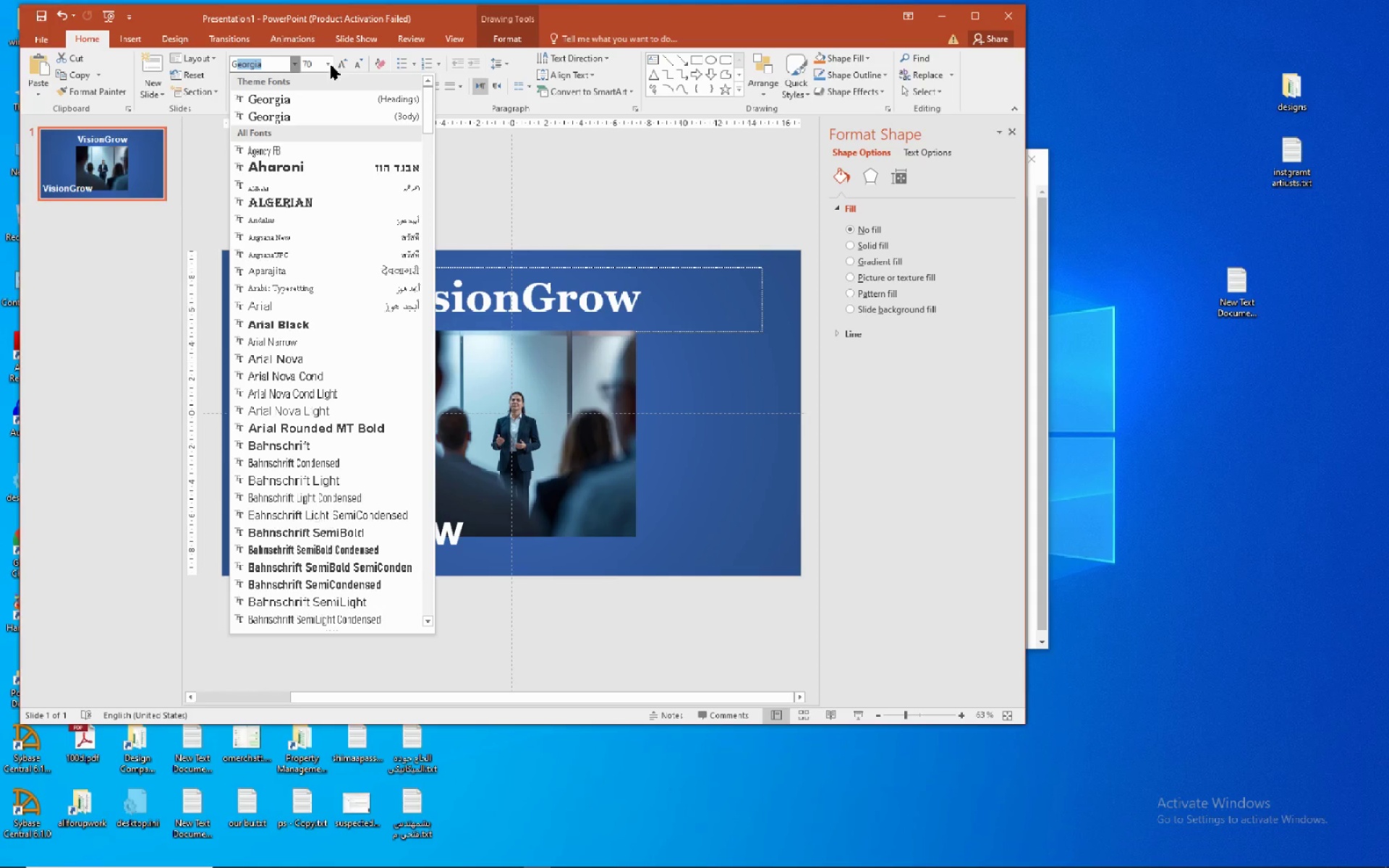 
left_click([310, 97])
 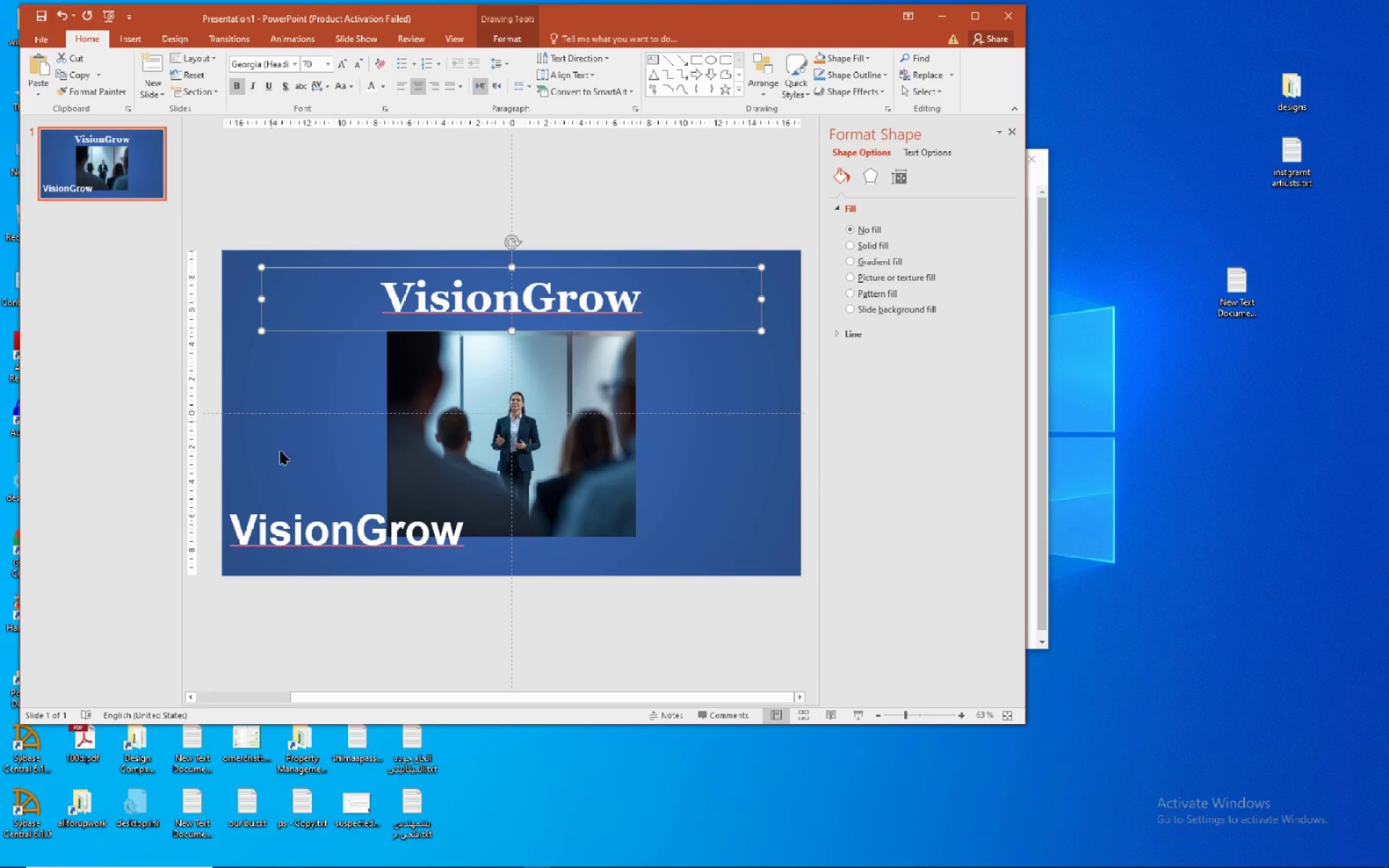 
left_click([335, 523])
 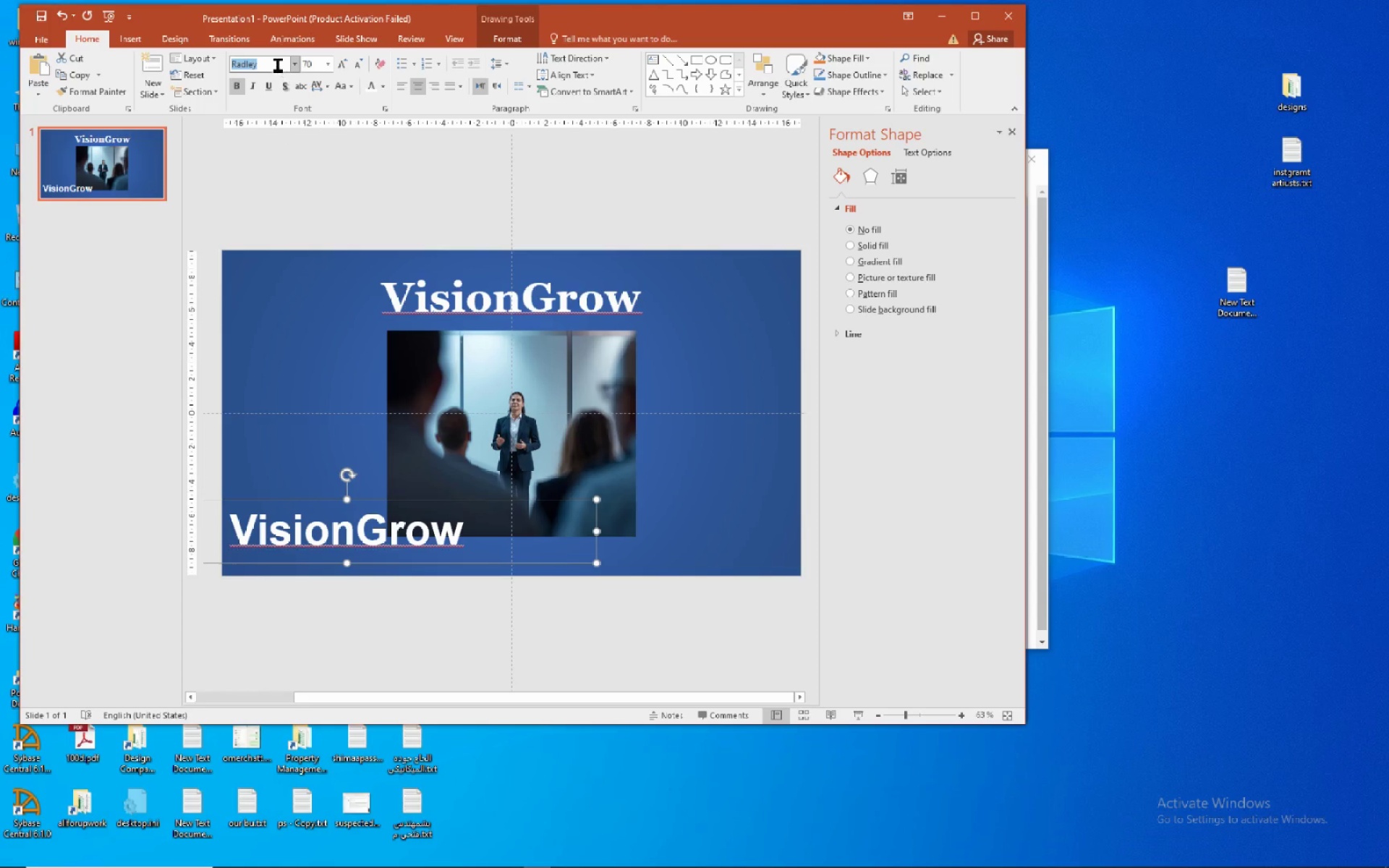 
left_click([297, 61])
 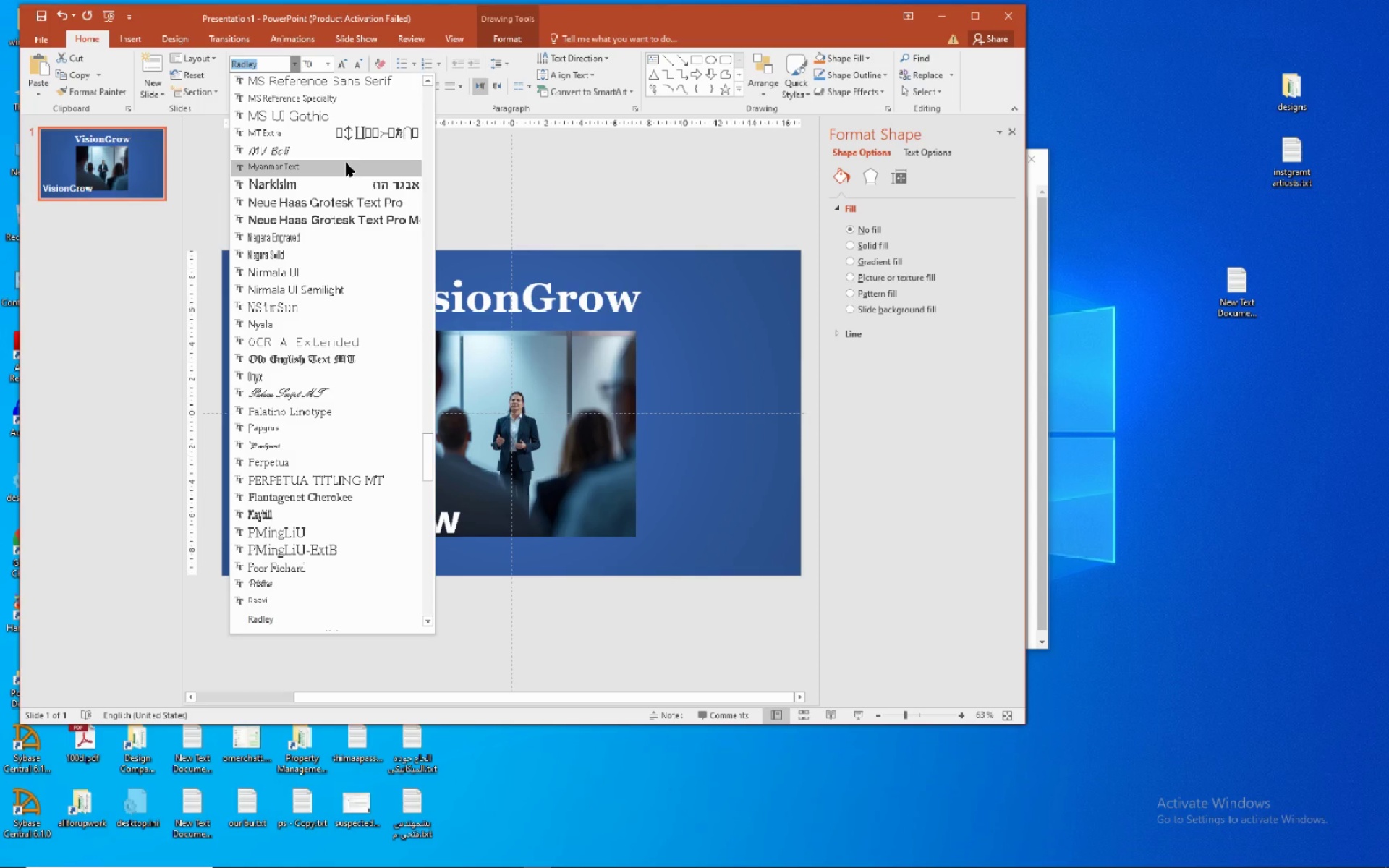 
wait(7.25)
 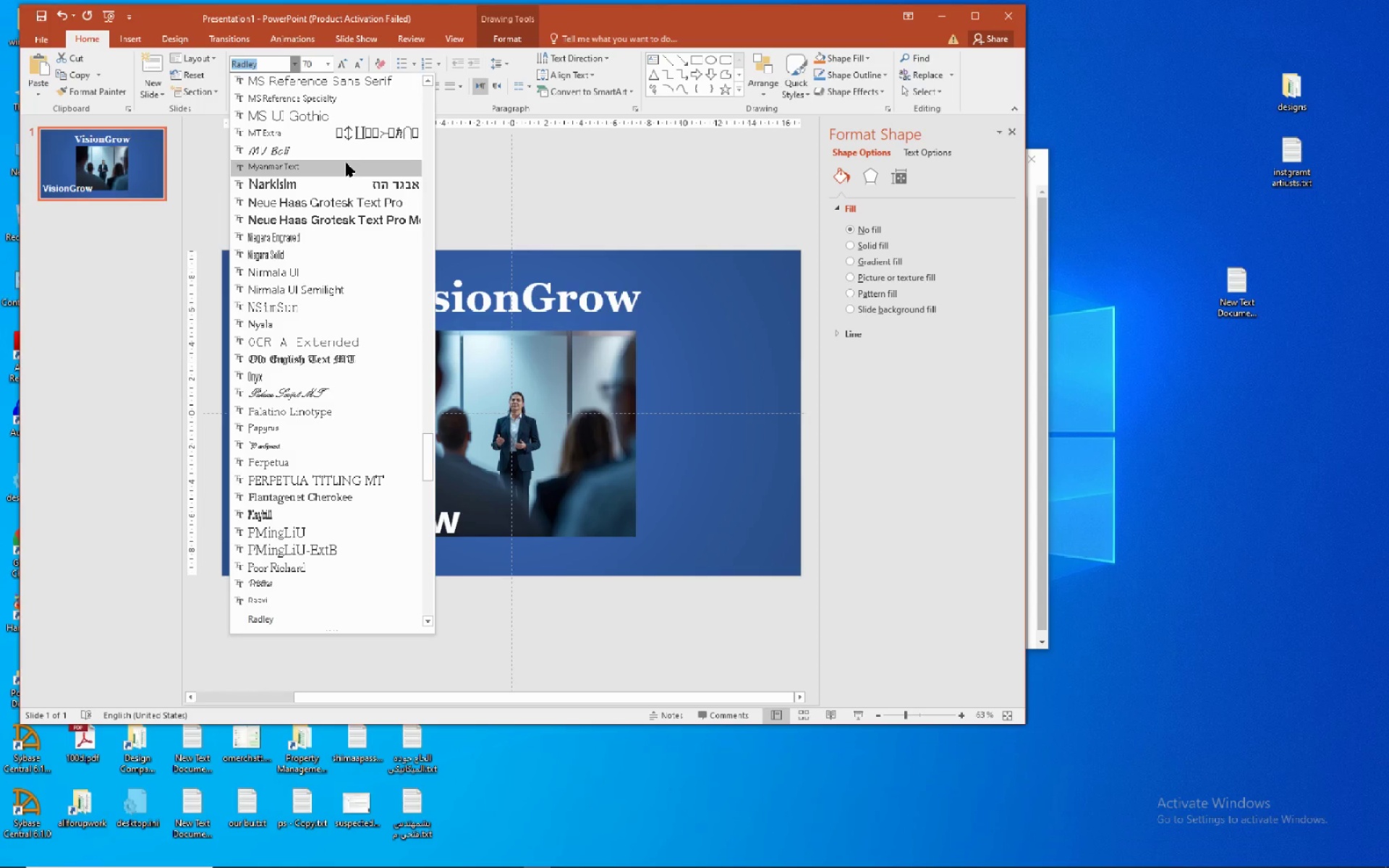 
key(G)
 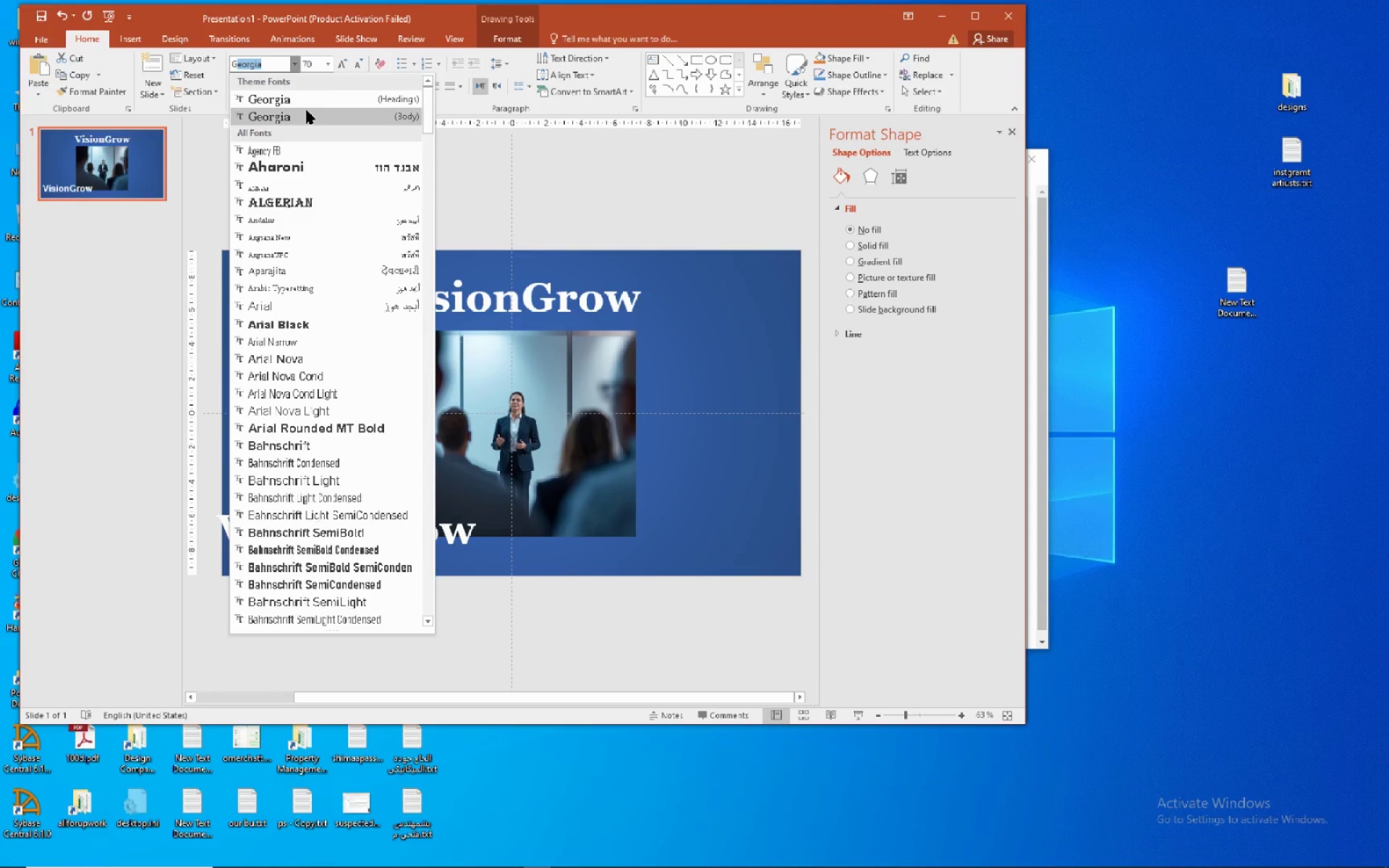 
left_click([306, 110])
 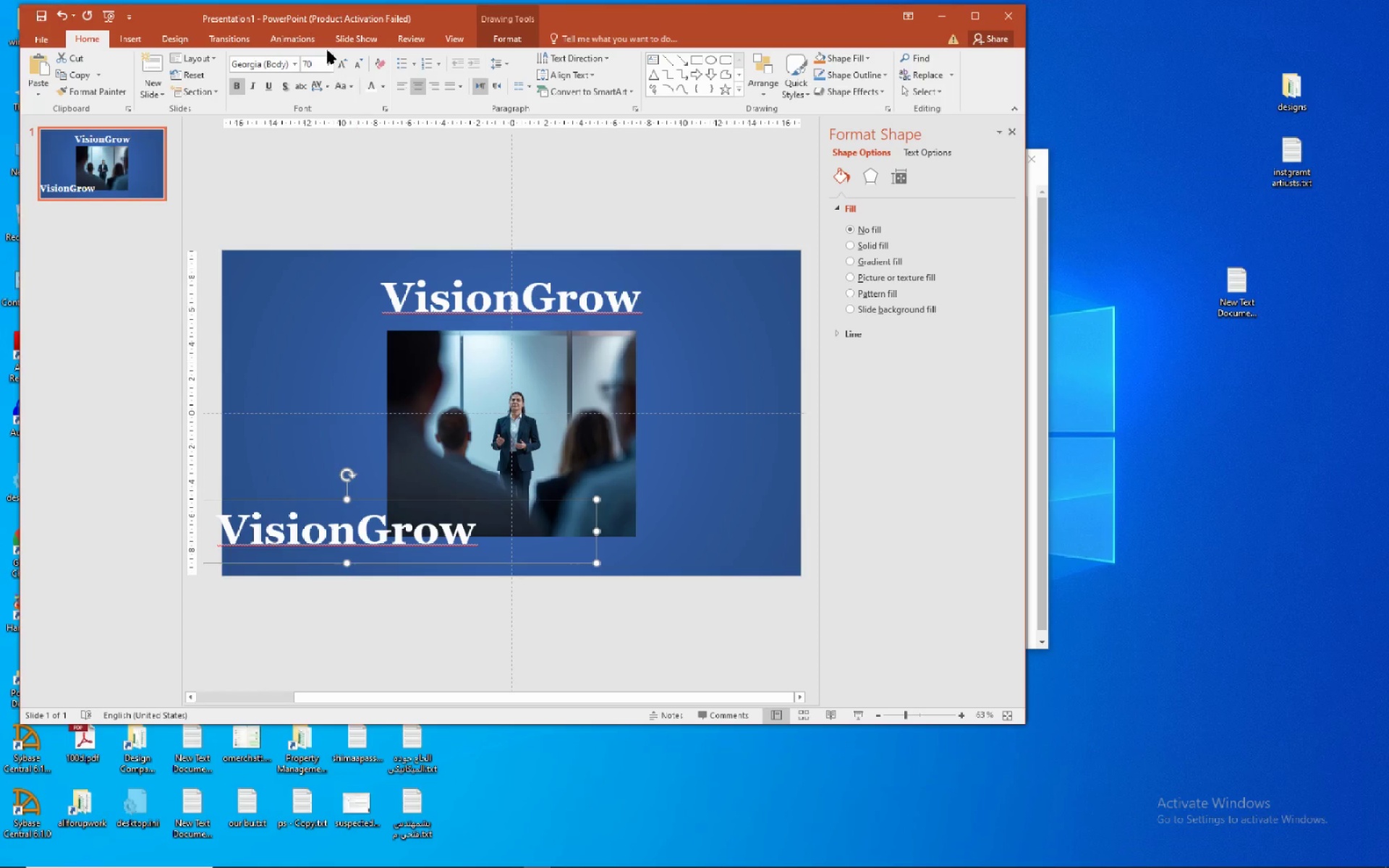 
left_click([328, 66])
 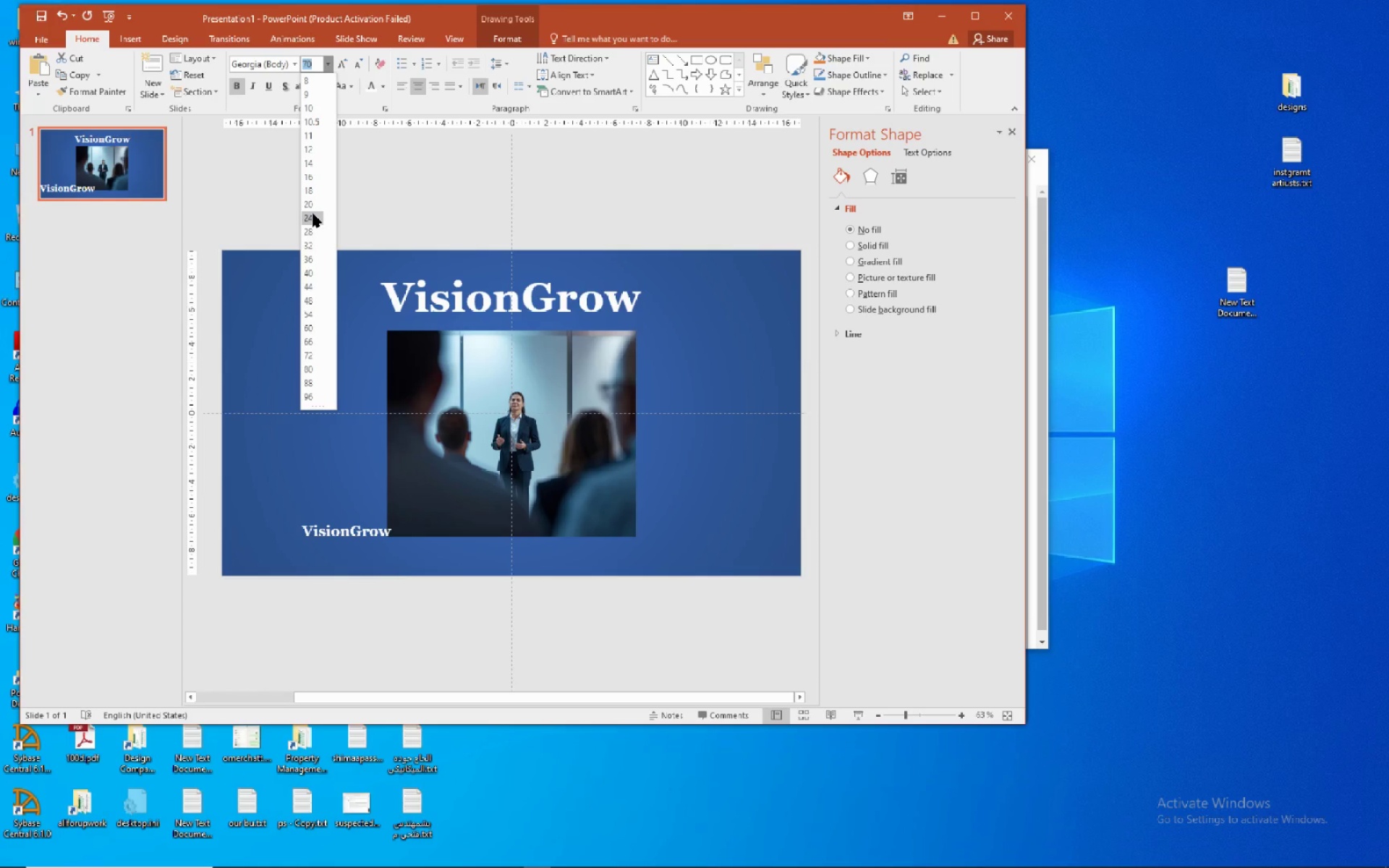 
wait(8.55)
 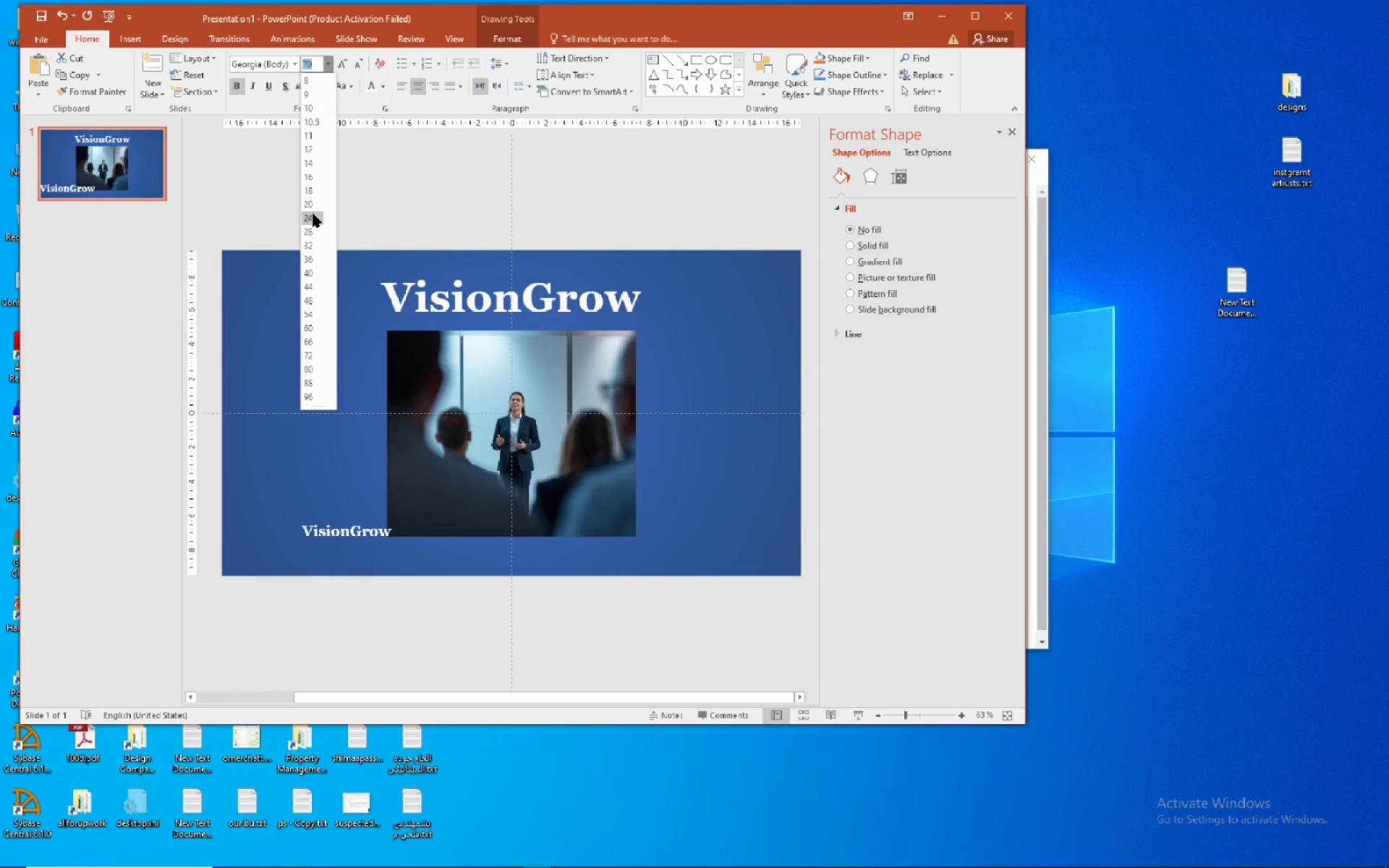 
left_click([313, 261])
 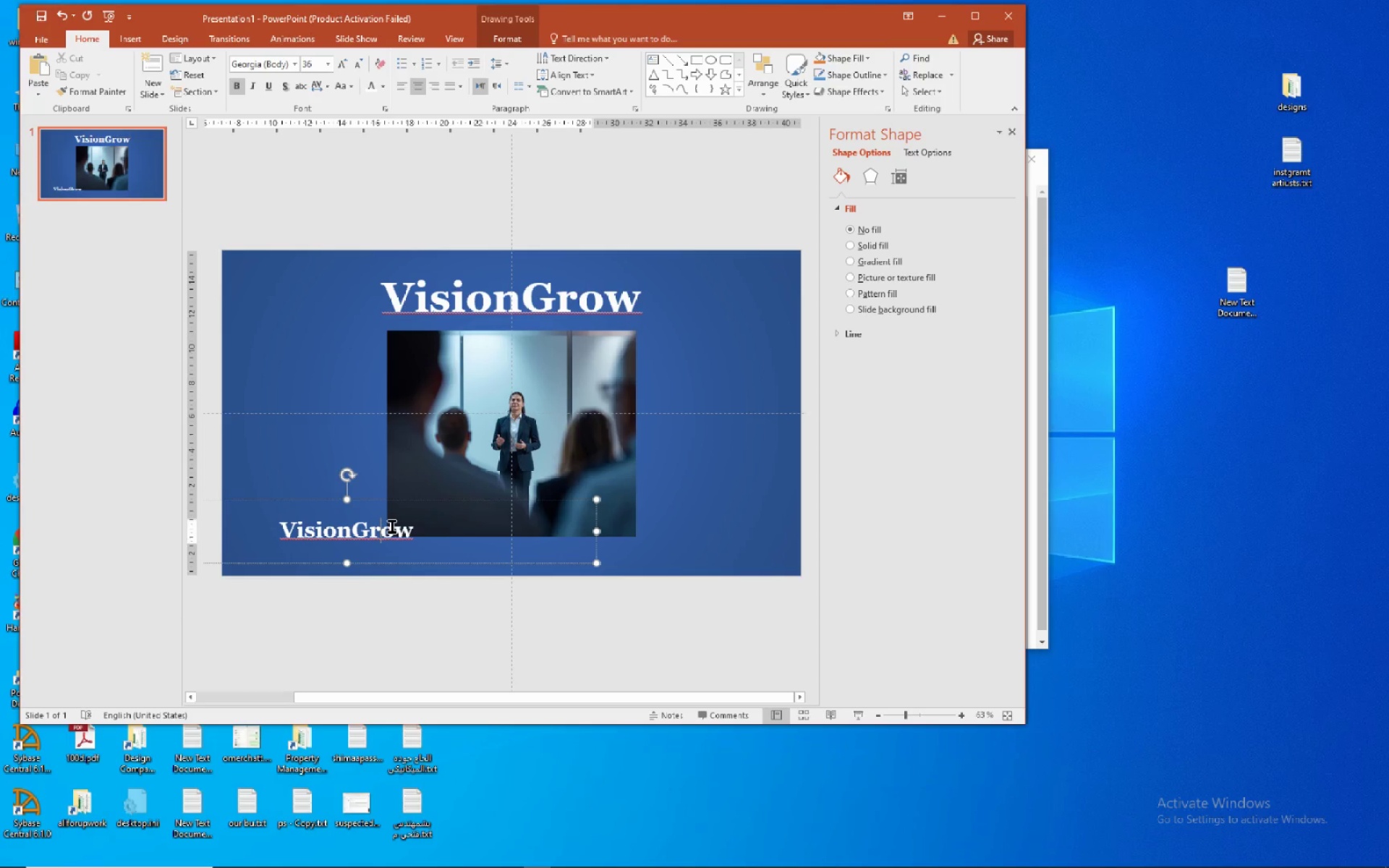 
left_click_drag(start_coordinate=[383, 496], to_coordinate=[446, 502])
 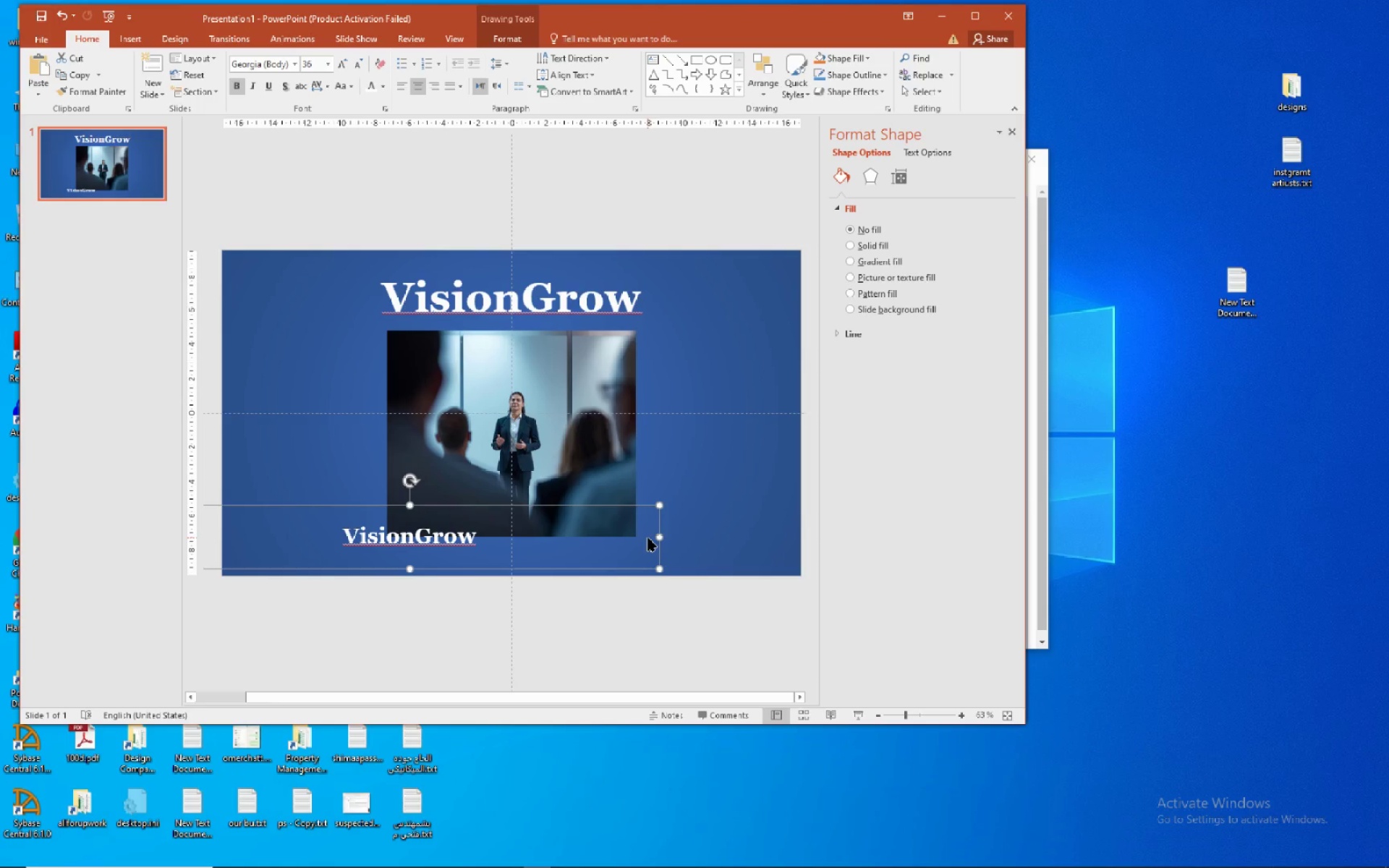 
left_click_drag(start_coordinate=[655, 535], to_coordinate=[373, 525])
 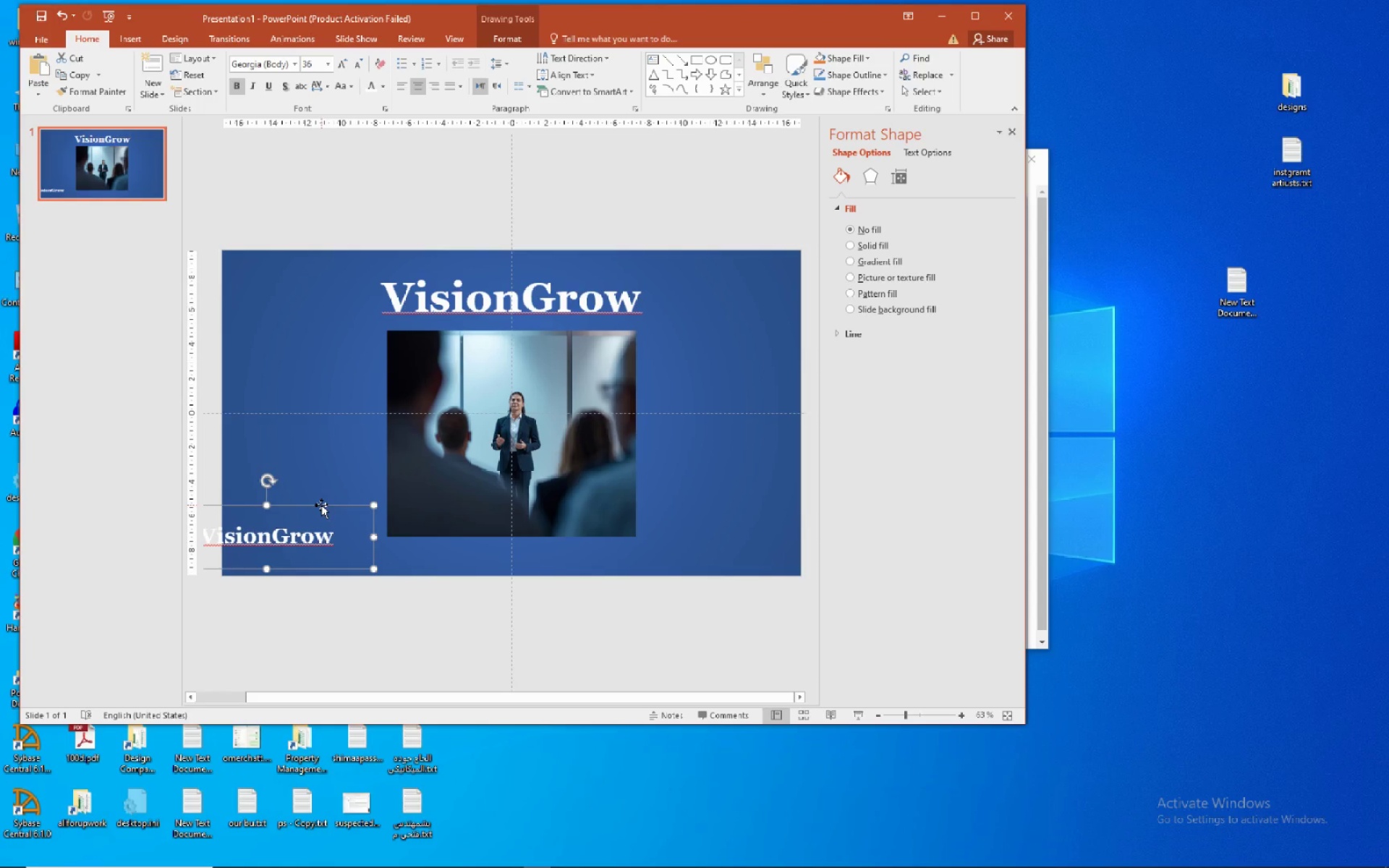 
left_click_drag(start_coordinate=[321, 505], to_coordinate=[365, 509])
 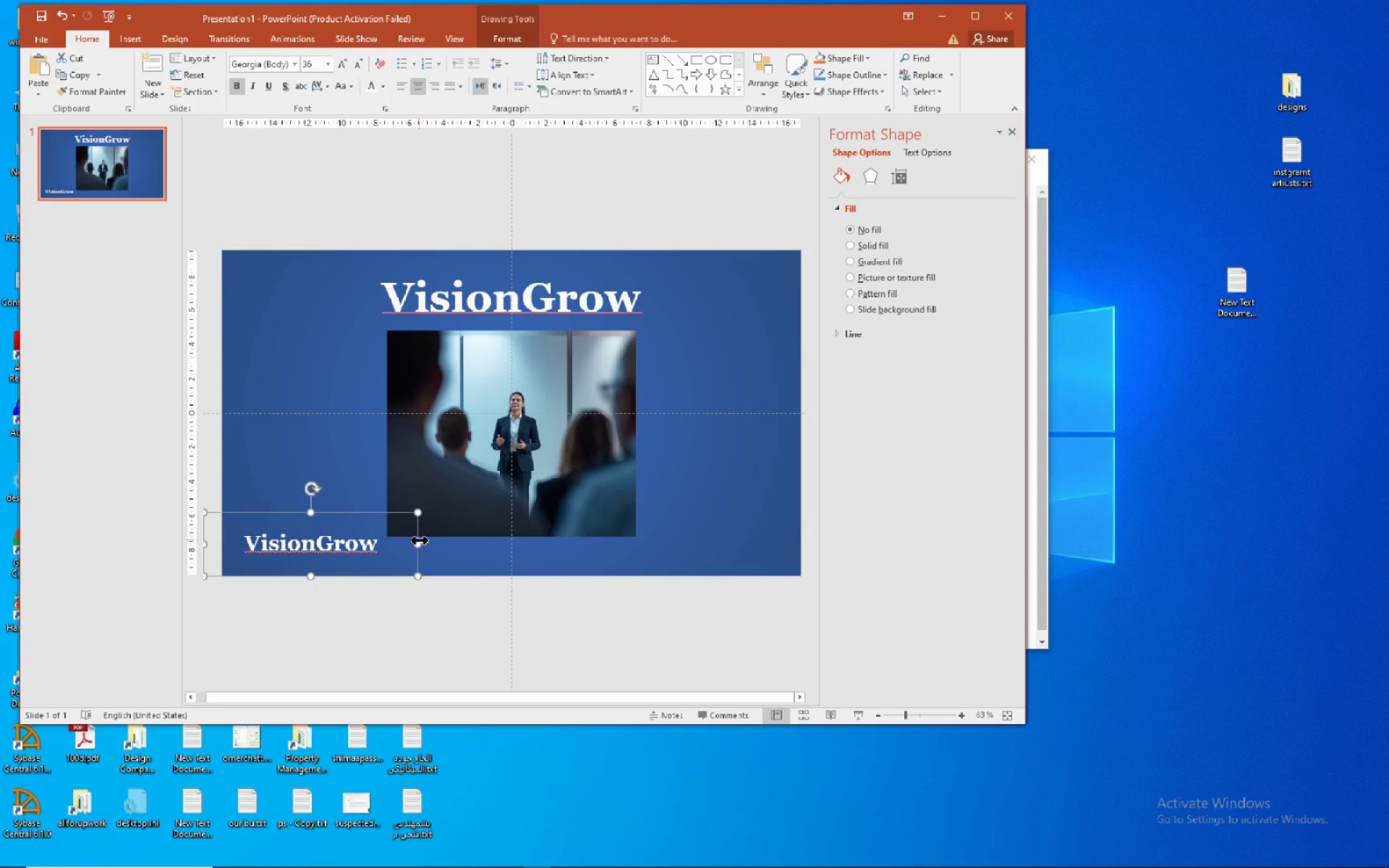 
left_click_drag(start_coordinate=[417, 540], to_coordinate=[365, 540])
 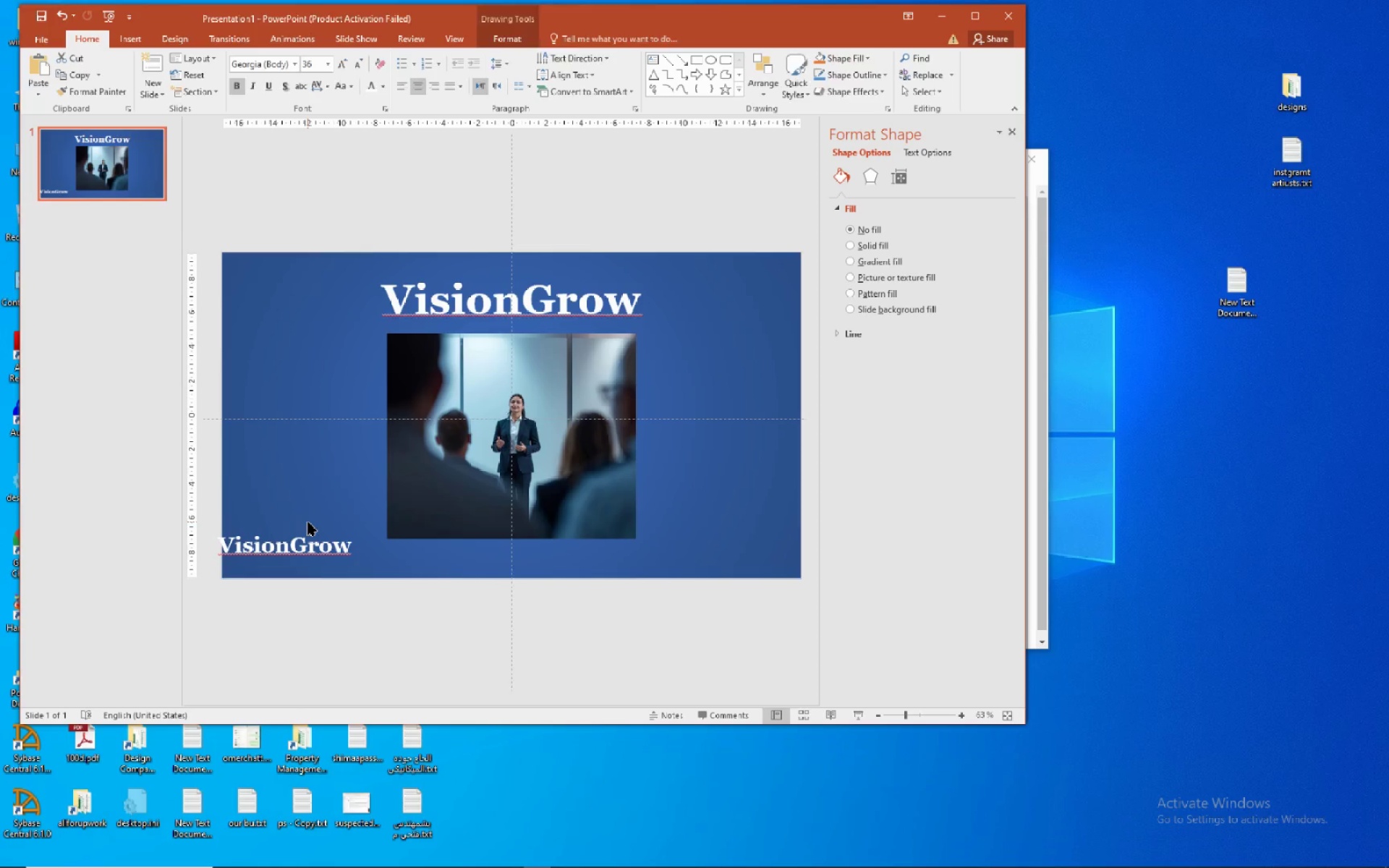 
left_click_drag(start_coordinate=[307, 522], to_coordinate=[323, 522])
 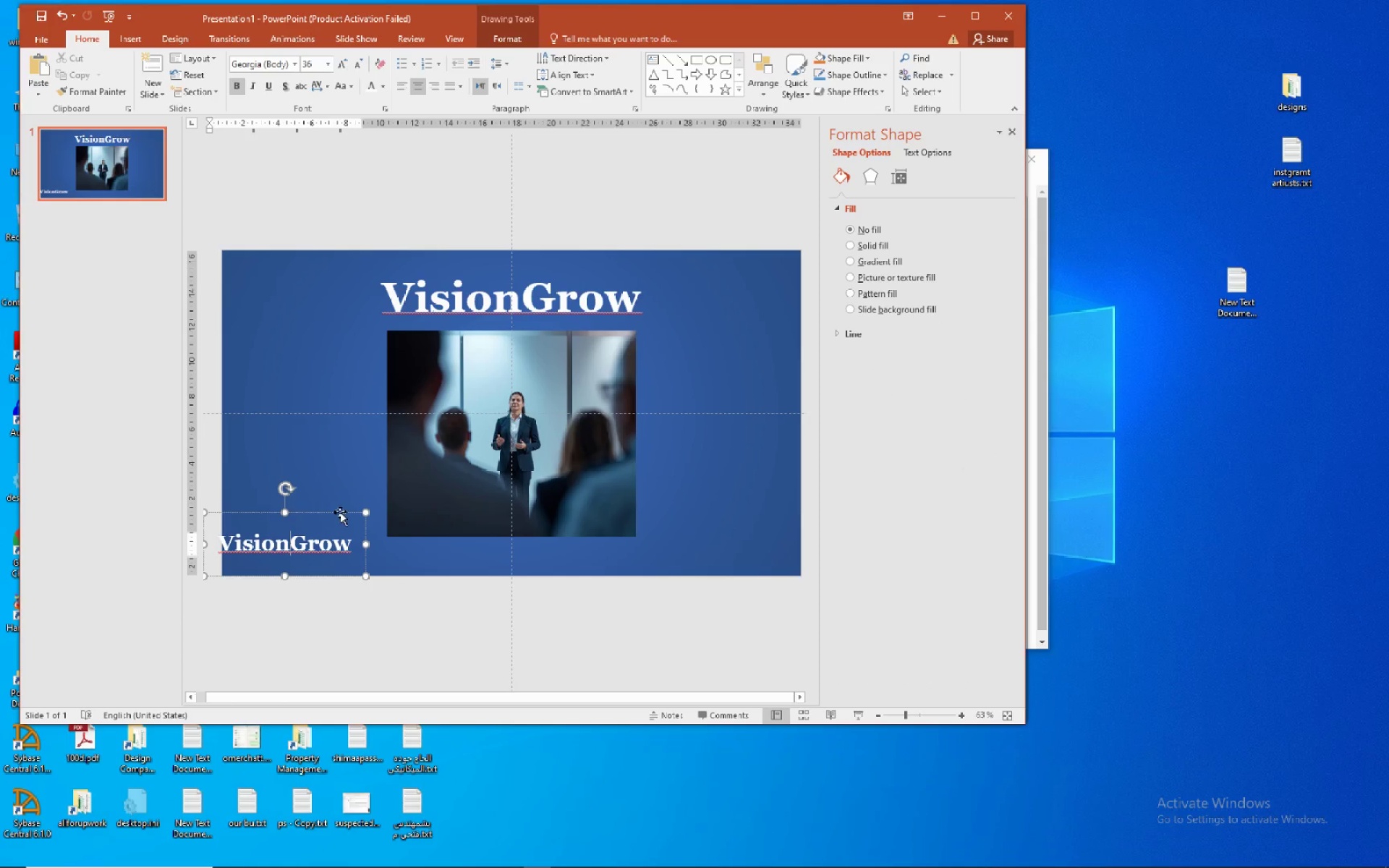 
left_click_drag(start_coordinate=[340, 512], to_coordinate=[357, 509])
 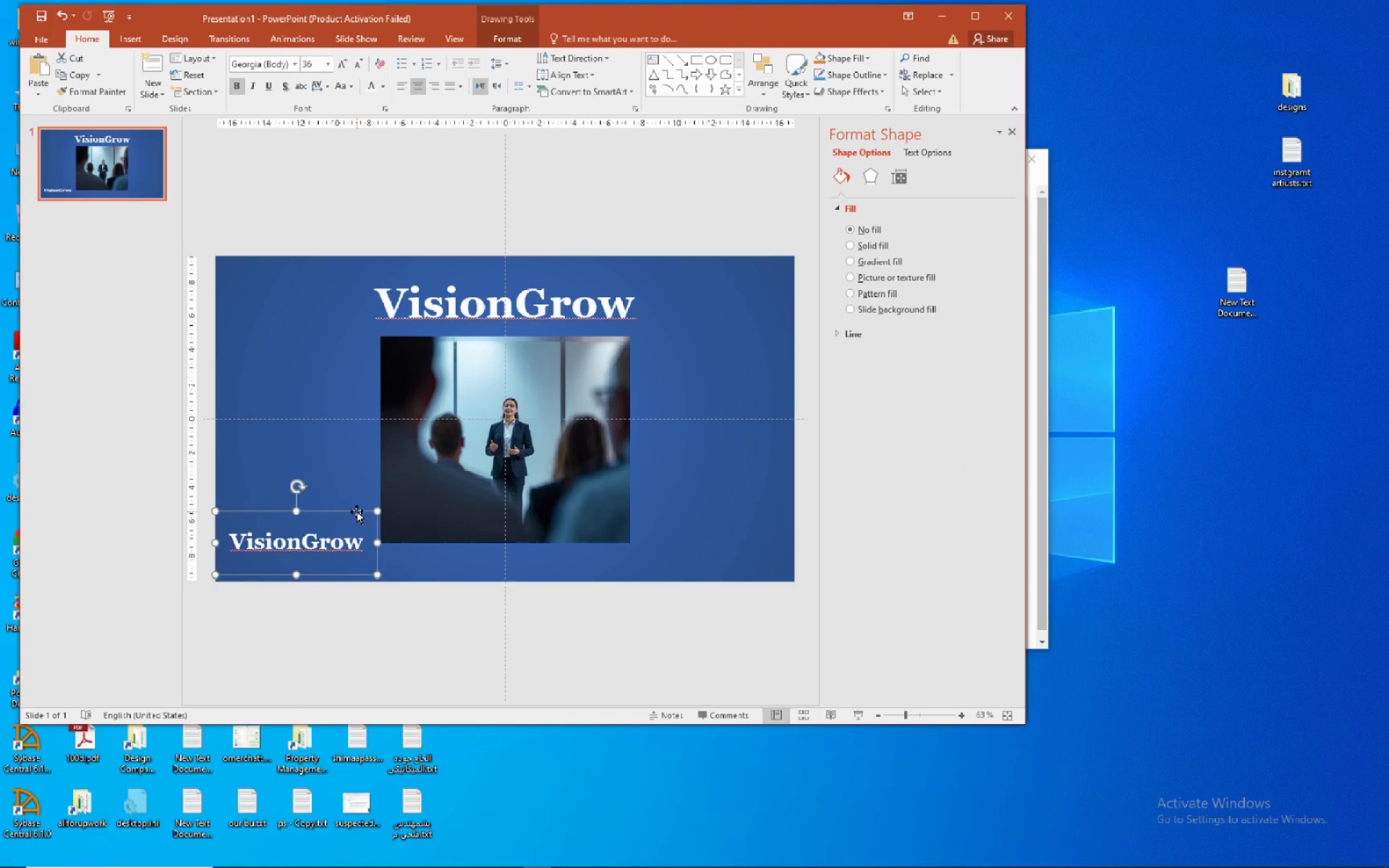 
left_click_drag(start_coordinate=[357, 511], to_coordinate=[366, 510])
 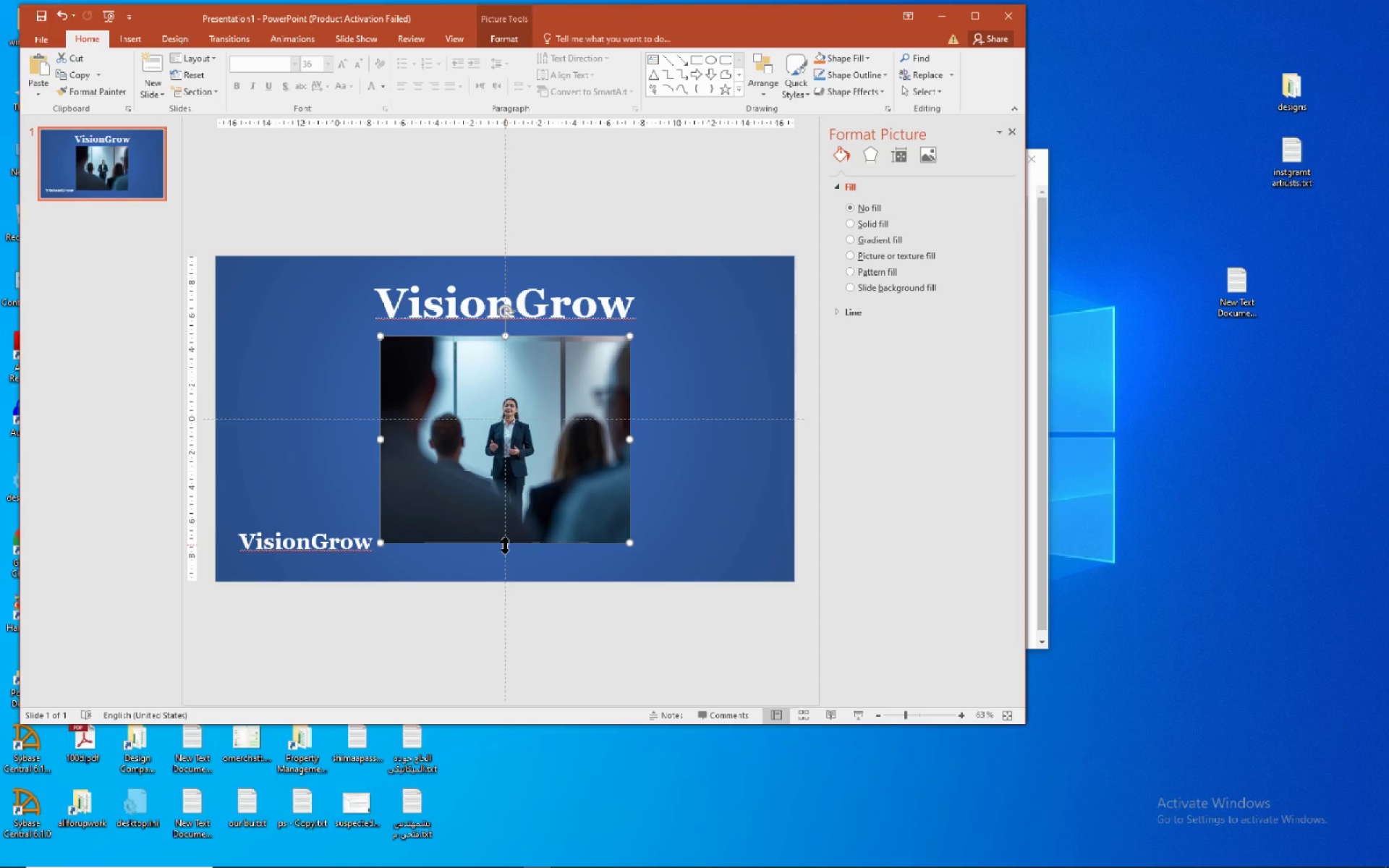 
left_click_drag(start_coordinate=[505, 545], to_coordinate=[501, 579])
 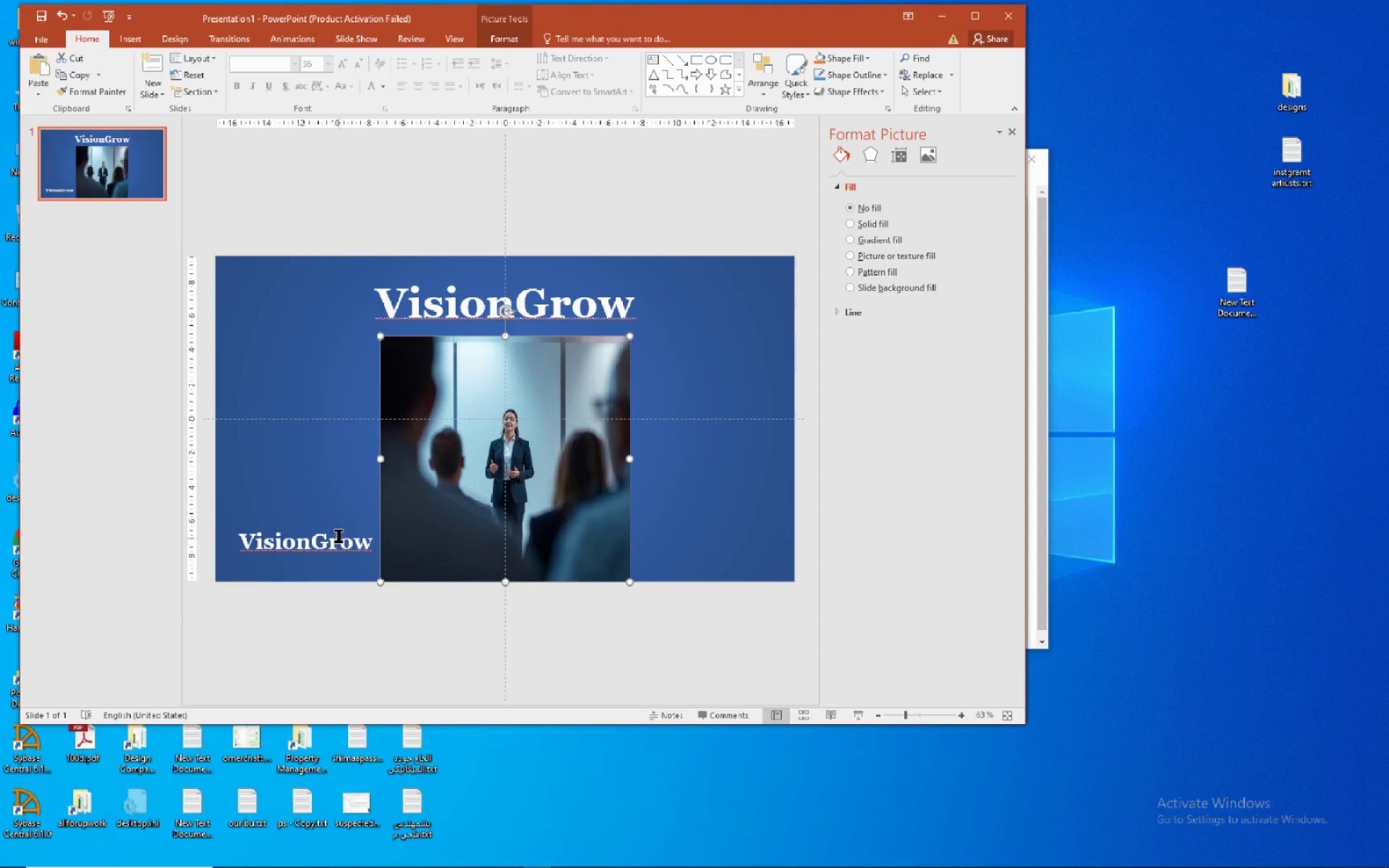 
left_click([338, 535])
 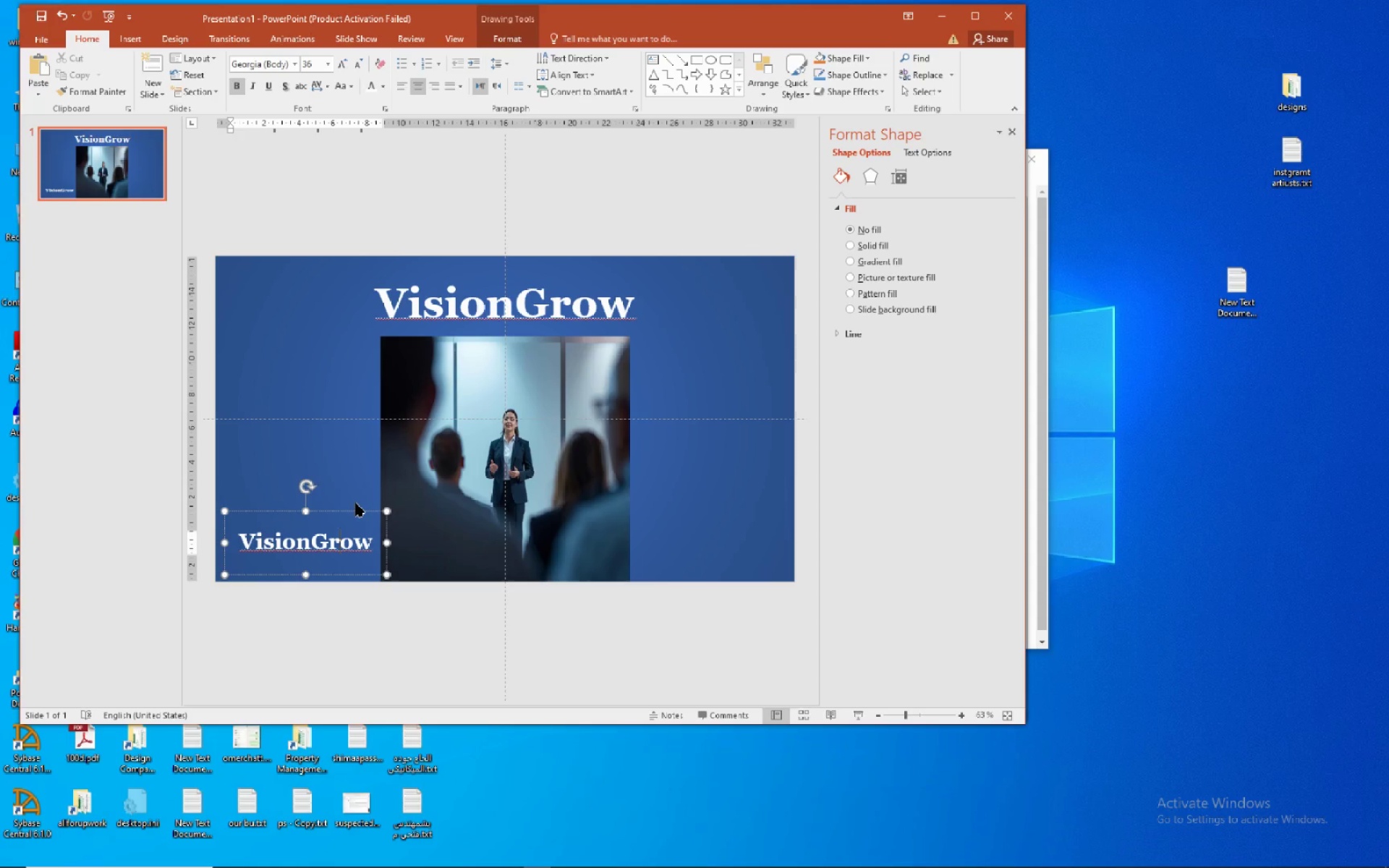 
left_click([355, 503])
 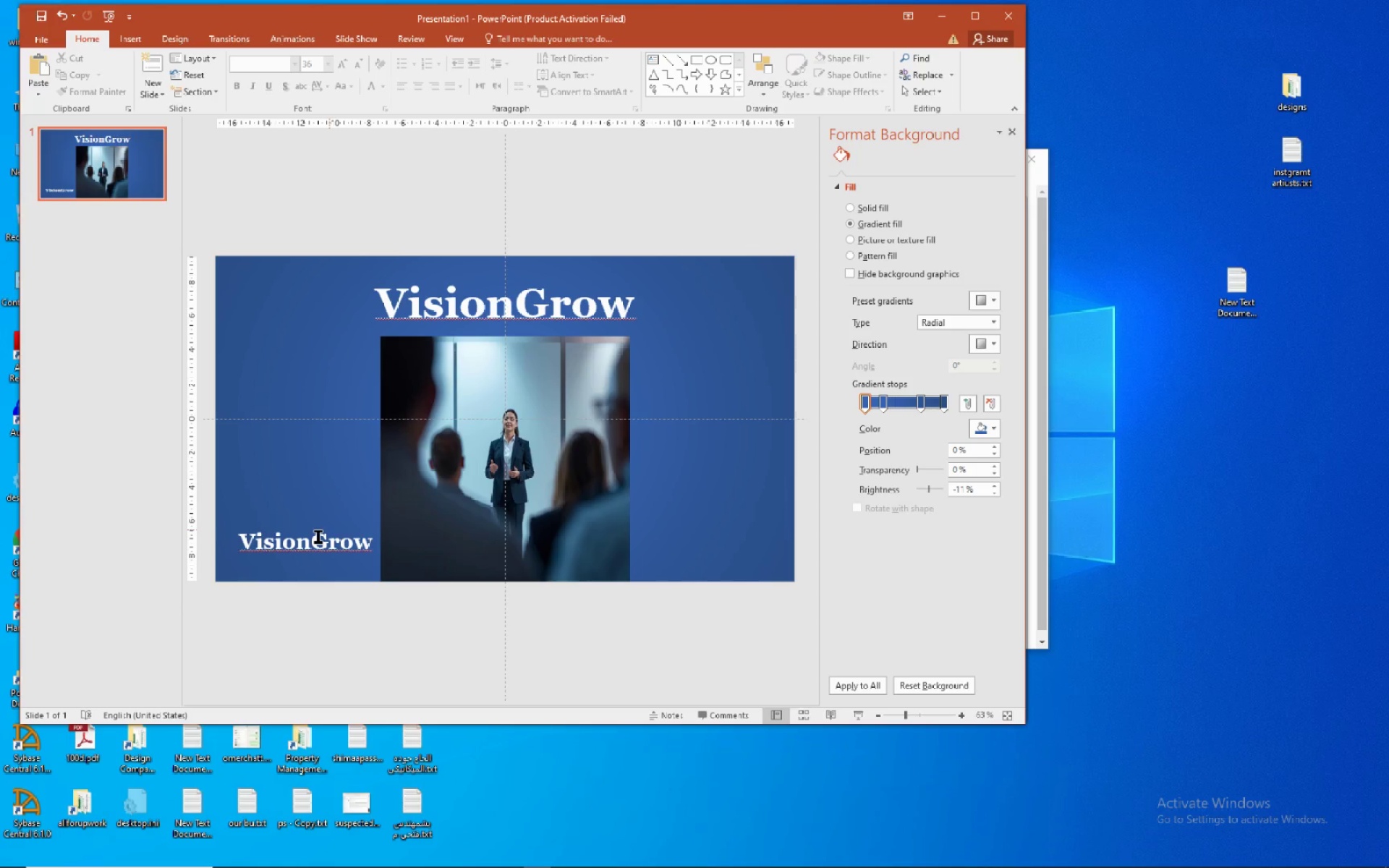 
left_click([317, 536])
 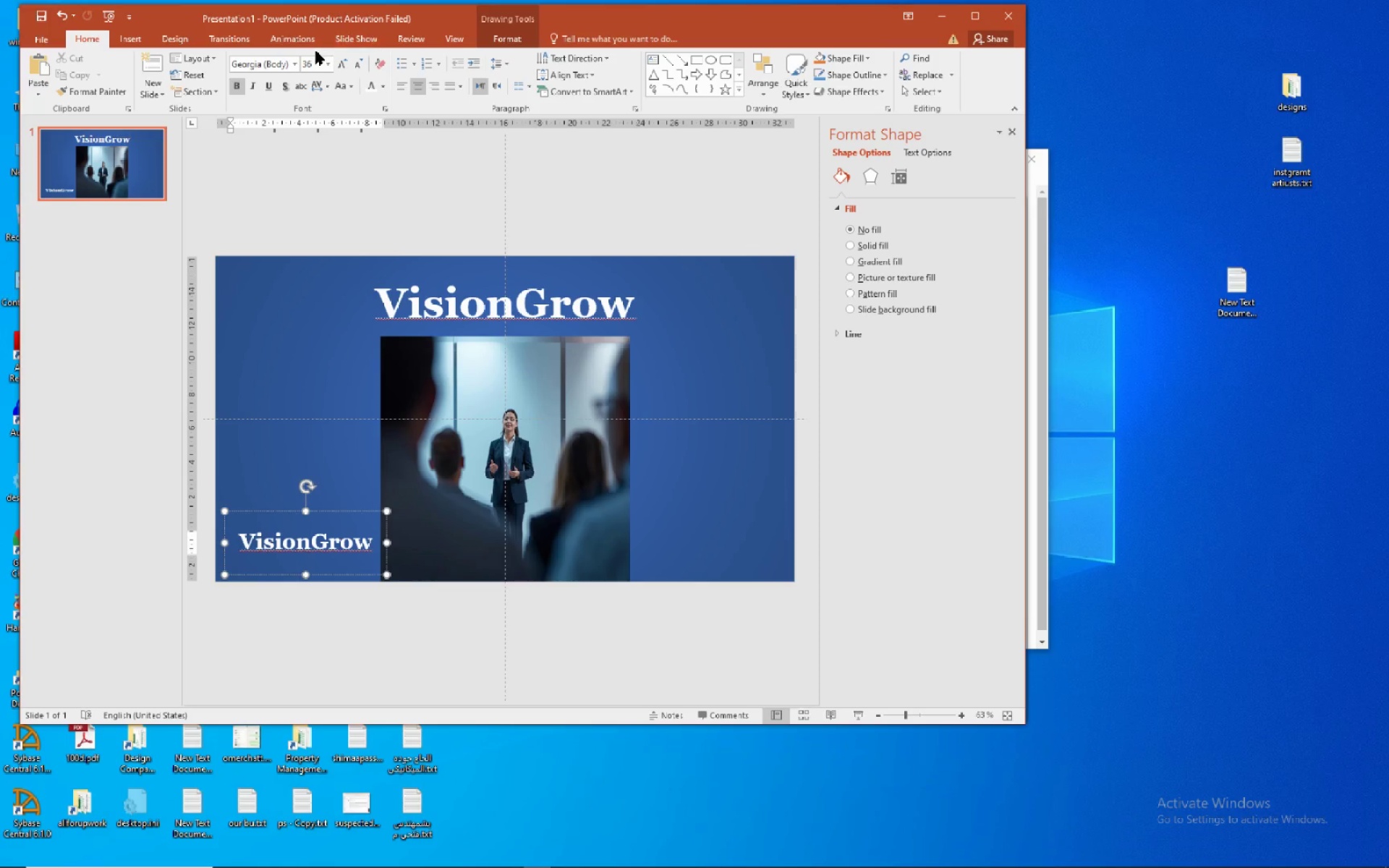 
left_click([328, 58])
 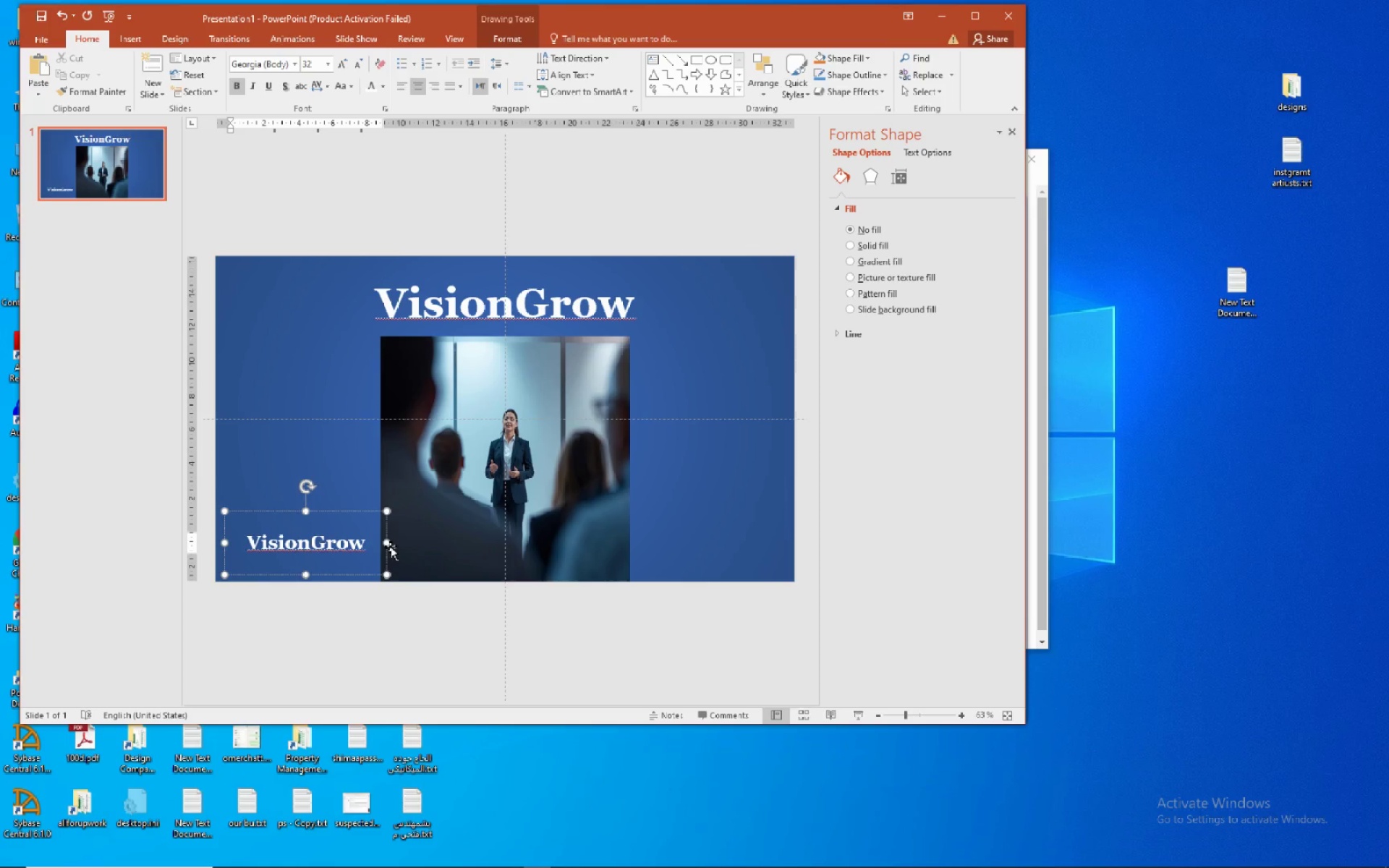 
wait(5.34)
 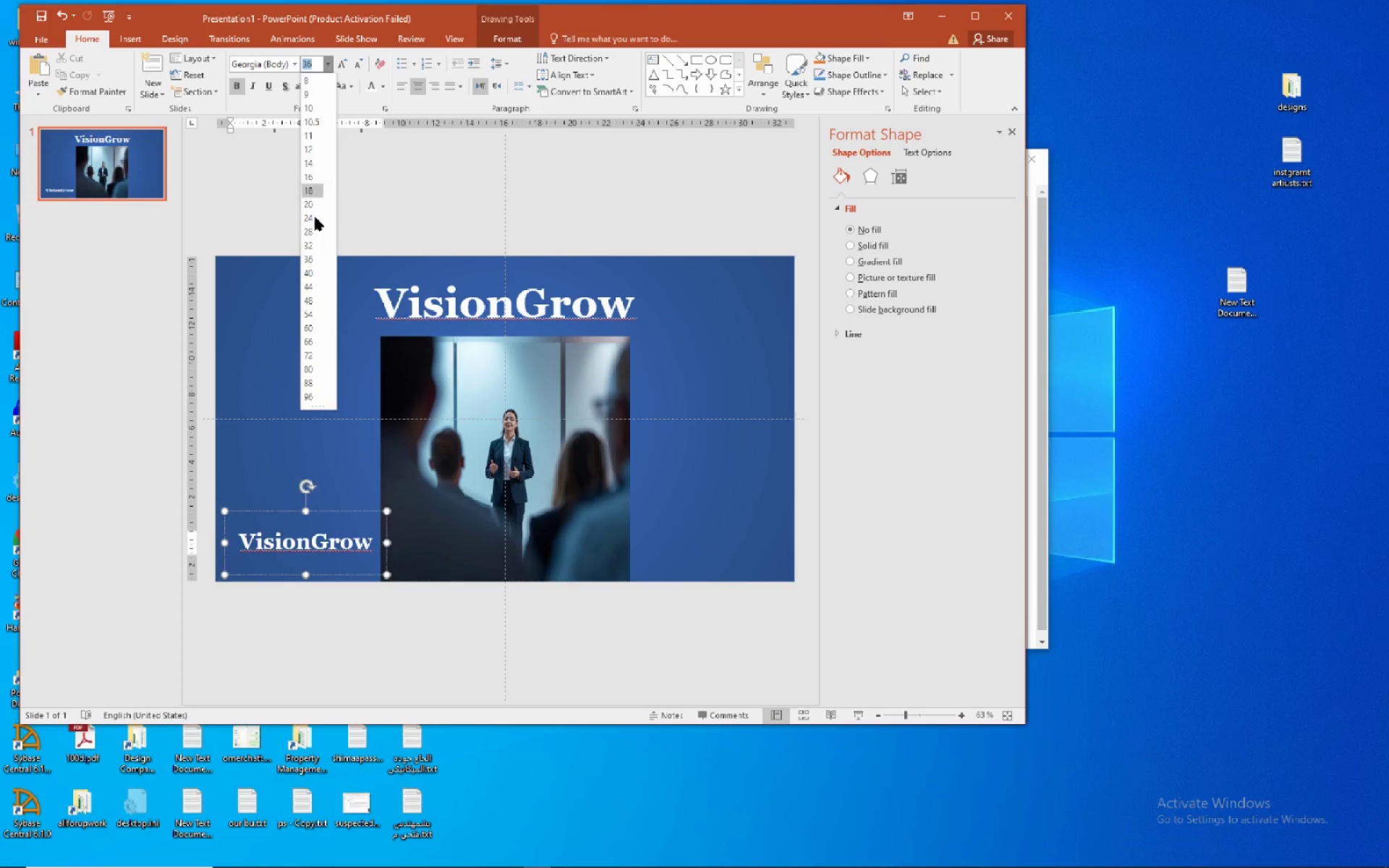 
left_click_drag(start_coordinate=[388, 547], to_coordinate=[375, 549])
 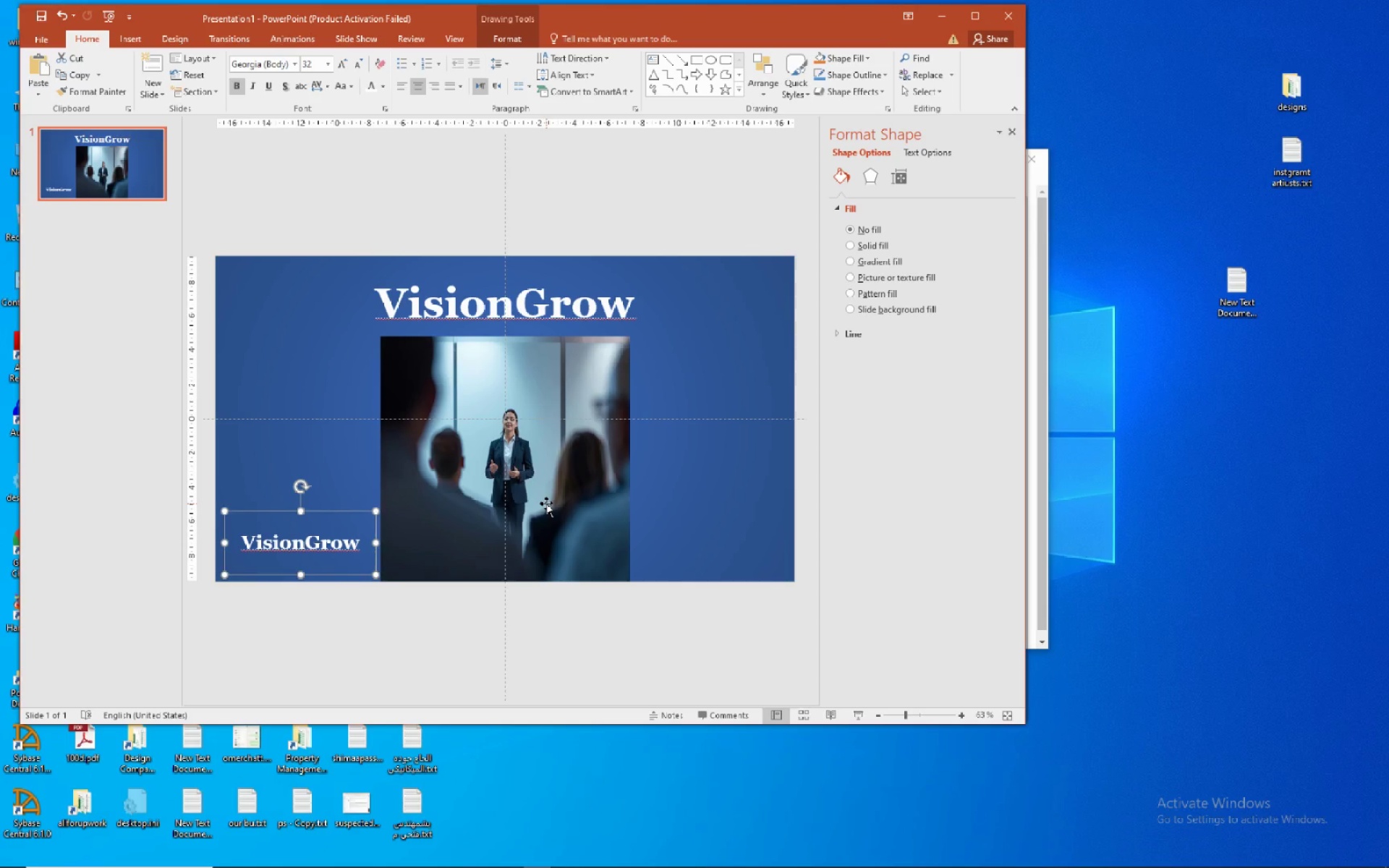 
left_click([546, 503])
 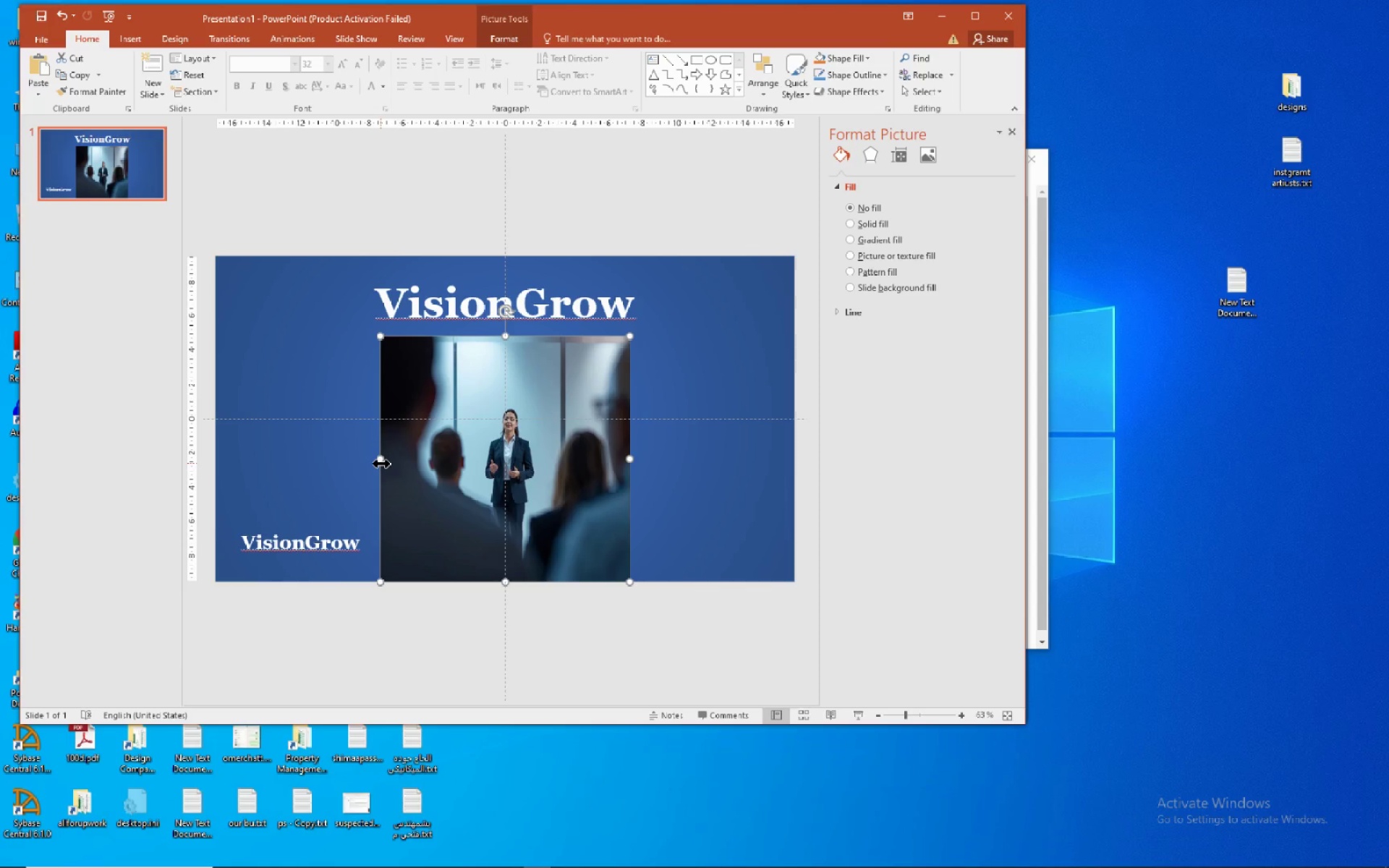 
left_click_drag(start_coordinate=[381, 462], to_coordinate=[361, 464])
 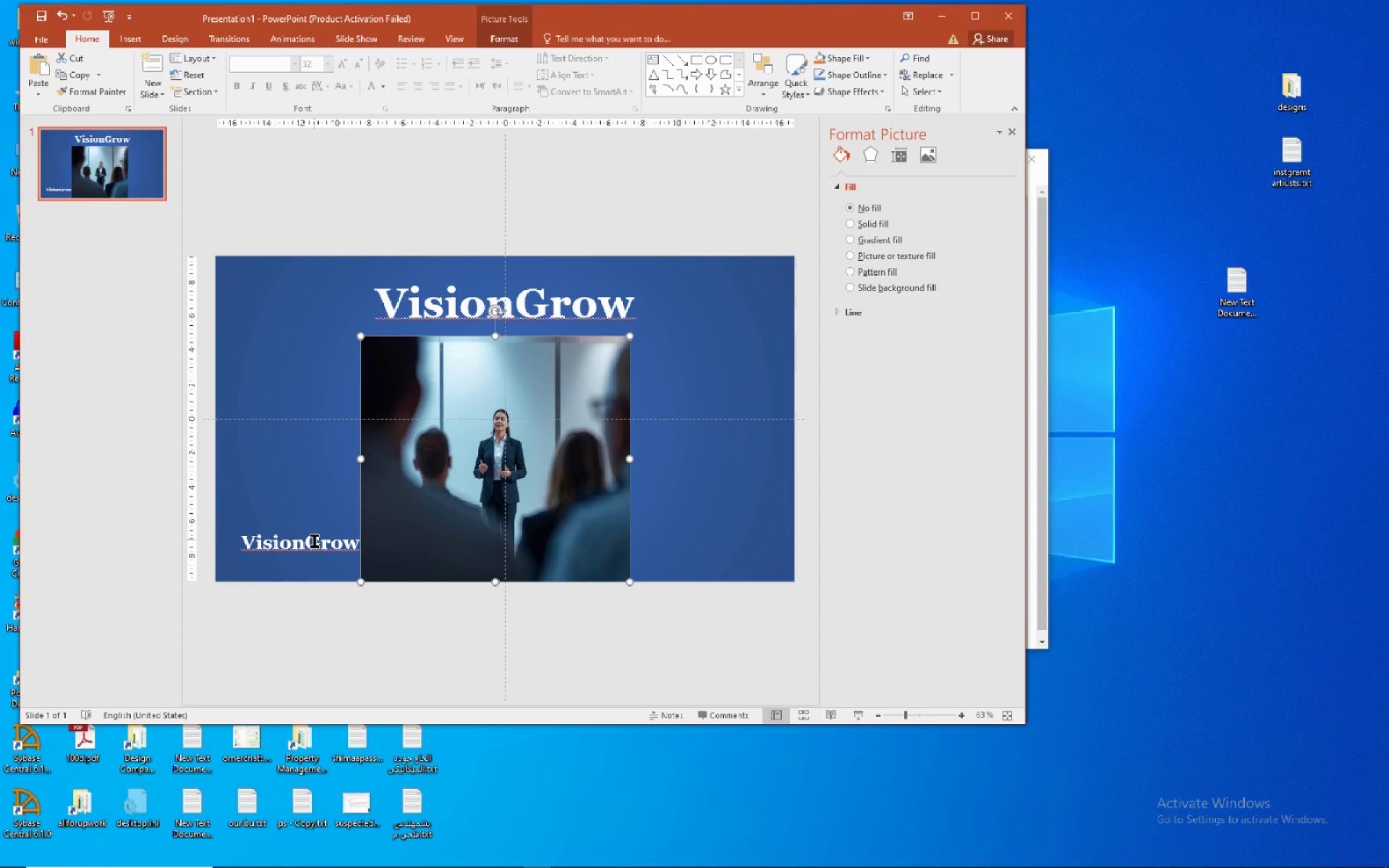 
left_click([309, 548])
 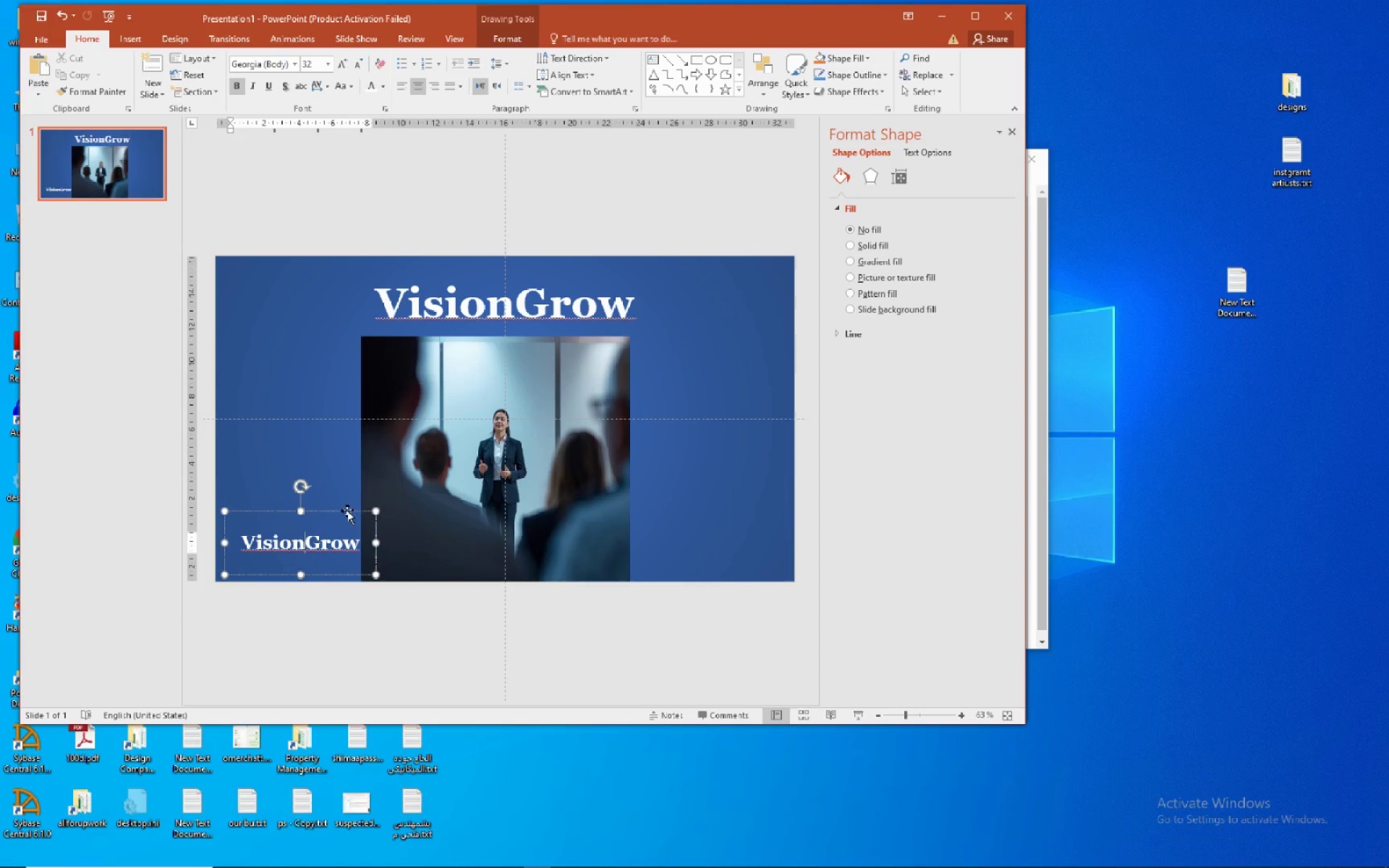 
left_click_drag(start_coordinate=[347, 511], to_coordinate=[335, 506])
 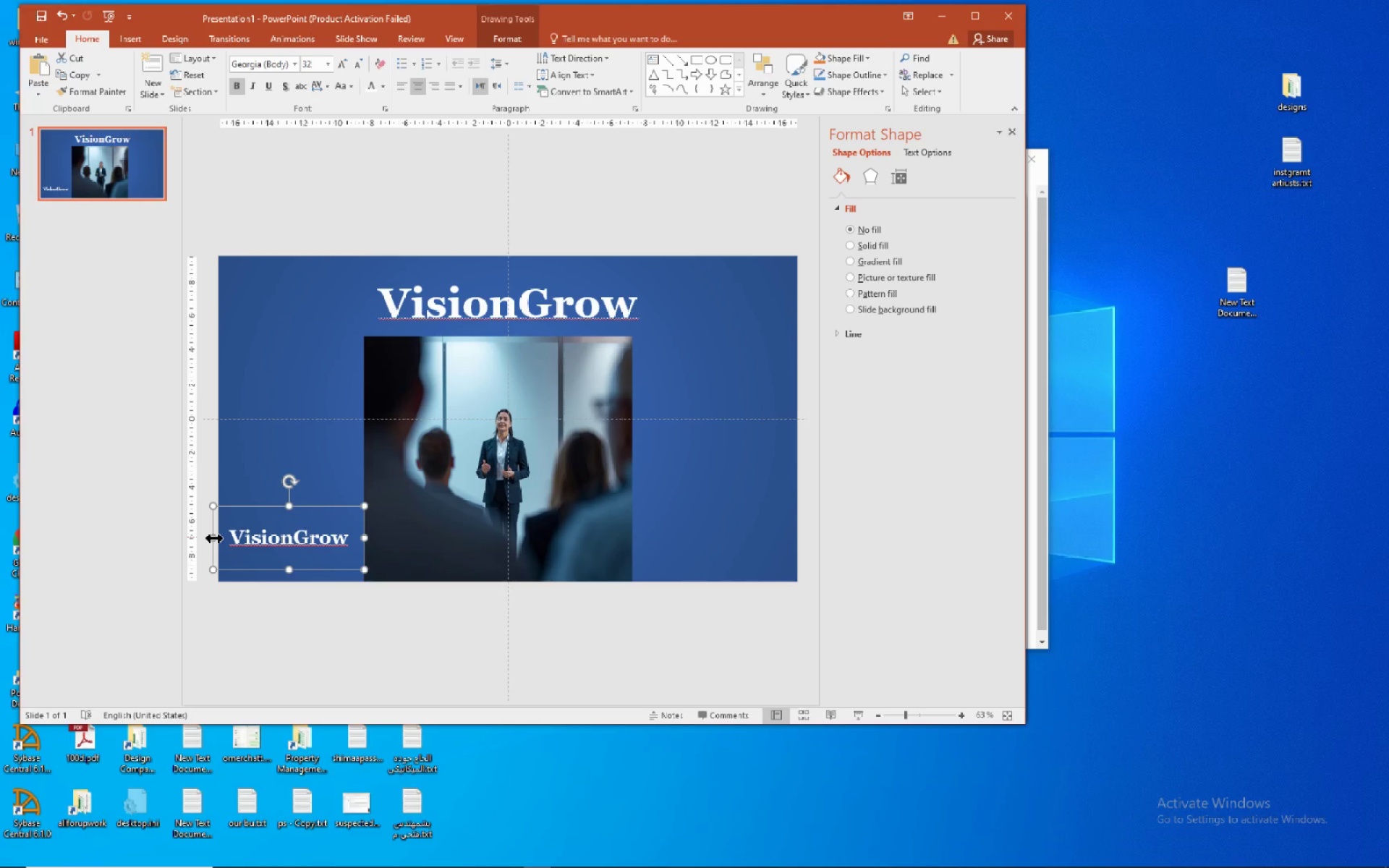 
left_click_drag(start_coordinate=[214, 538], to_coordinate=[227, 538])
 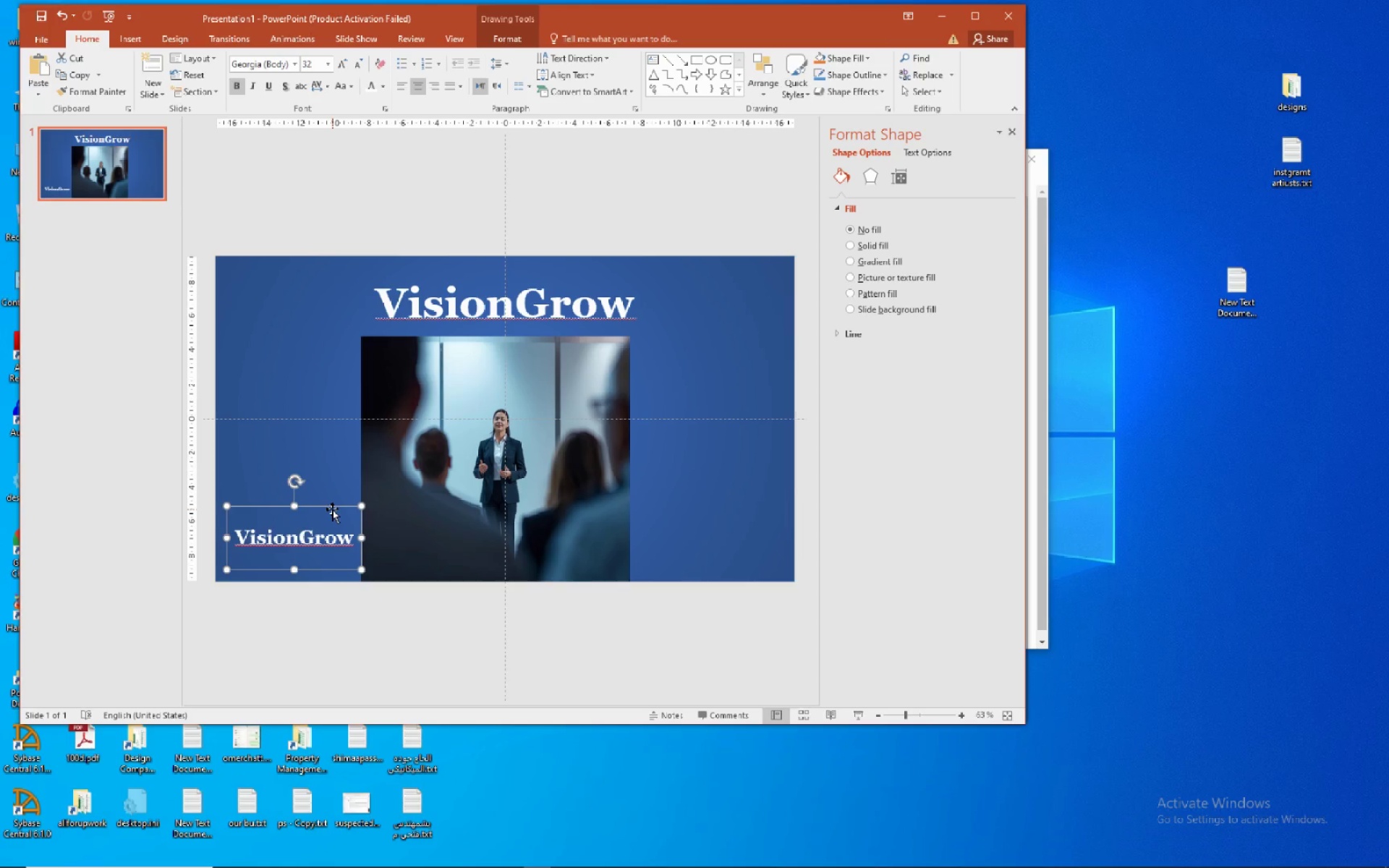 
left_click([334, 508])
 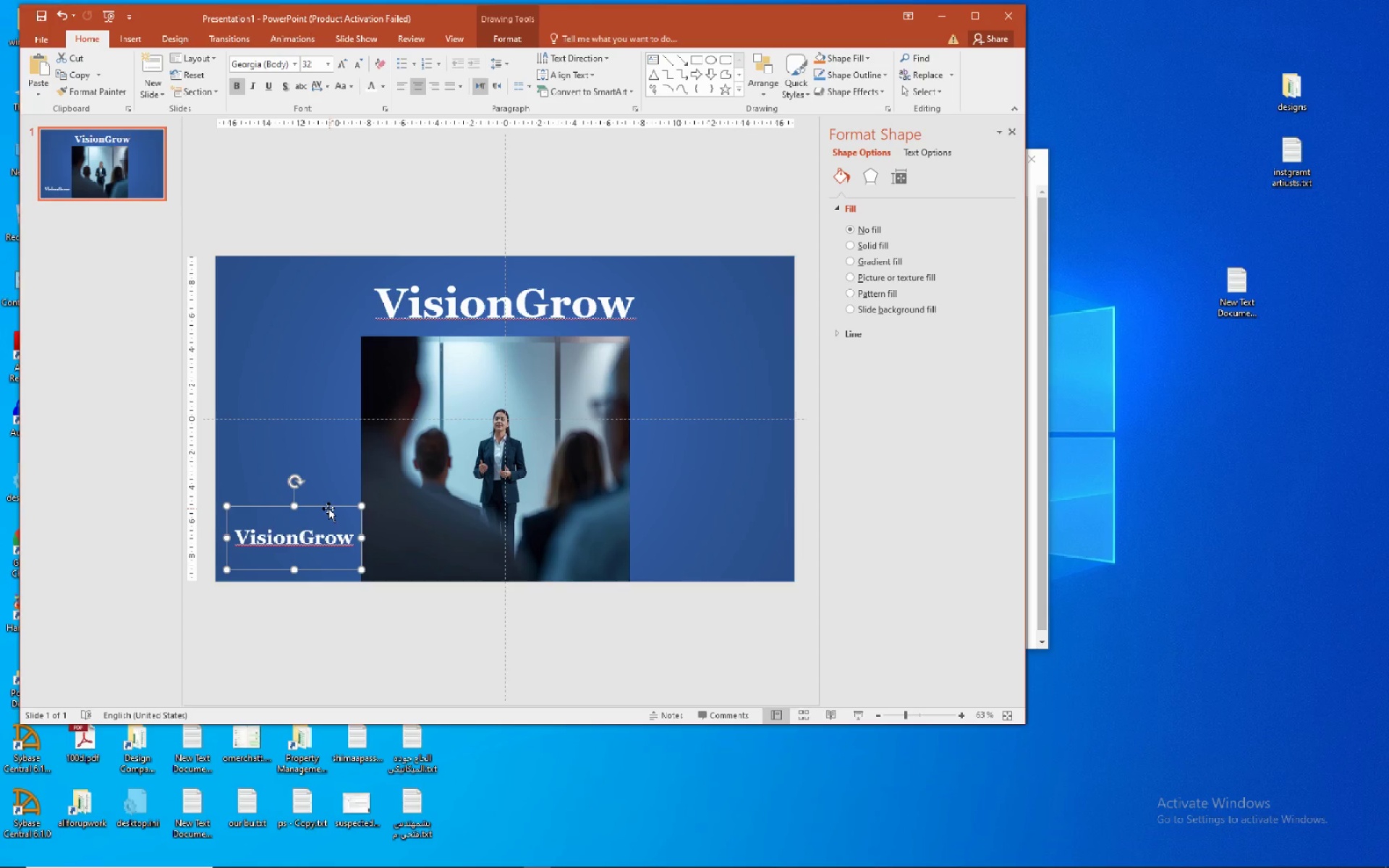 
mouse_move([80, 101])
 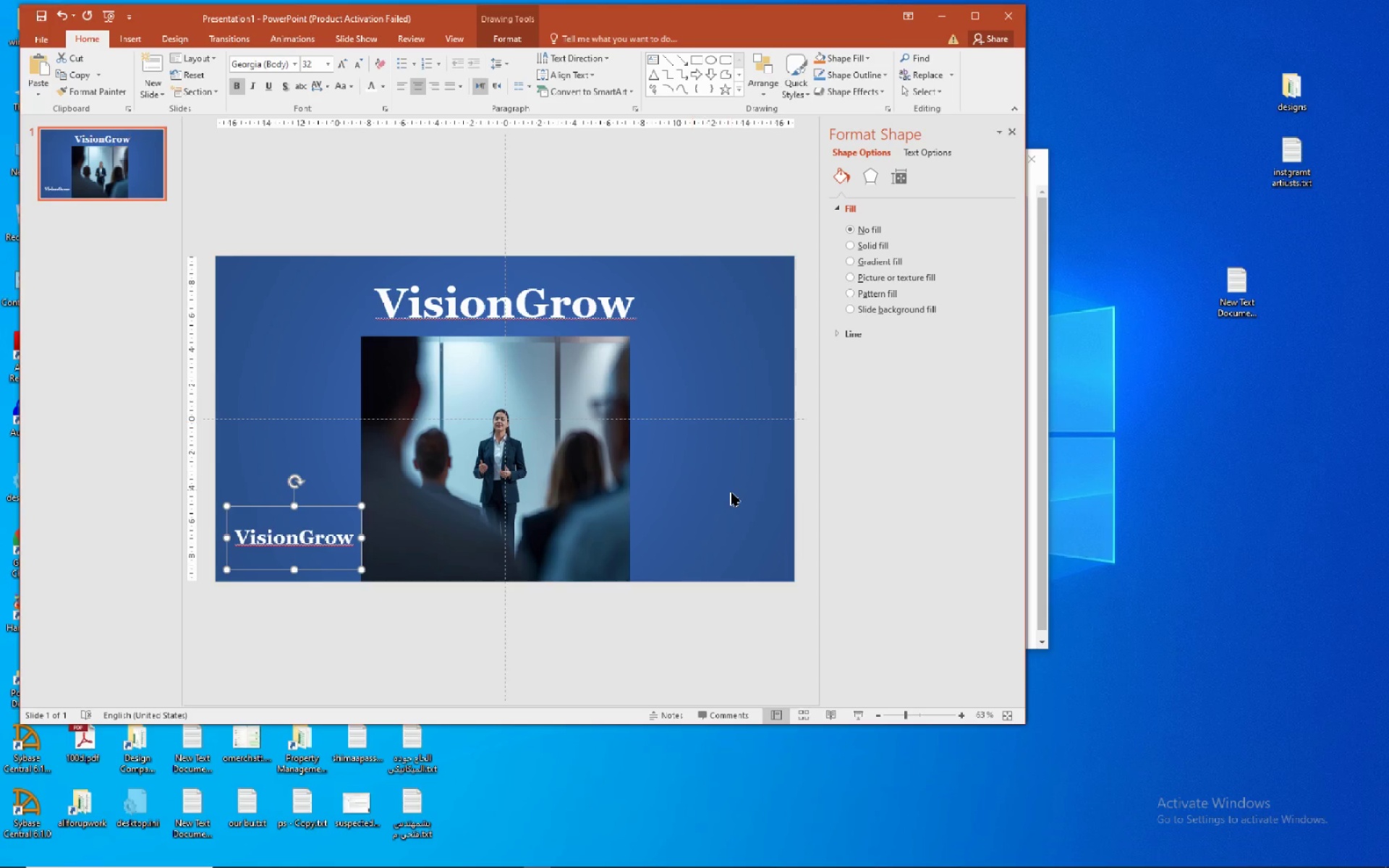 
left_click_drag(start_coordinate=[731, 495], to_coordinate=[764, 524])
 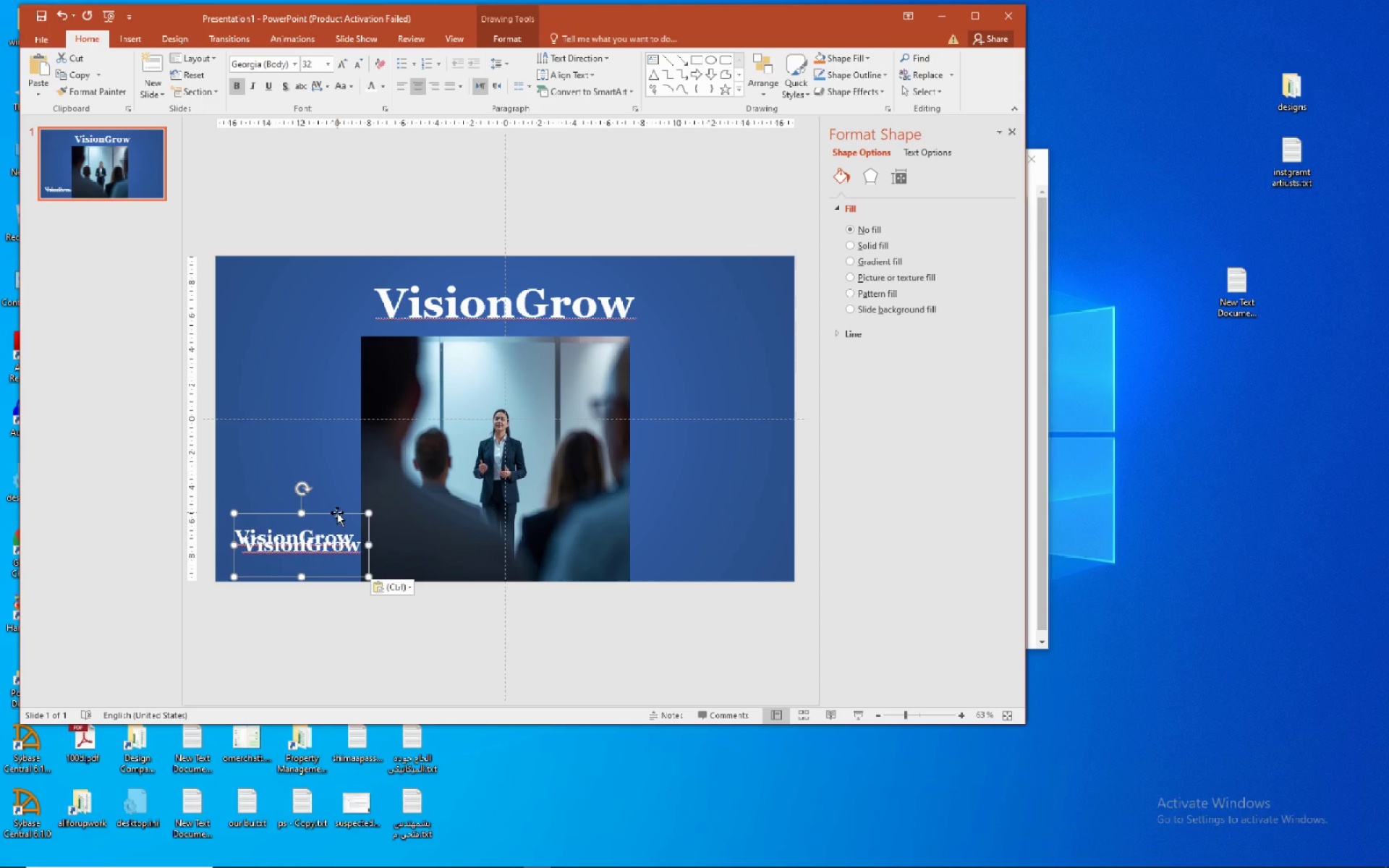 
left_click_drag(start_coordinate=[337, 514], to_coordinate=[742, 505])
 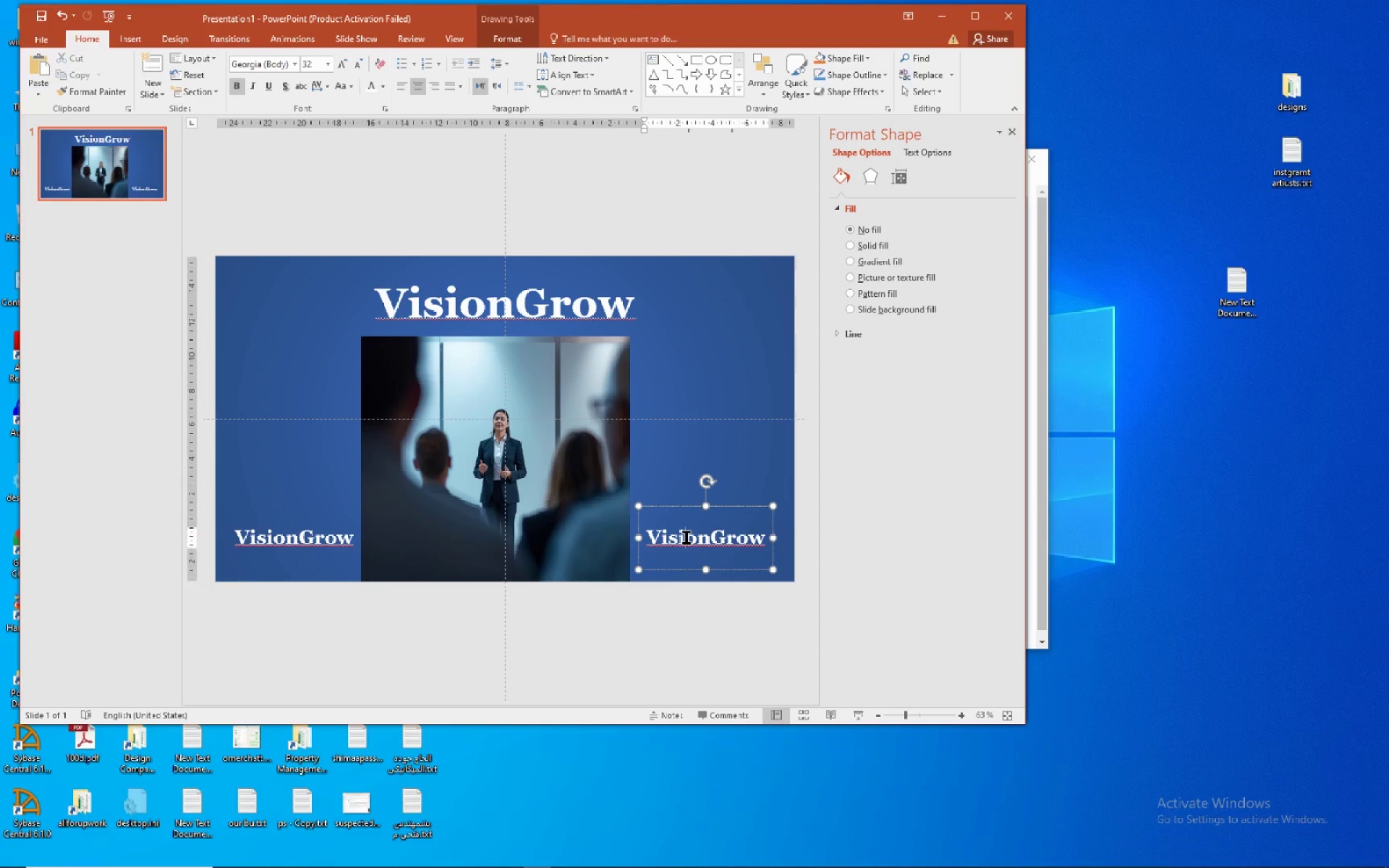 
double_click([686, 537])
 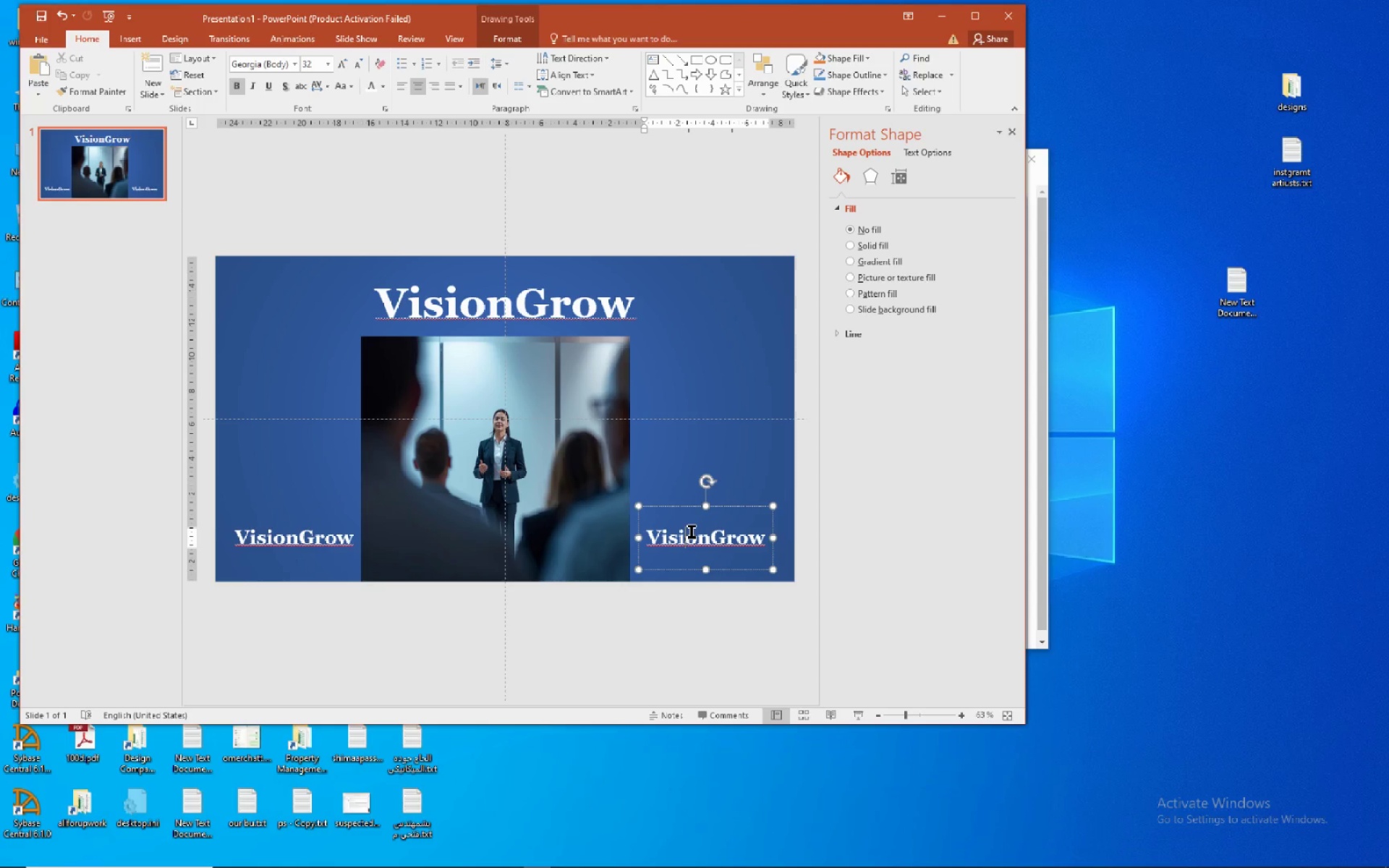 
double_click([692, 531])
 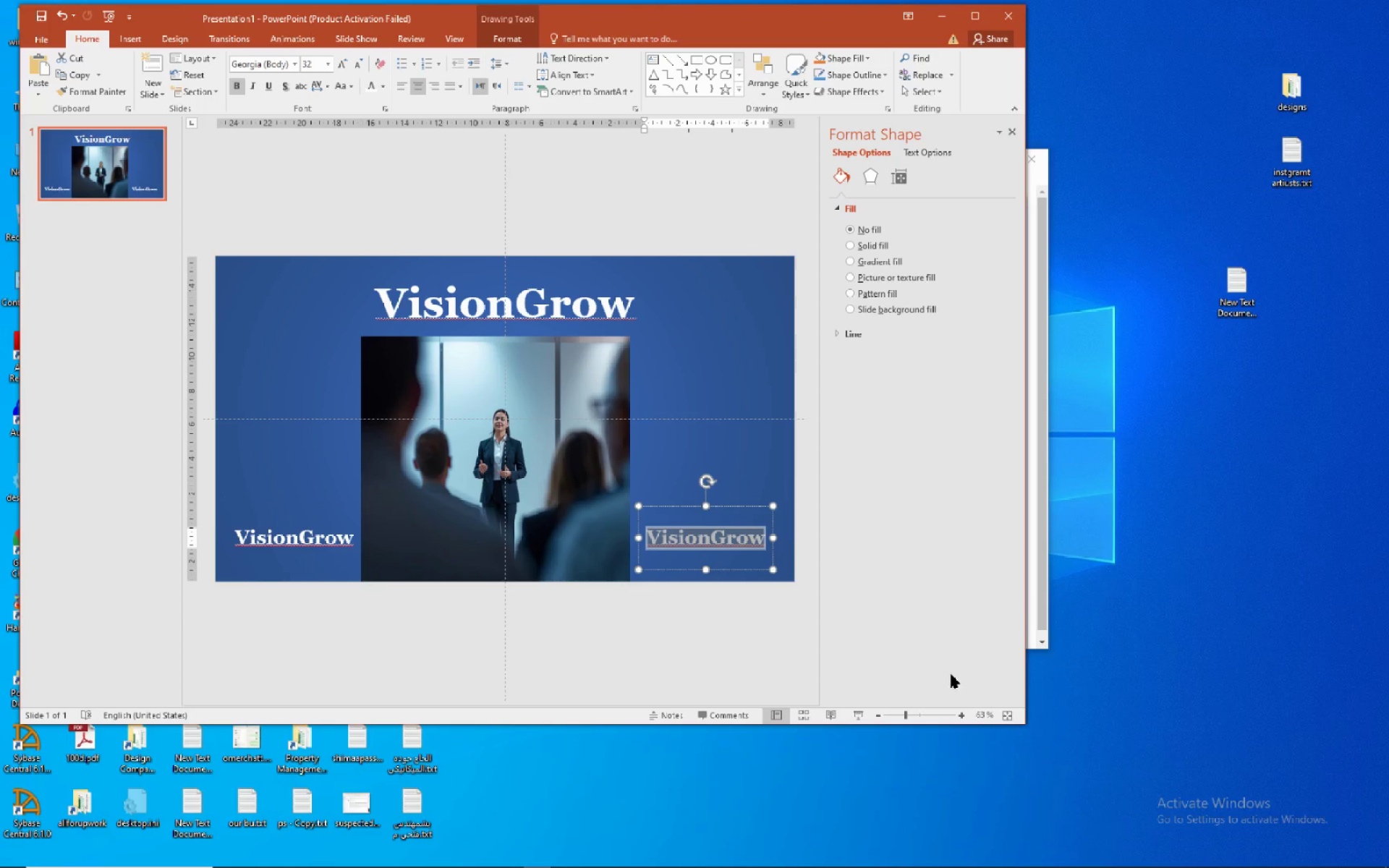 
wait(8.34)
 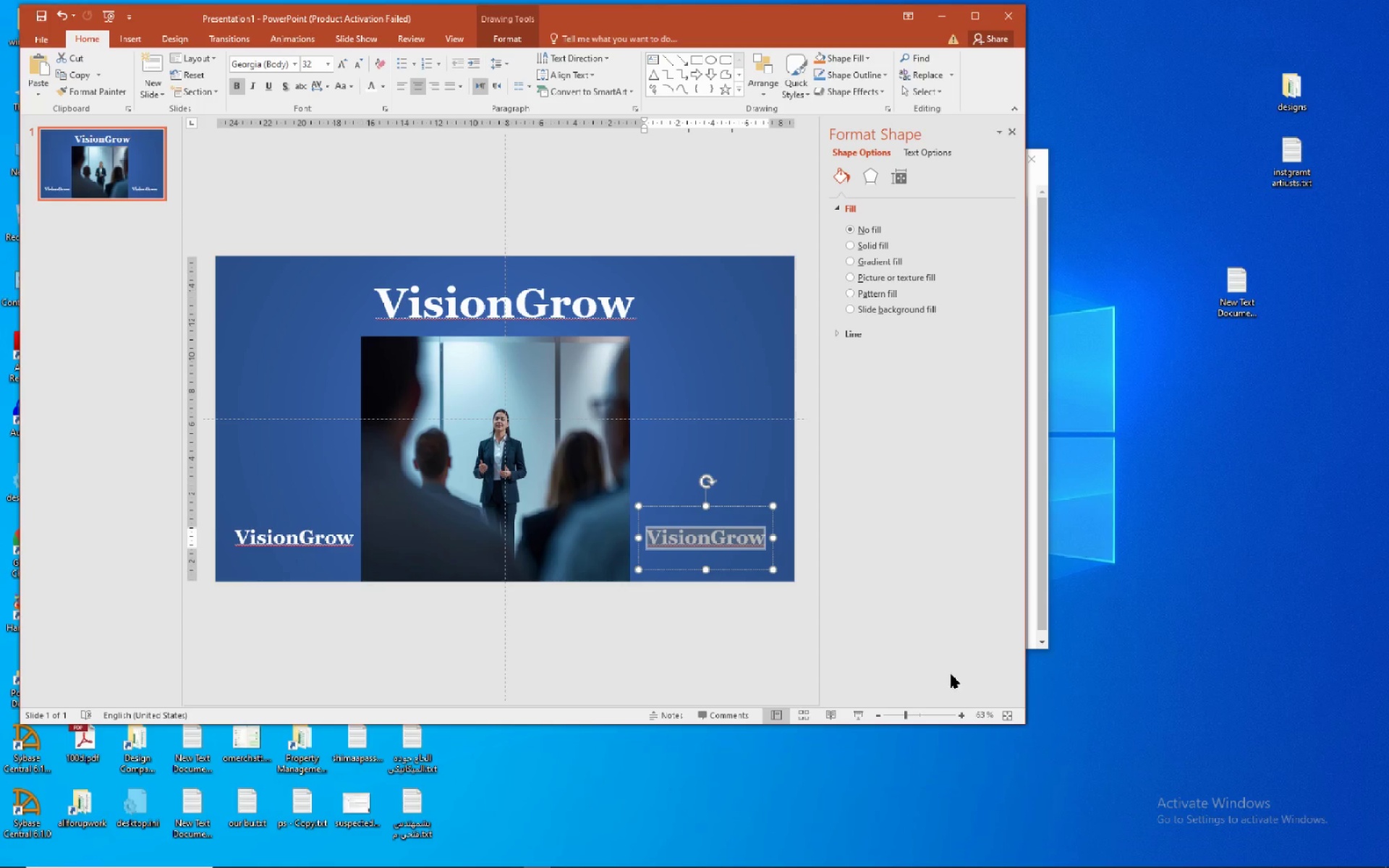 
left_click([455, 859])
 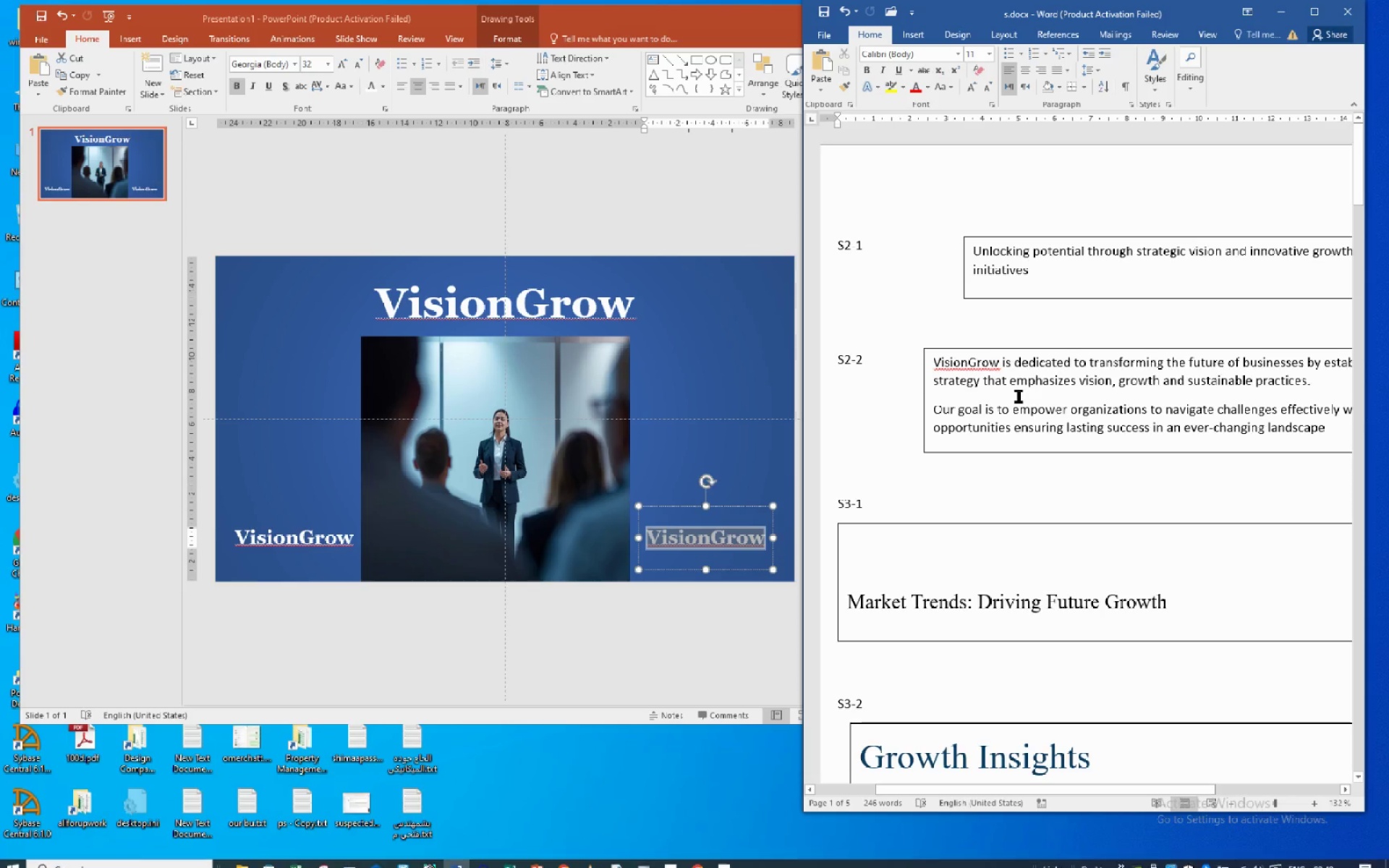 
scroll: coordinate [1000, 409], scroll_direction: up, amount: 4.0
 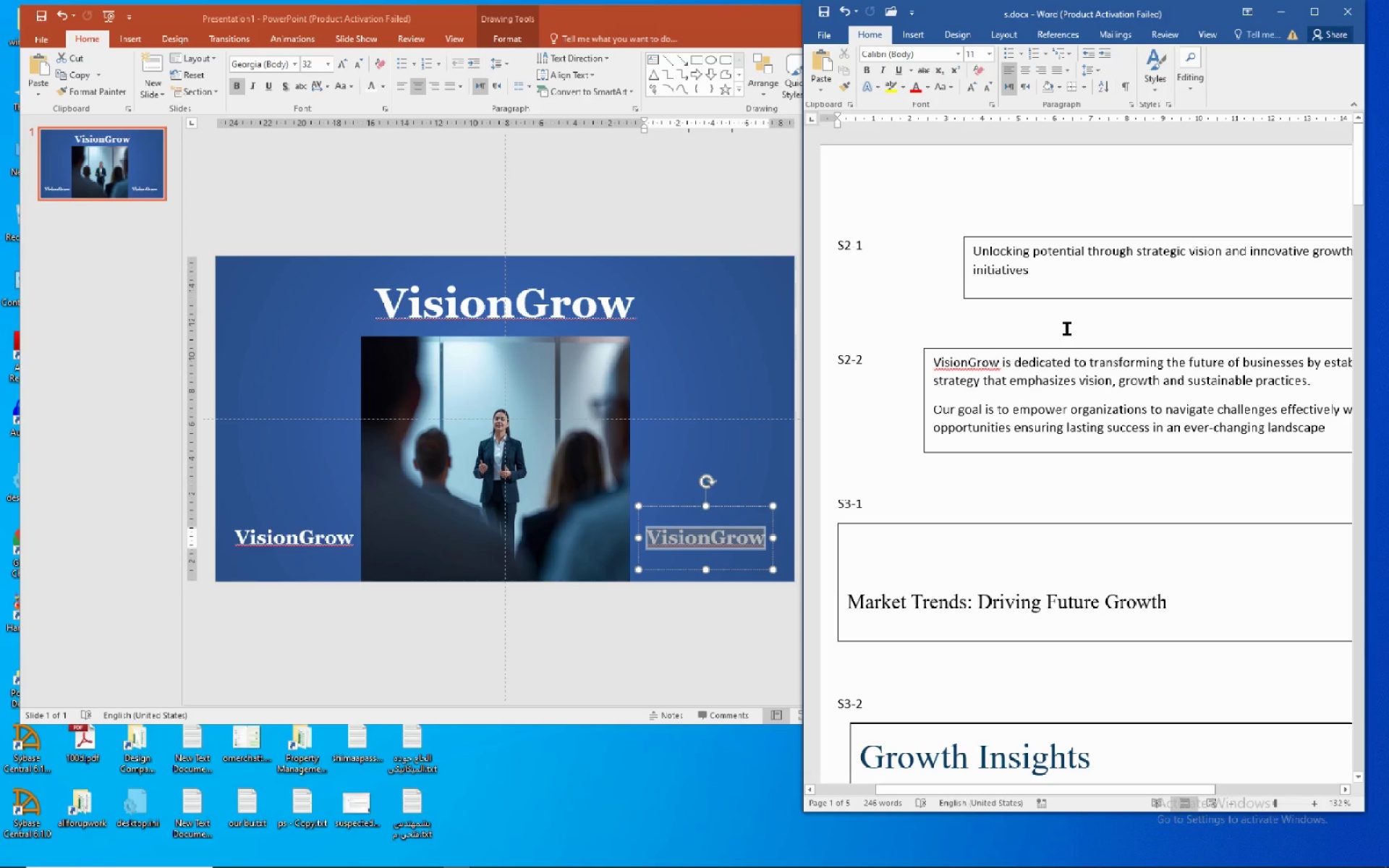 
left_click([1066, 325])
 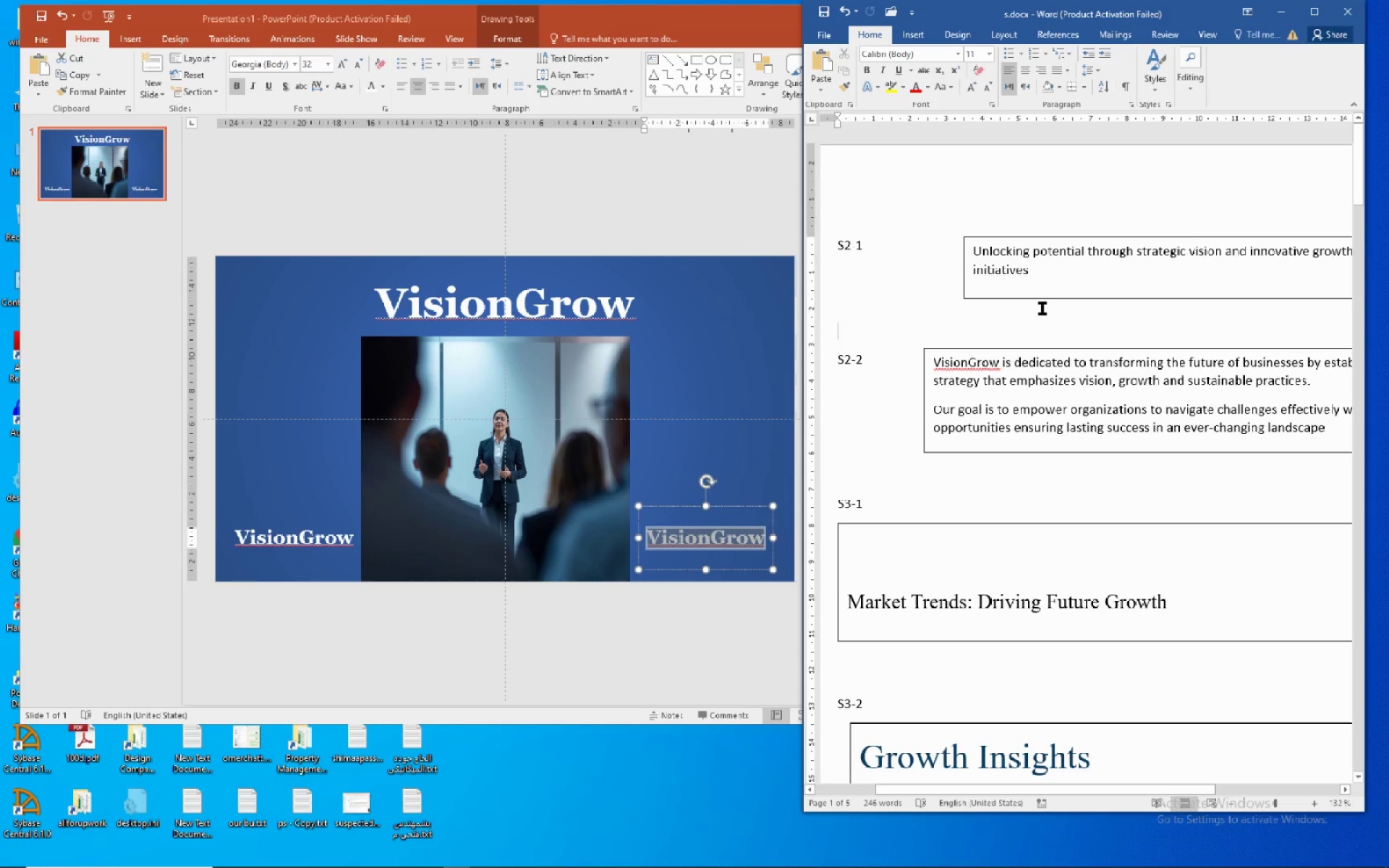 
scroll: coordinate [1042, 309], scroll_direction: up, amount: 4.0
 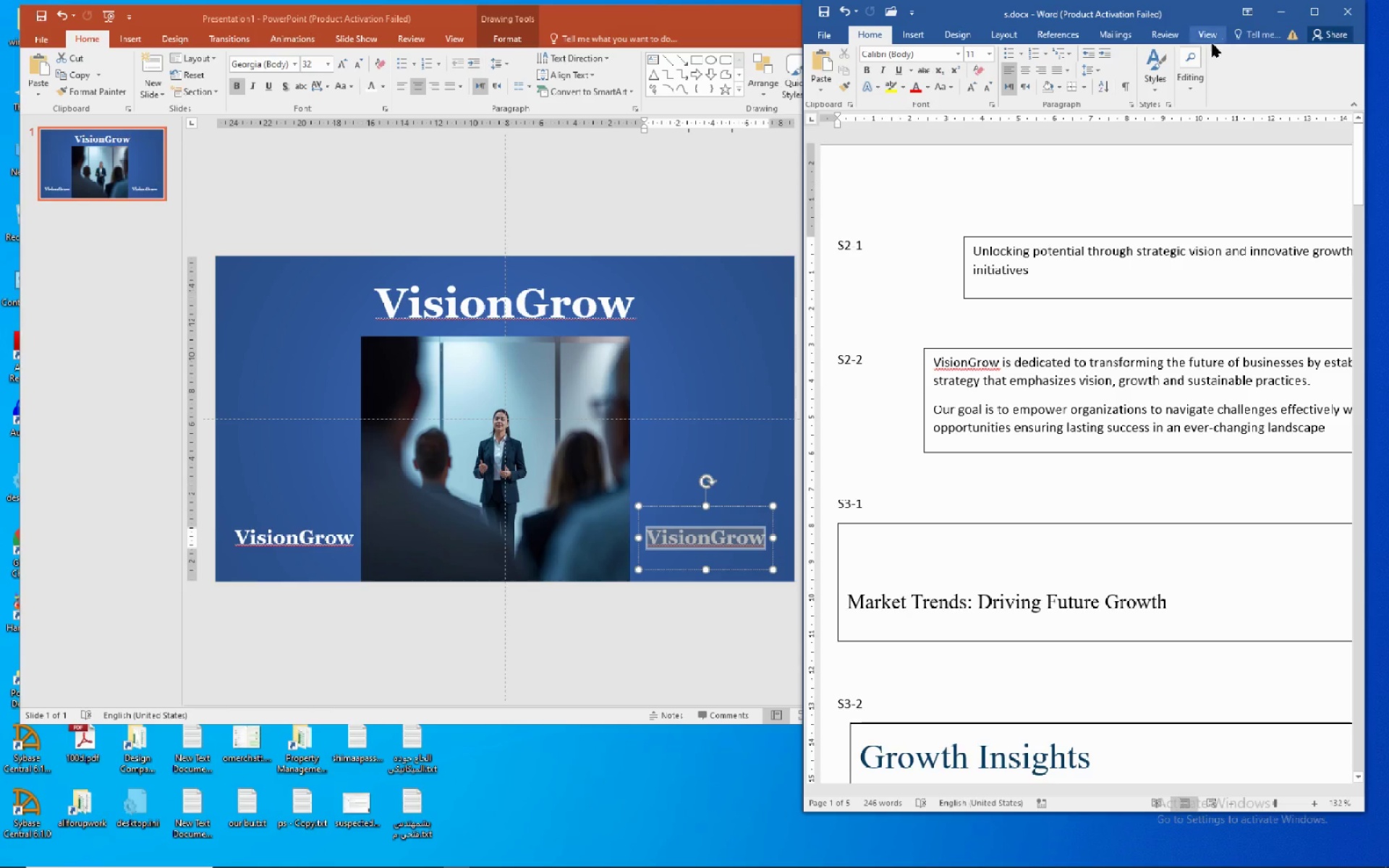 
left_click_drag(start_coordinate=[439, 675], to_coordinate=[448, 678])
 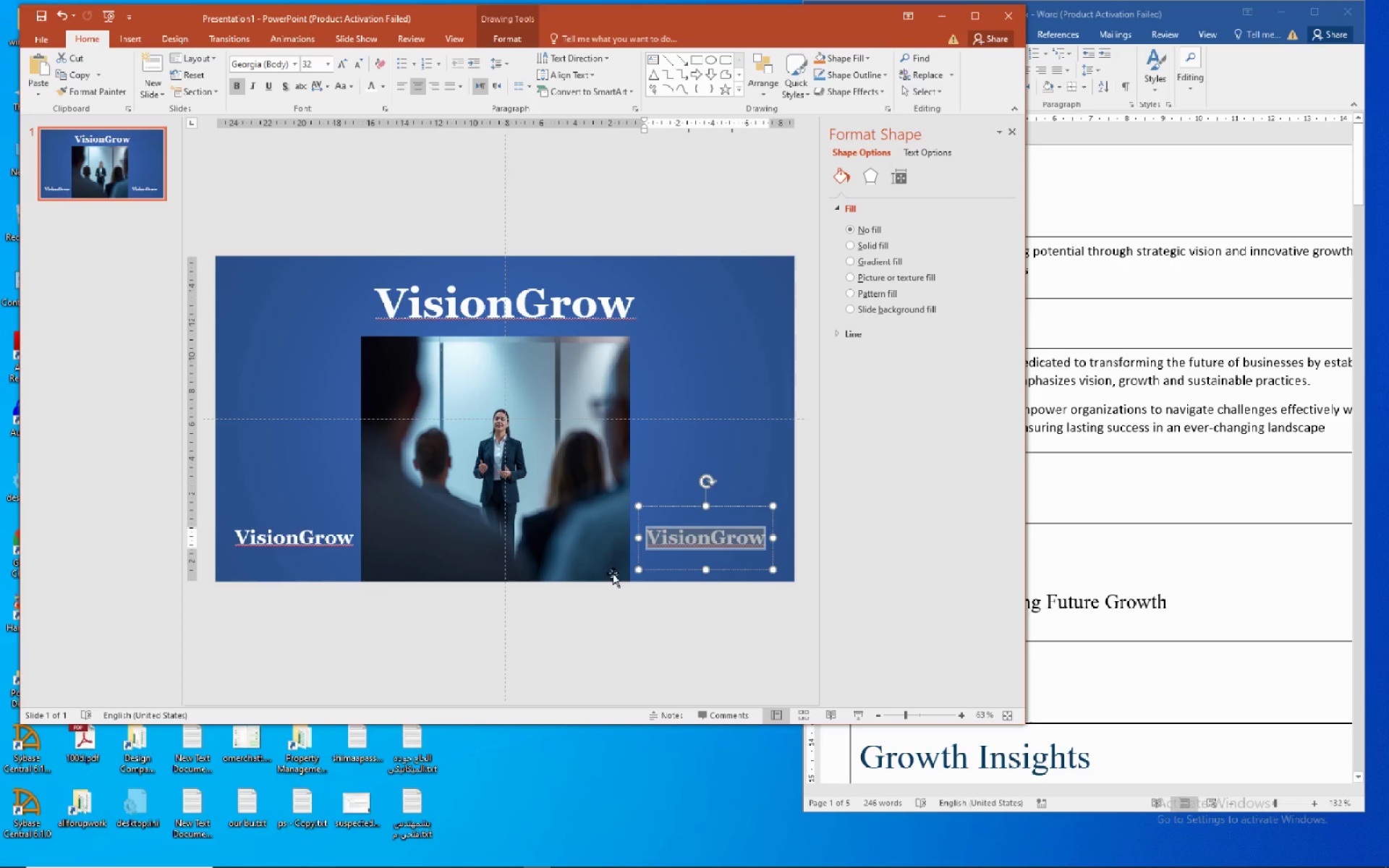 
wait(12.11)
 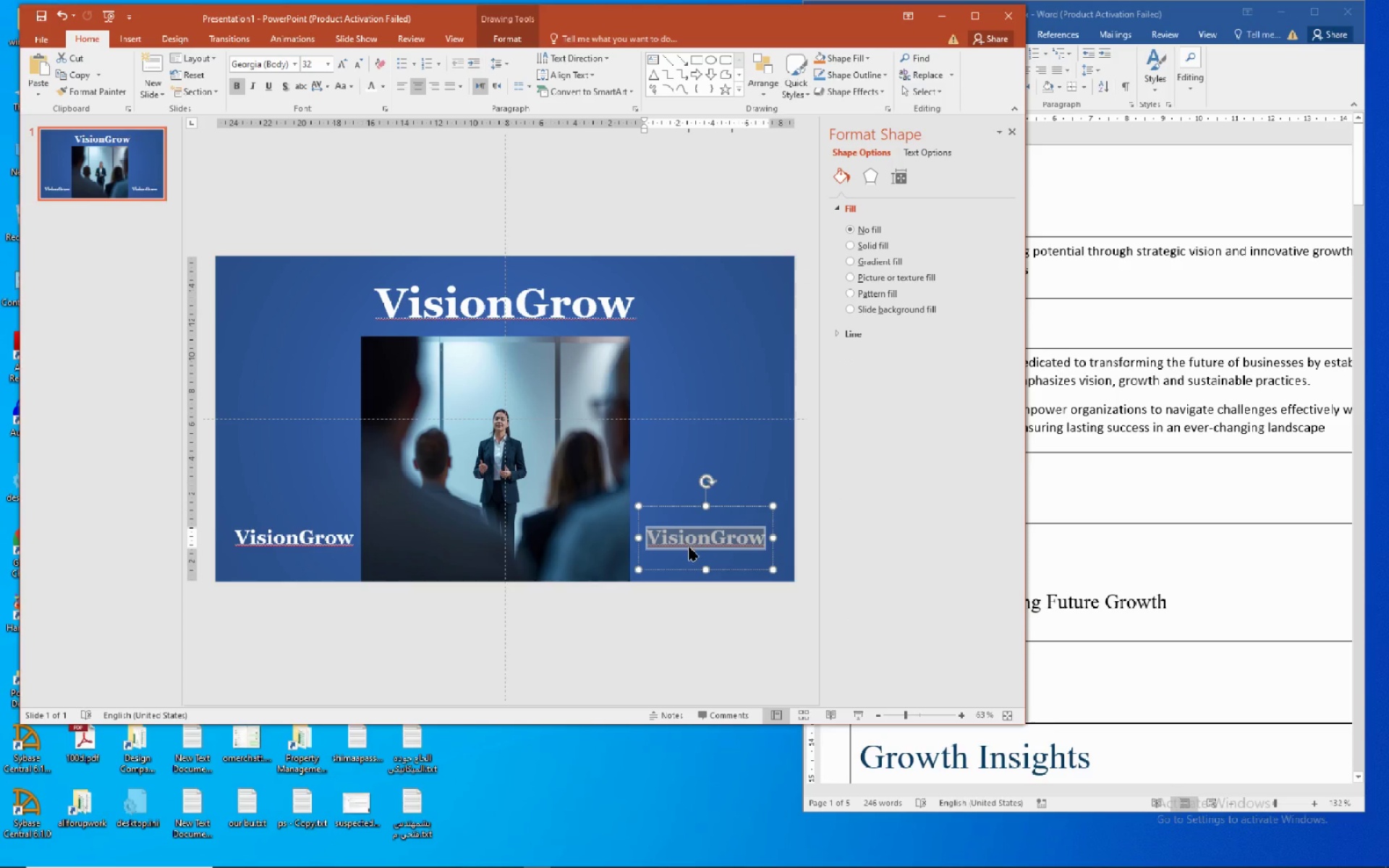 
type(Business Strategist)
 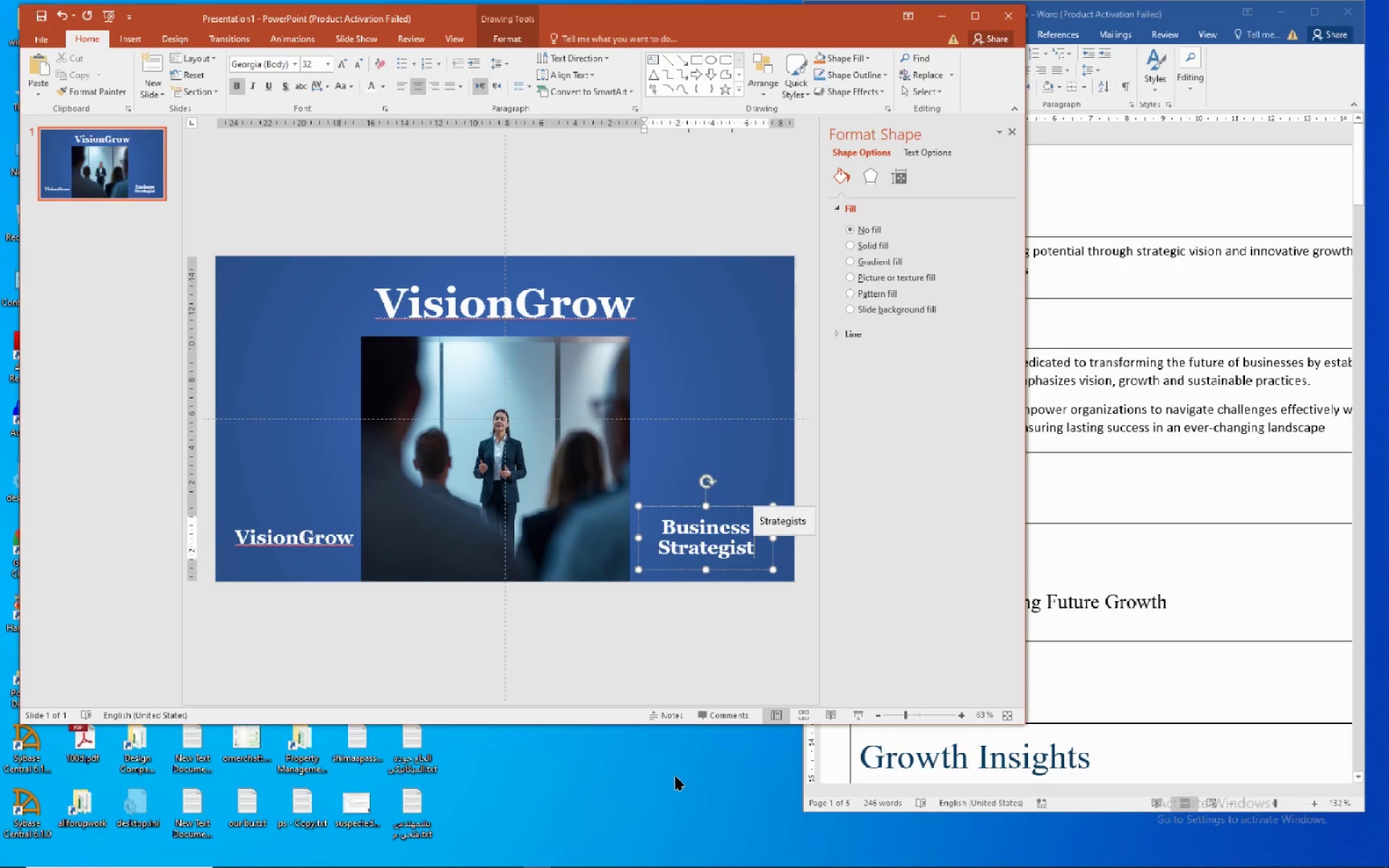 
left_click_drag(start_coordinate=[639, 536], to_coordinate=[558, 533])
 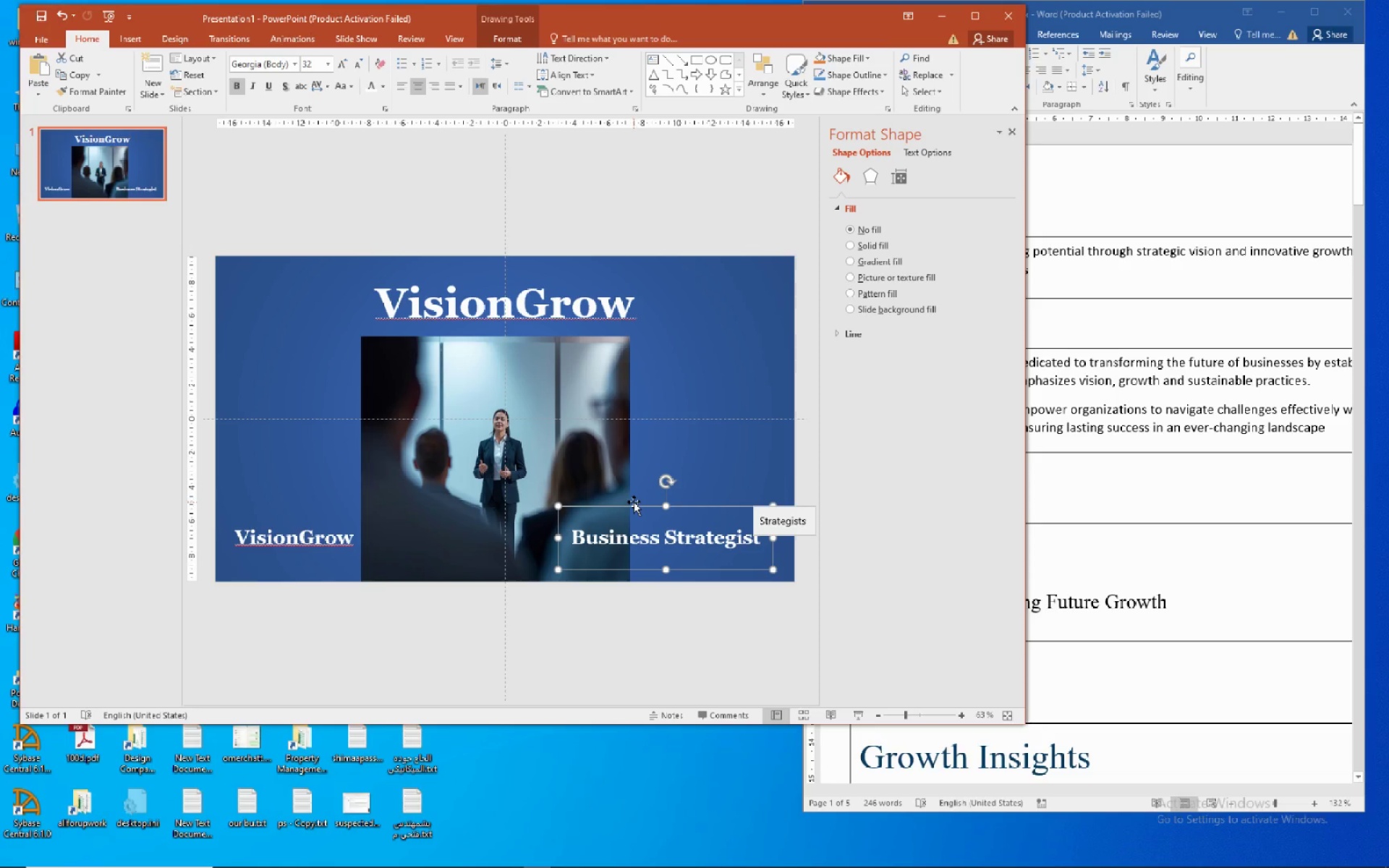 
left_click([634, 502])
 